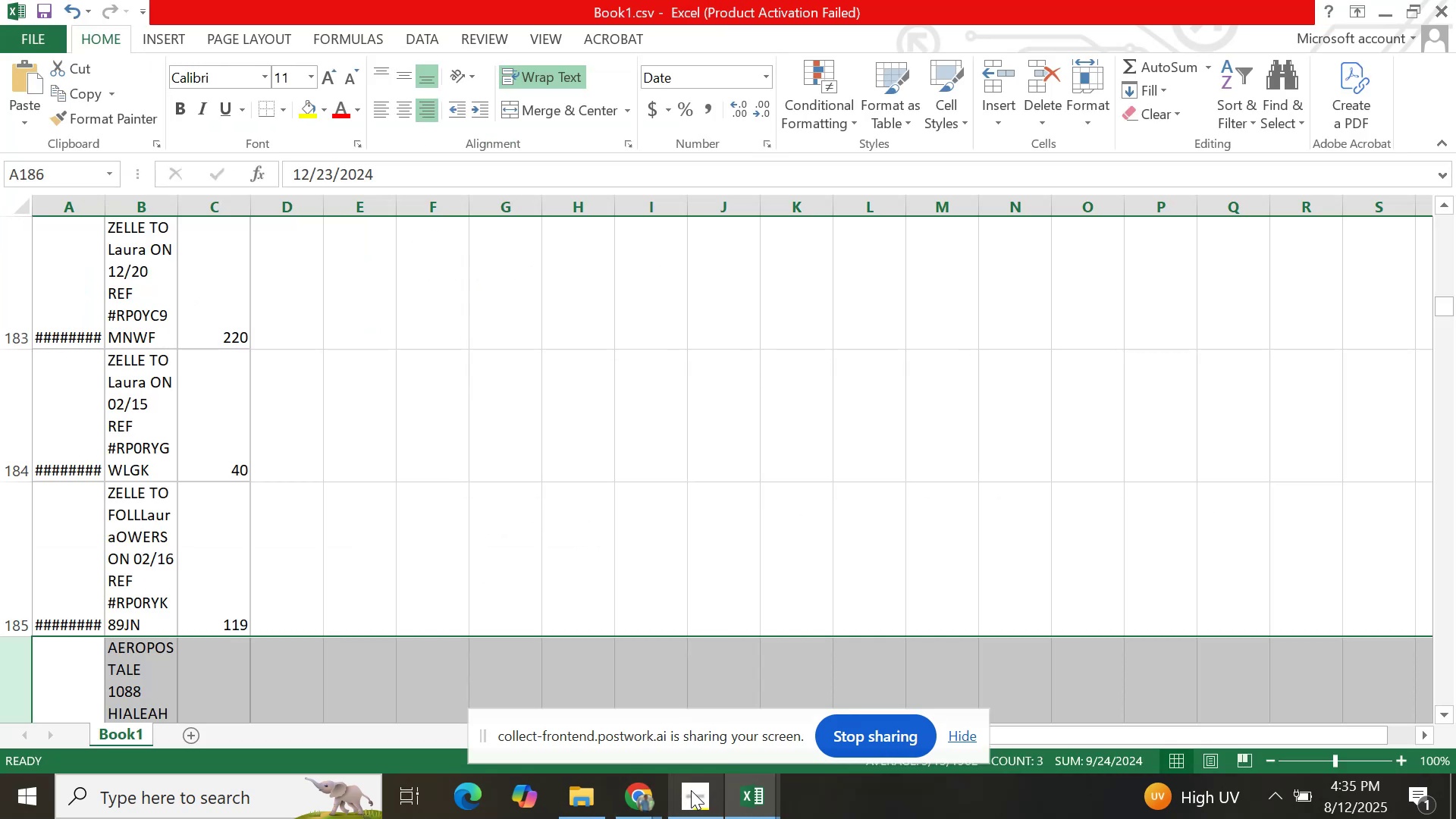 
left_click([633, 797])
 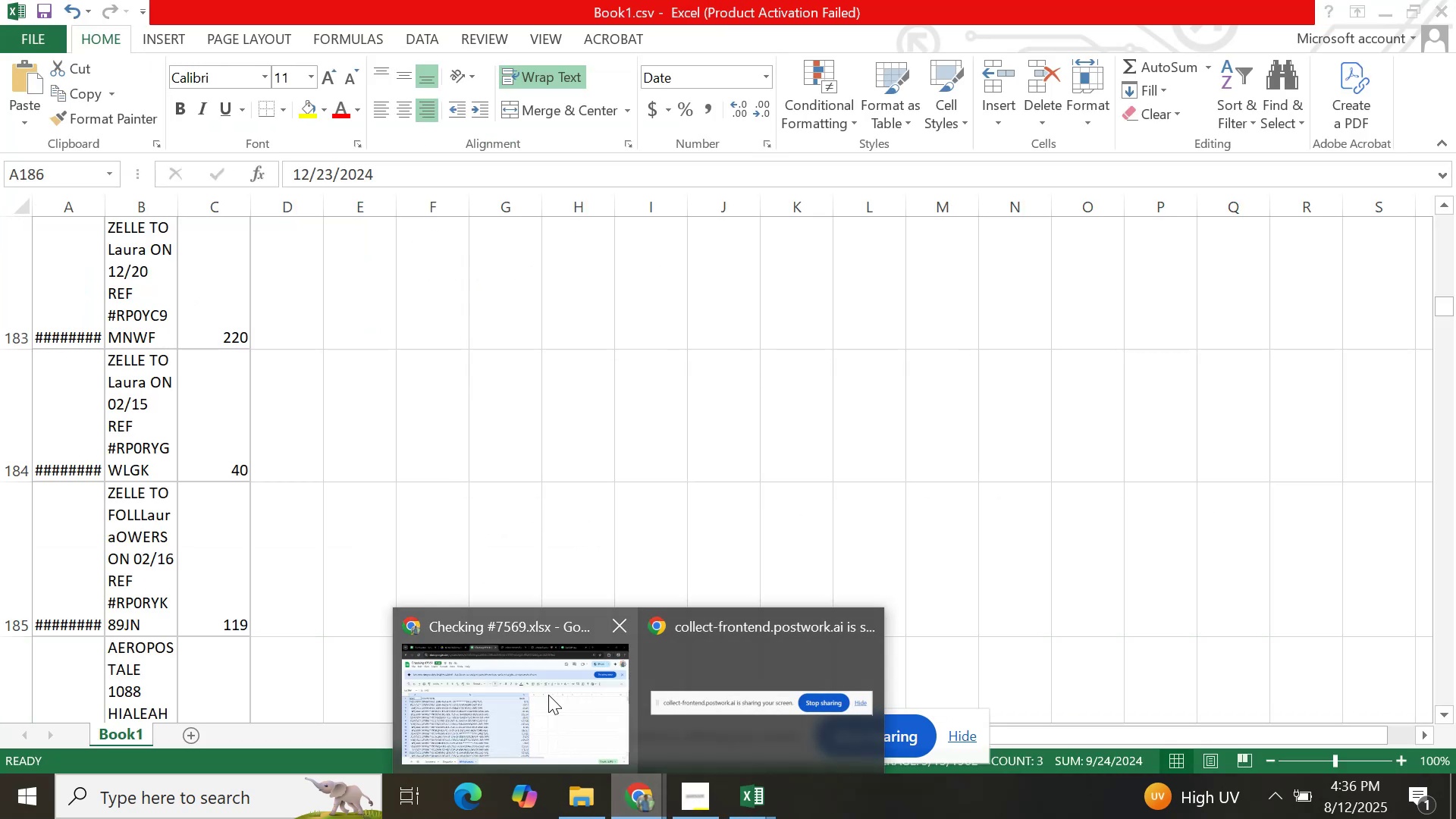 
left_click([548, 695])
 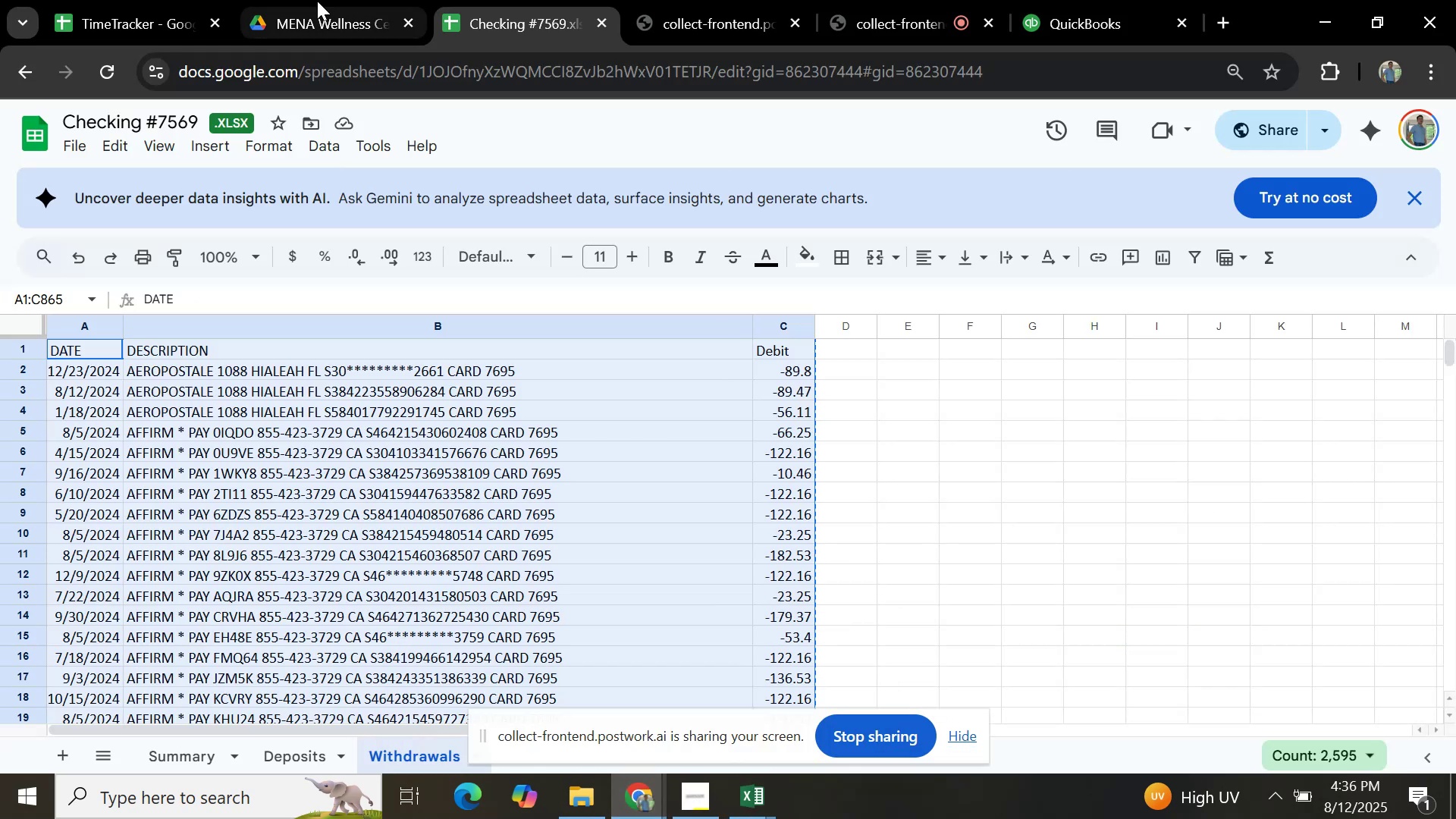 
left_click([317, 1])
 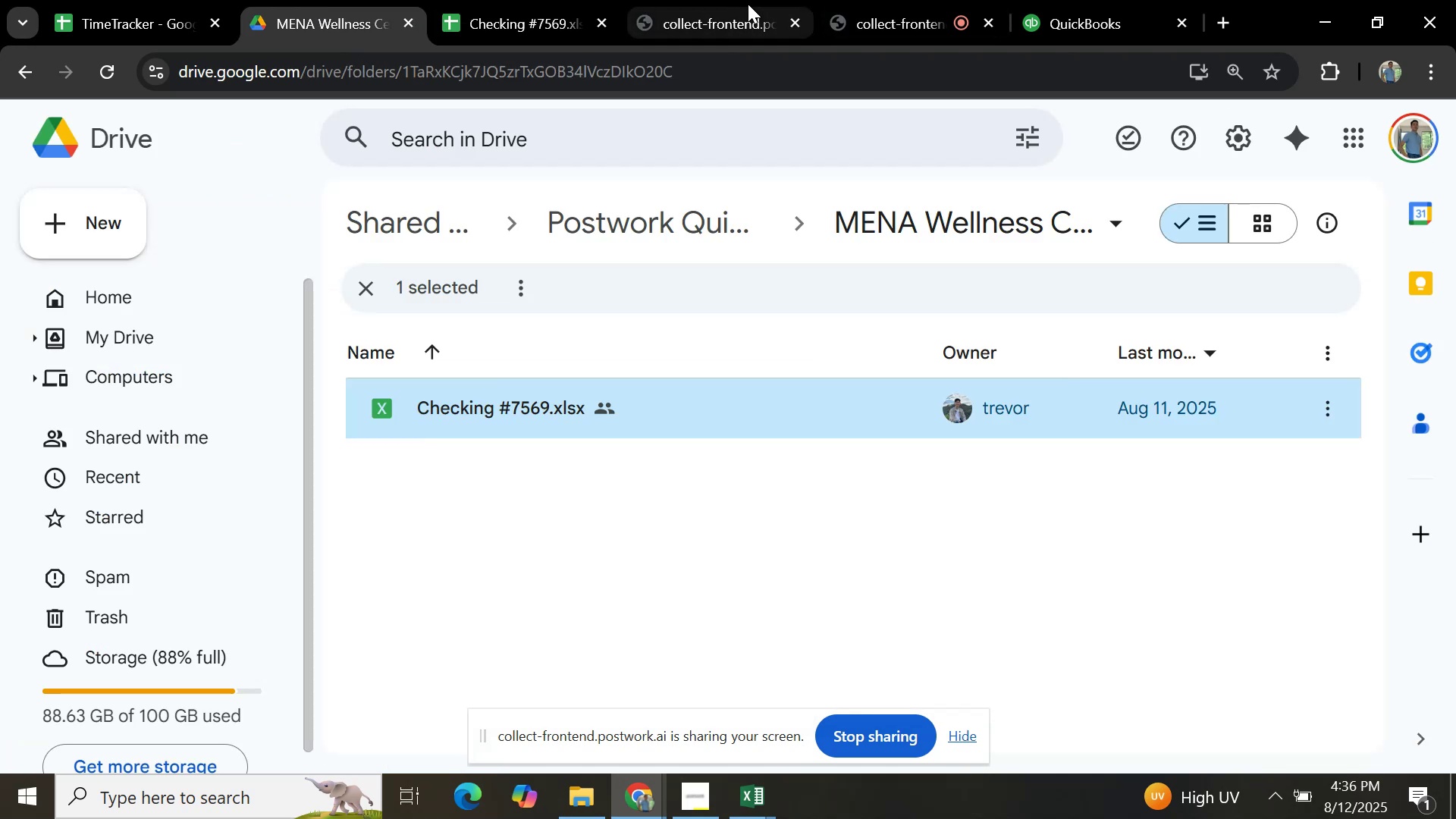 
left_click([748, 4])
 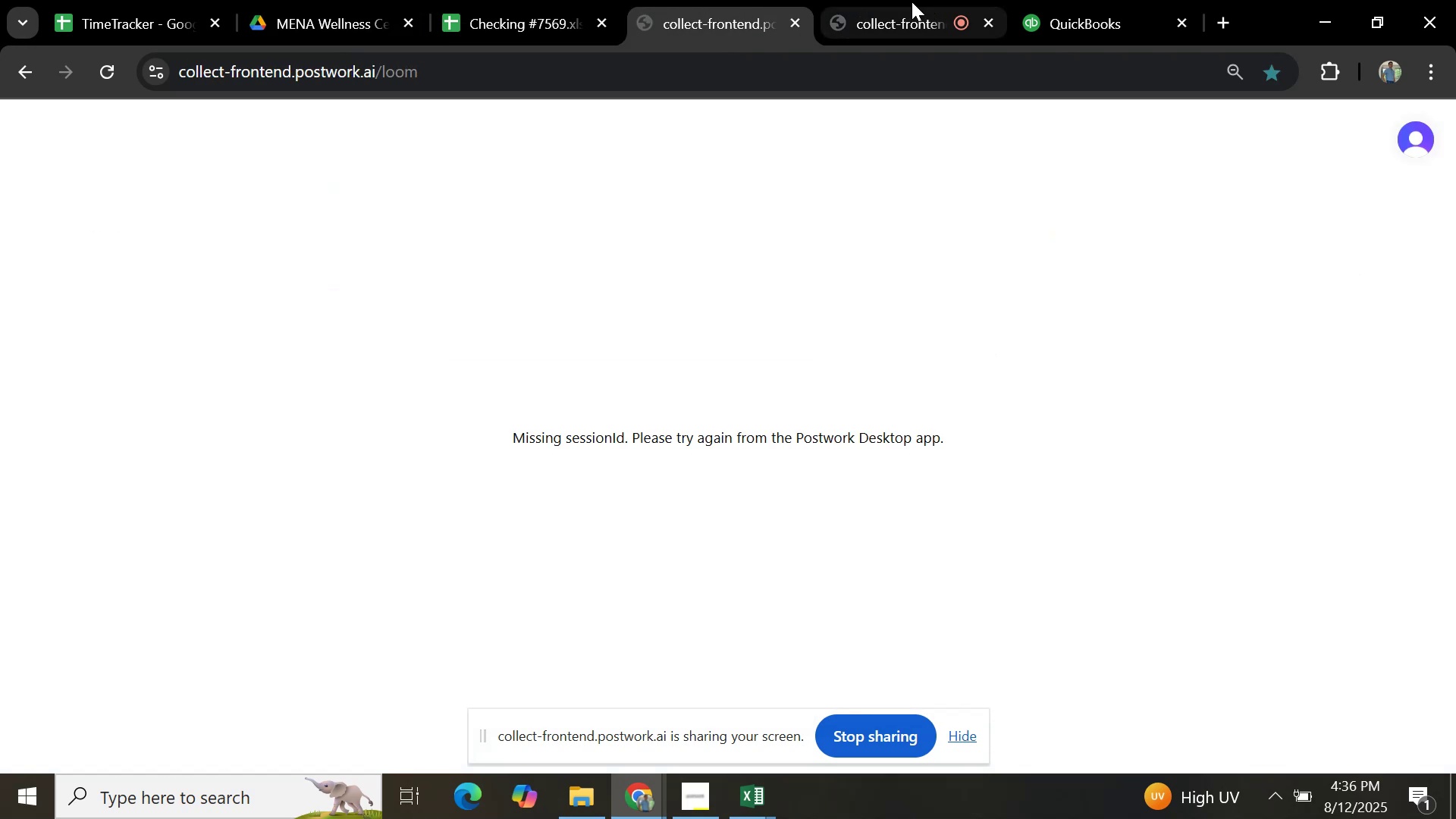 
left_click([881, 4])
 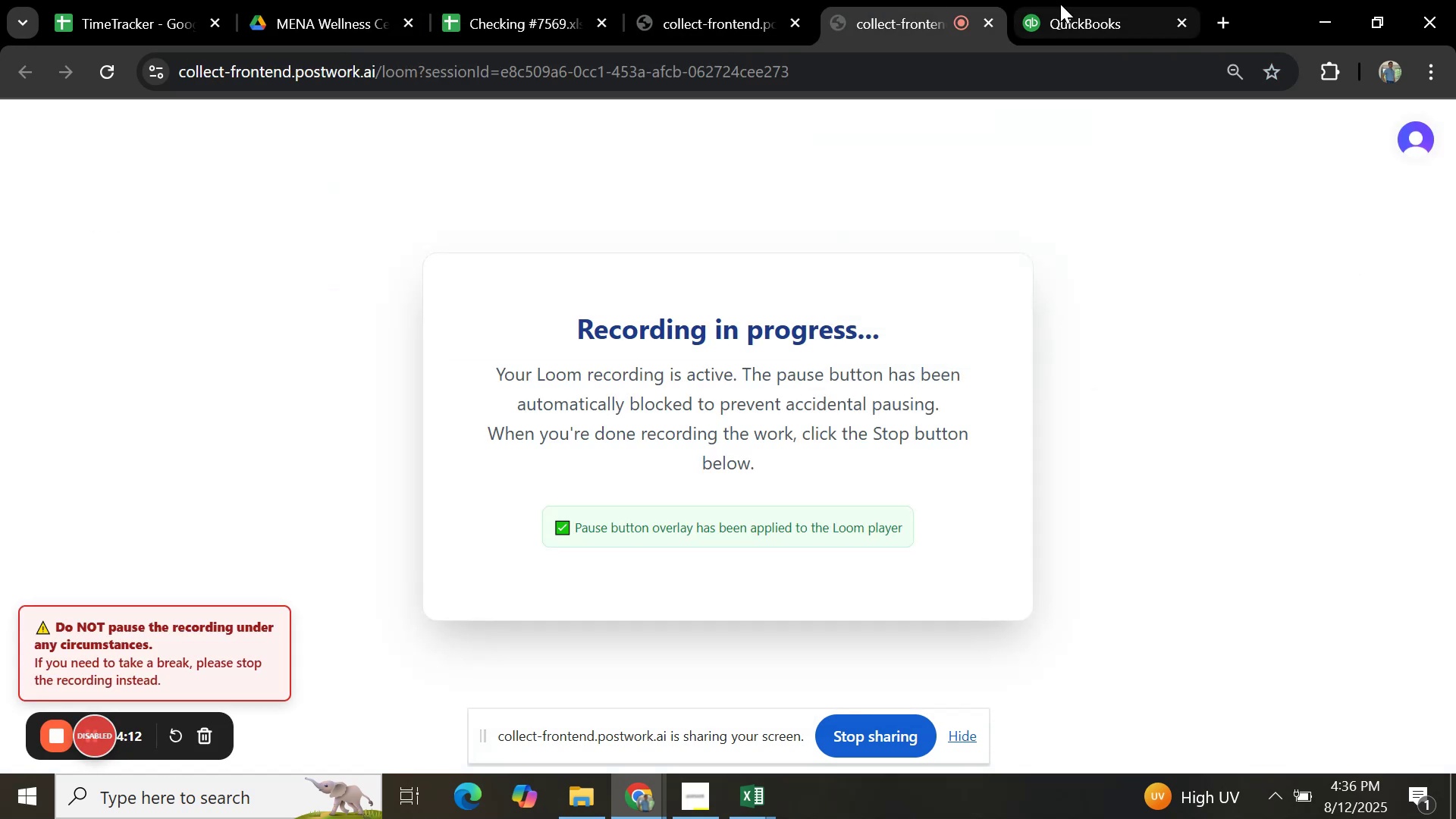 
left_click([1060, 4])
 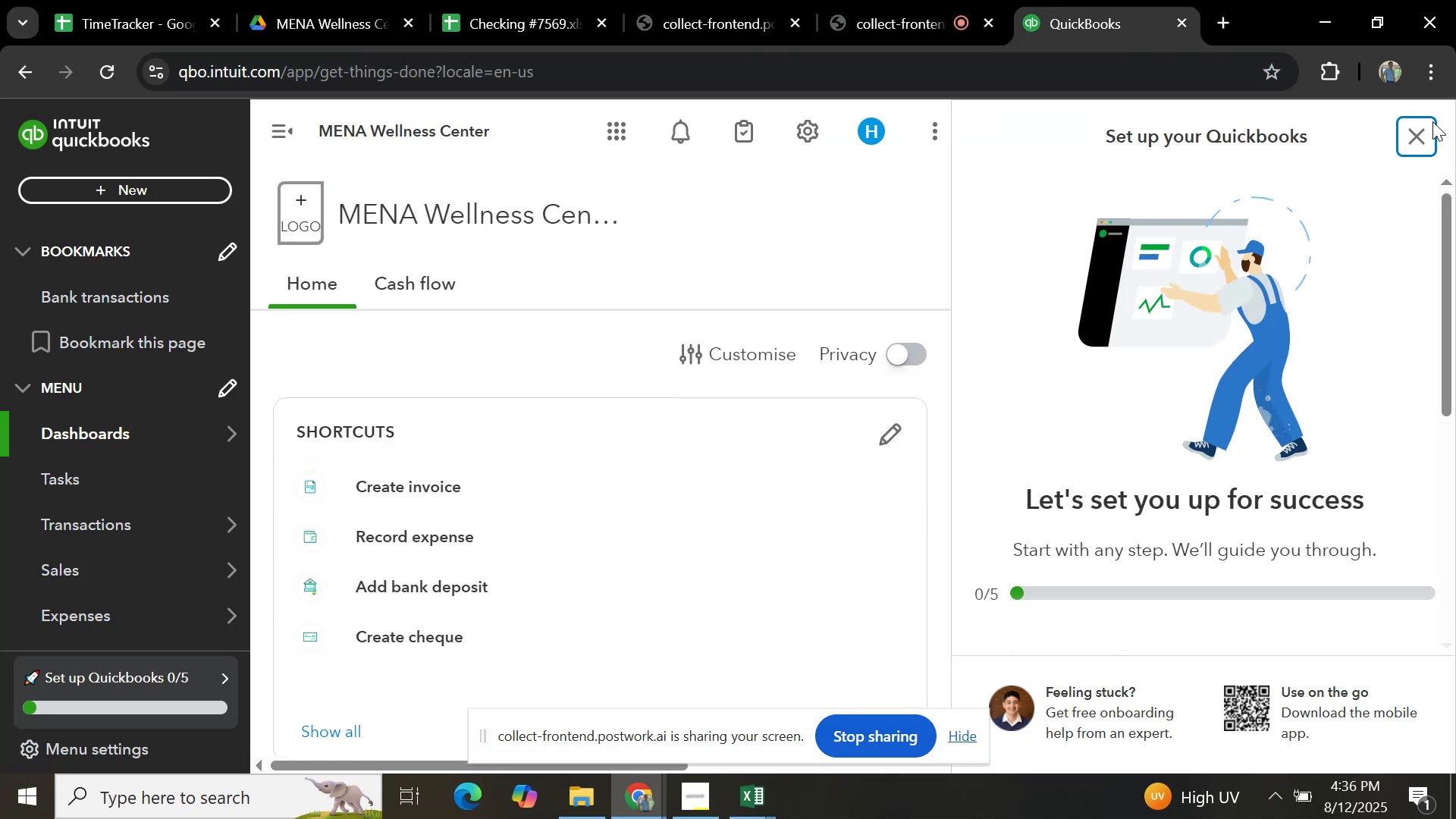 
left_click([1423, 128])
 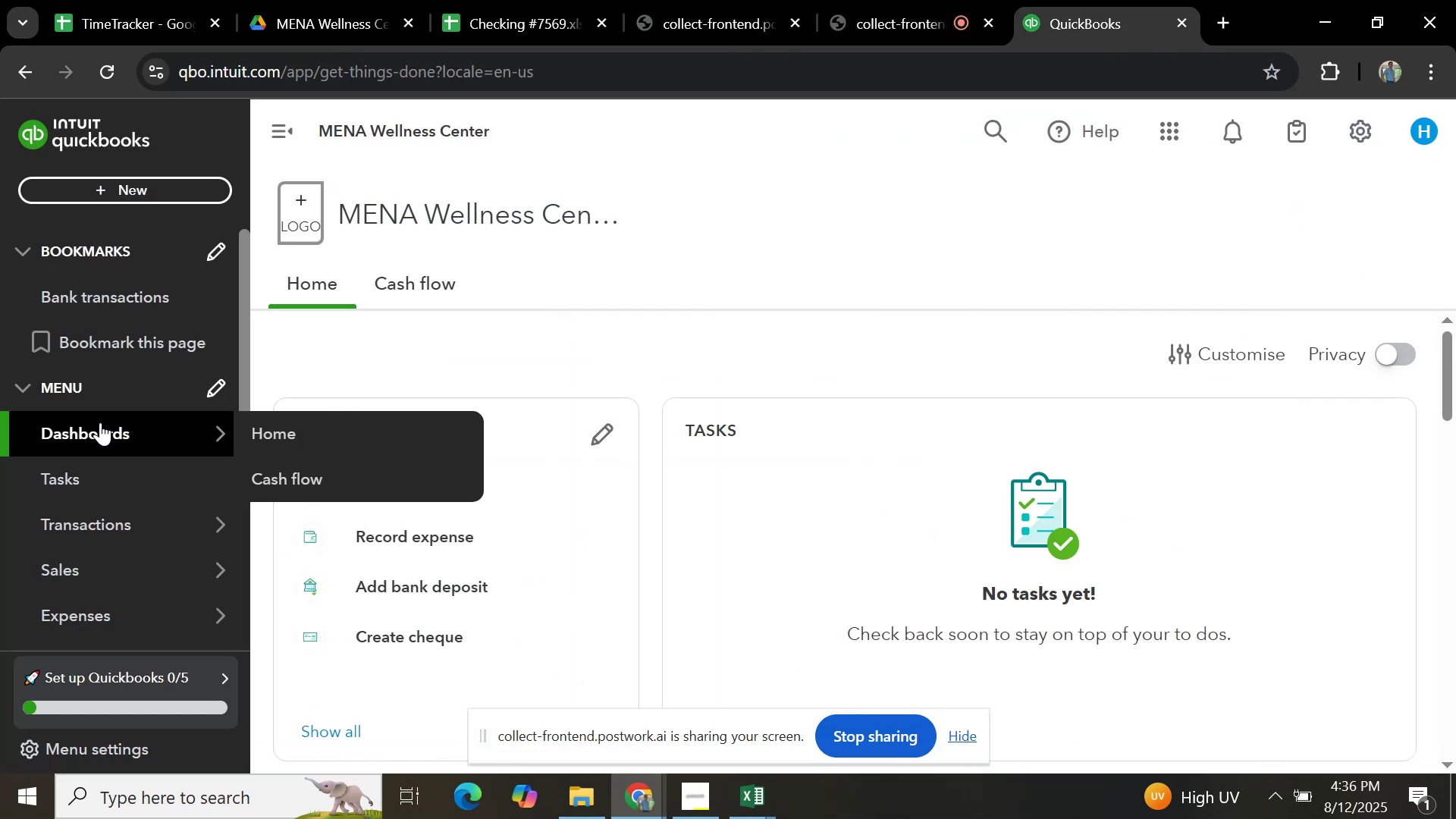 
left_click([109, 524])
 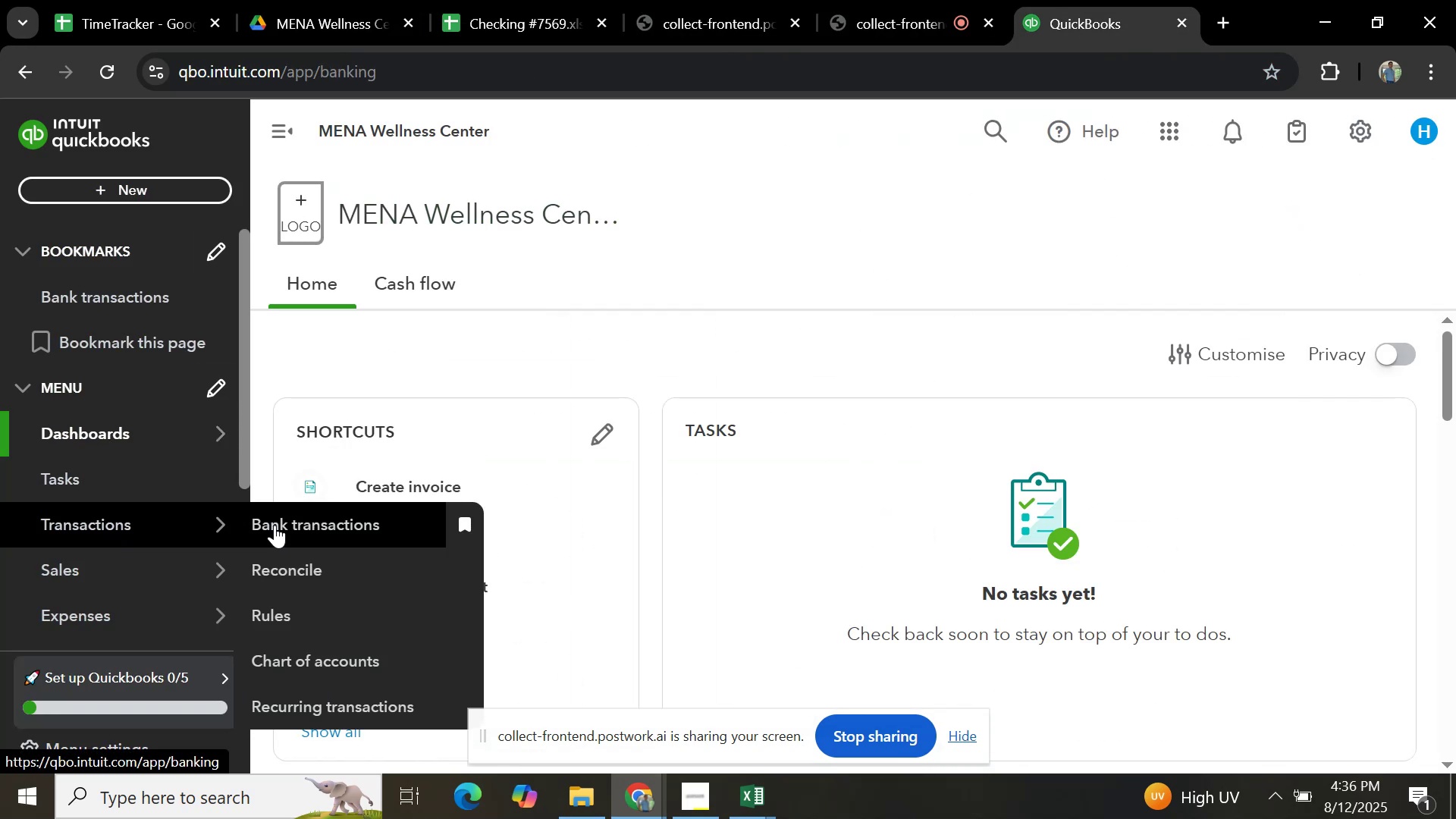 
left_click([275, 525])
 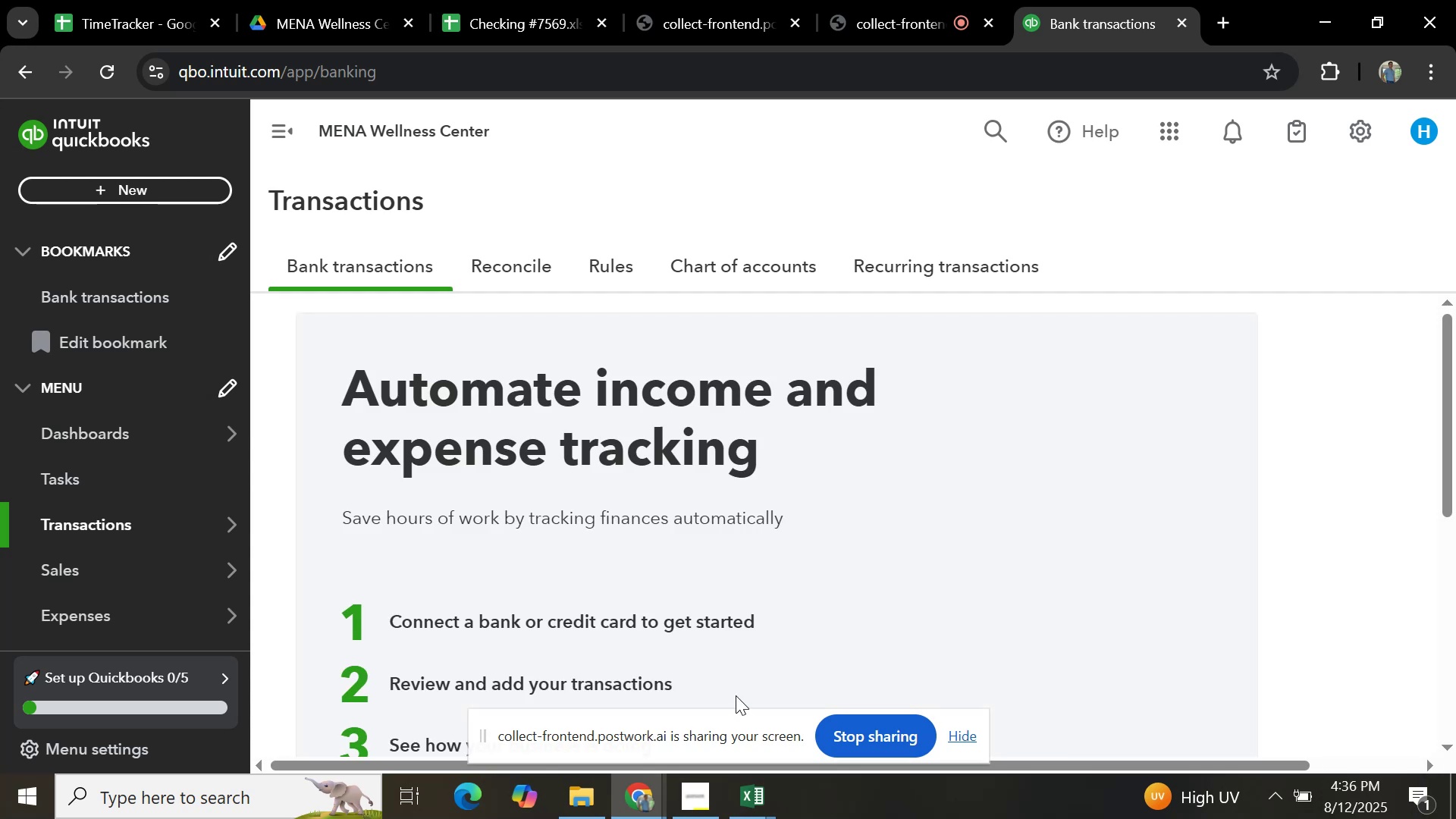 
scroll: coordinate [736, 579], scroll_direction: down, amount: 7.0
 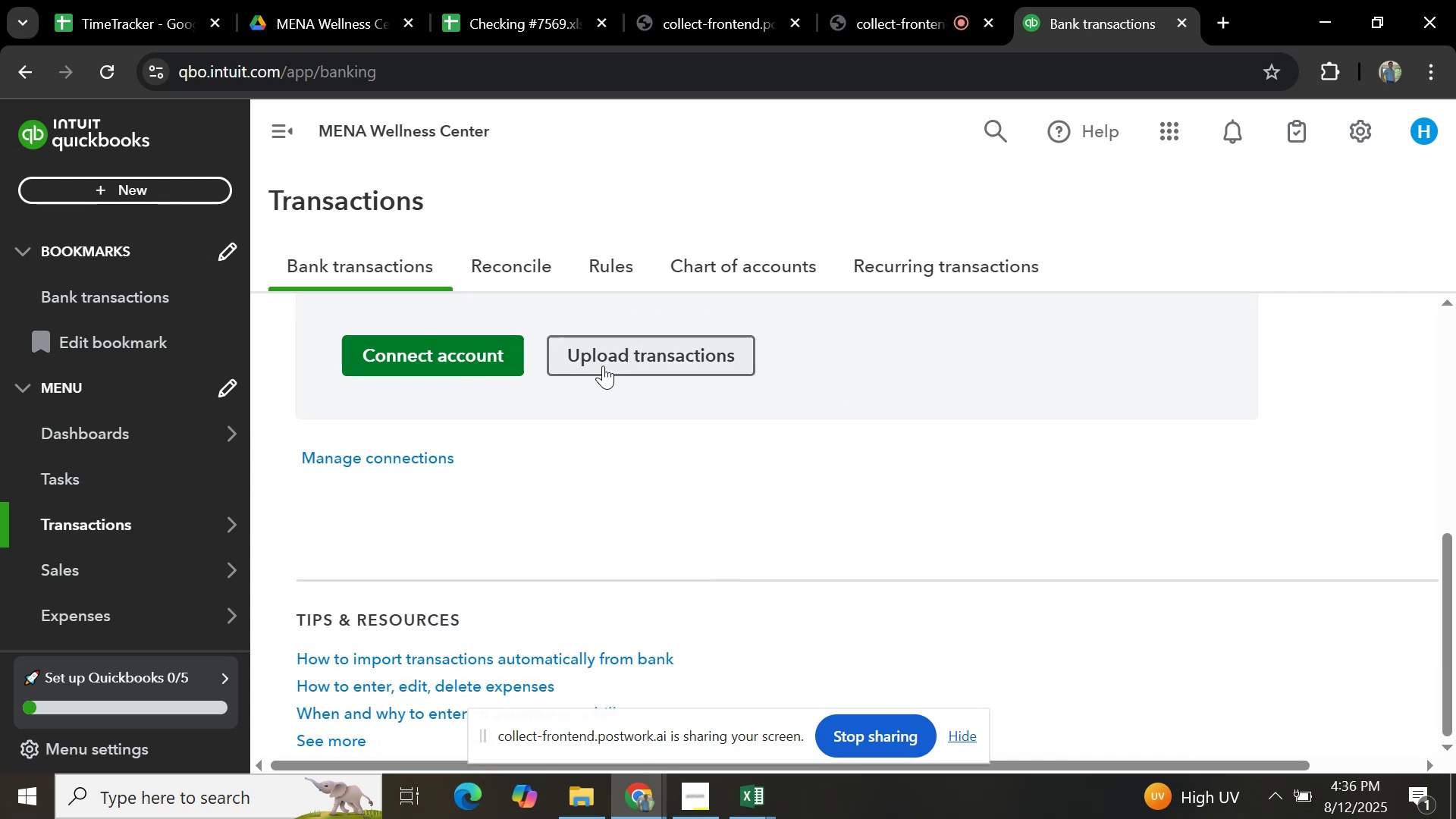 
scroll: coordinate [650, 466], scroll_direction: up, amount: 3.0
 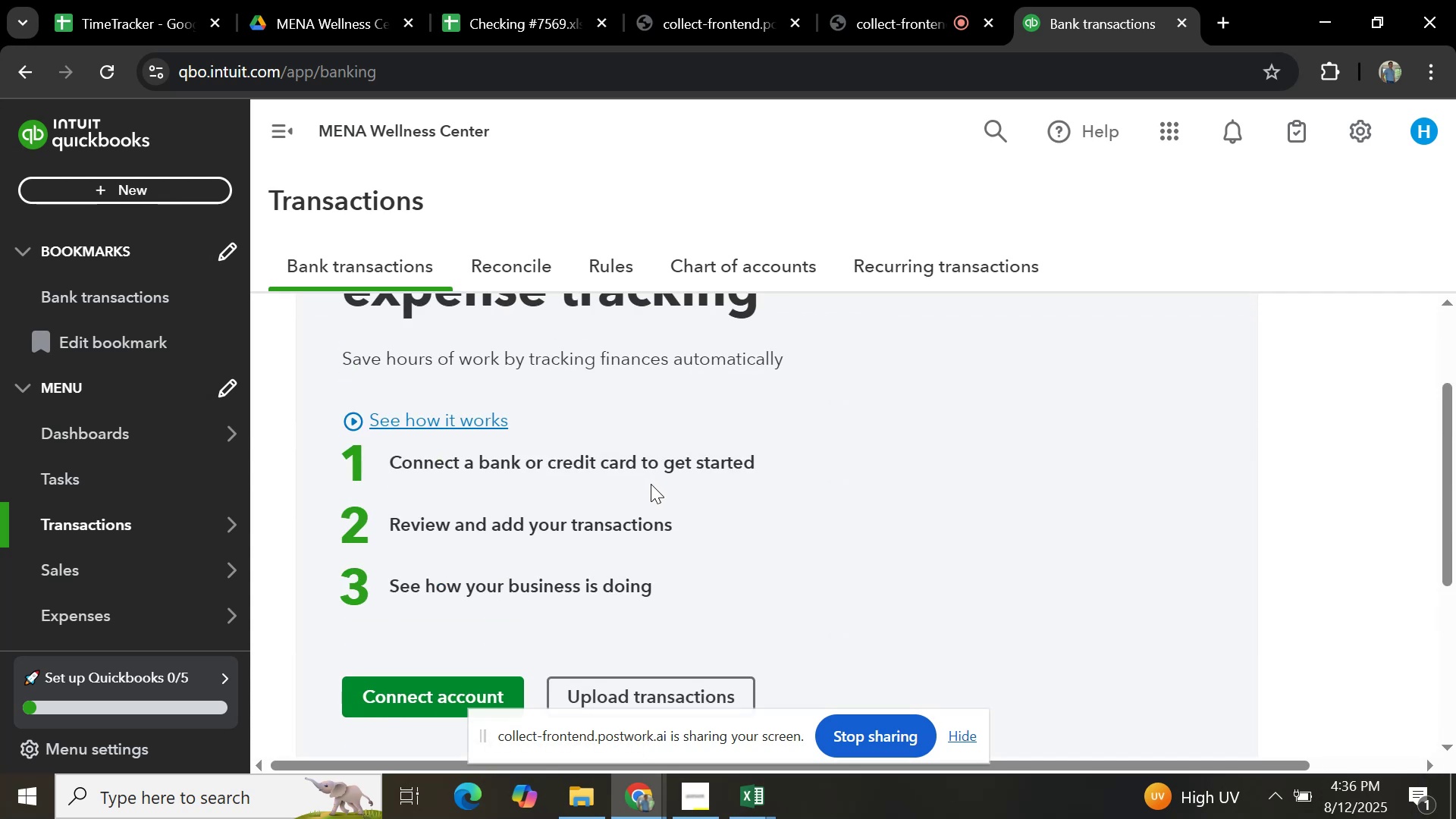 
scroll: coordinate [103, 588], scroll_direction: down, amount: 18.0
 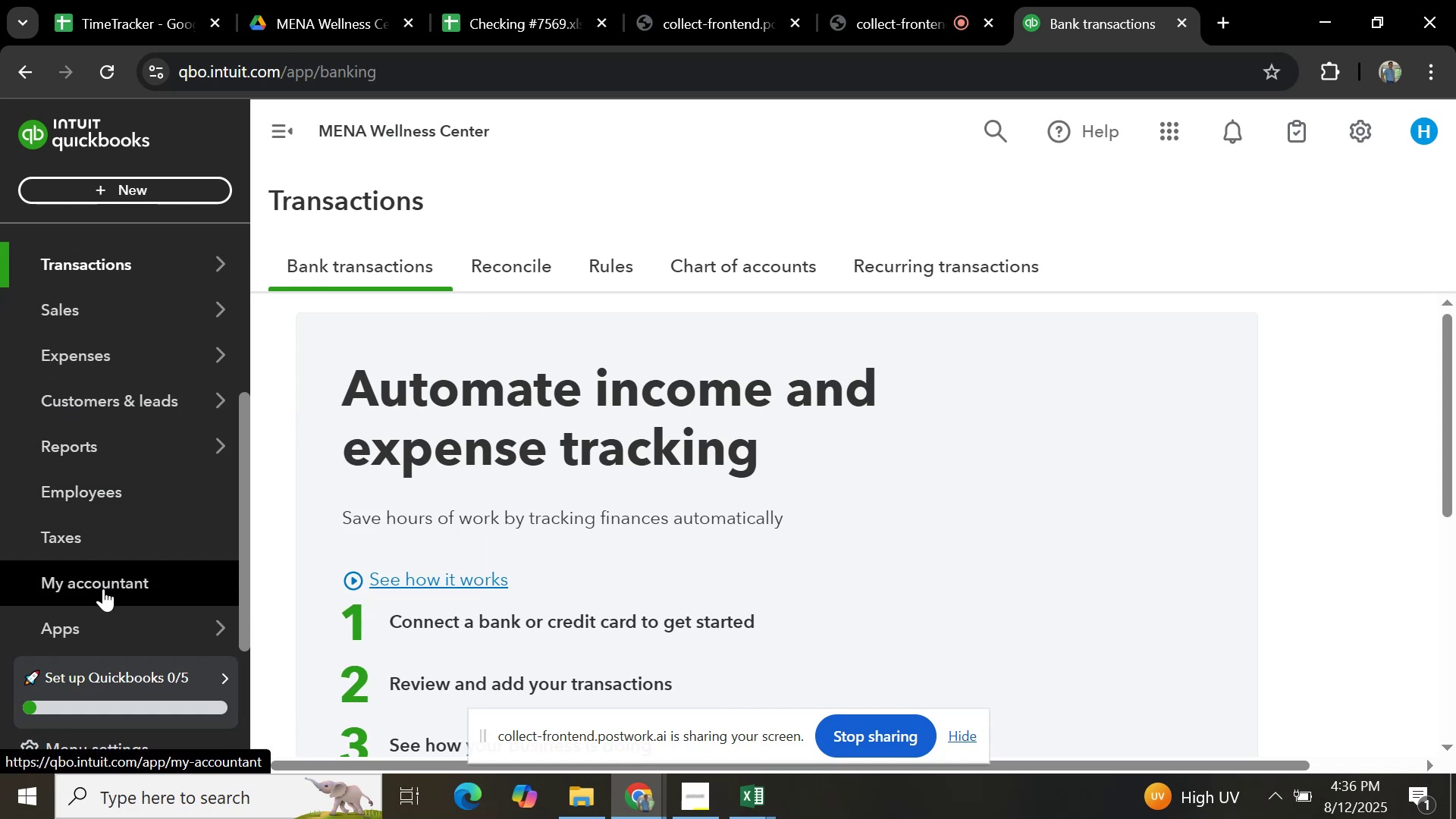 
scroll: coordinate [100, 519], scroll_direction: up, amount: 2.0
 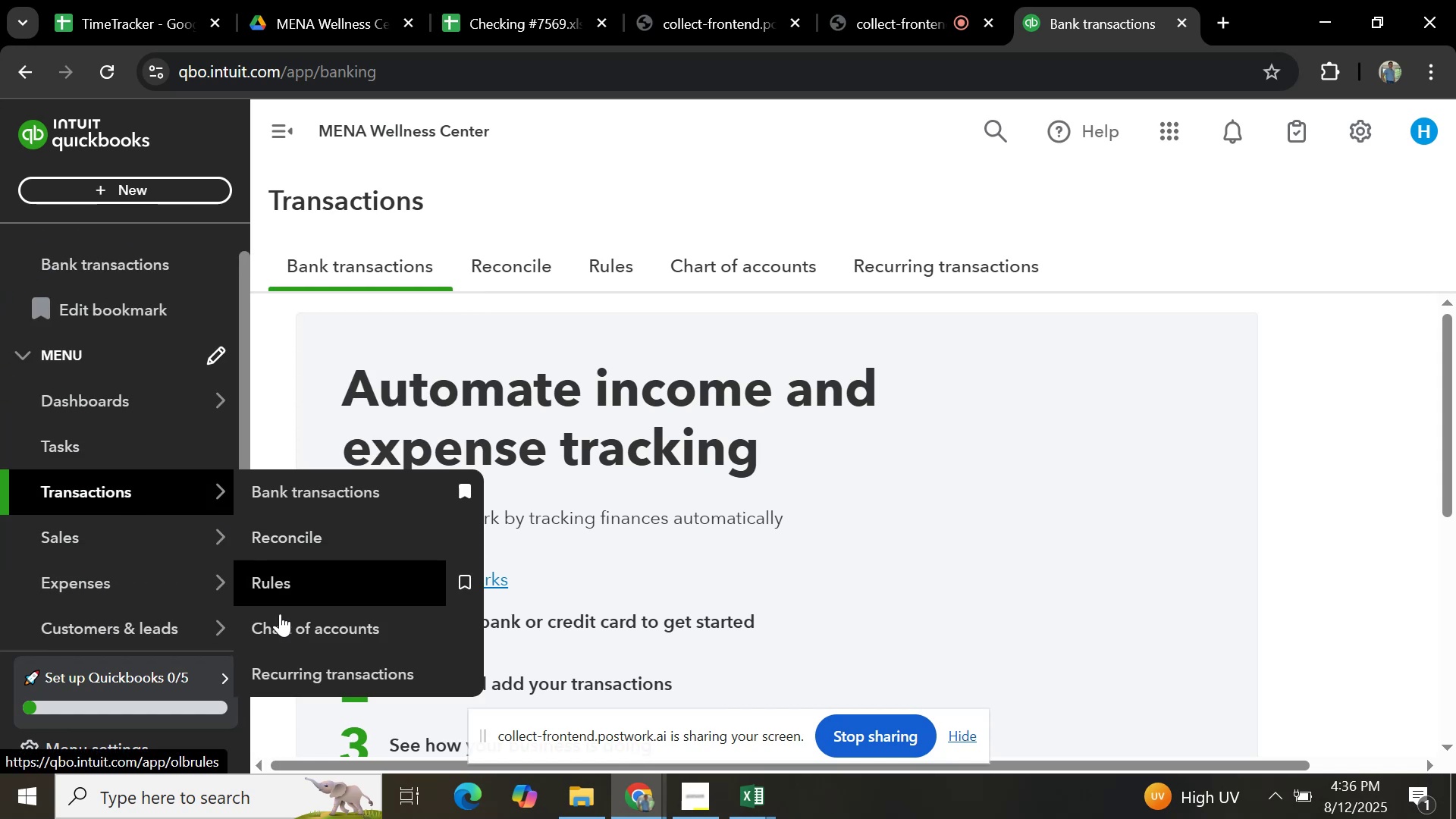 
left_click([297, 635])
 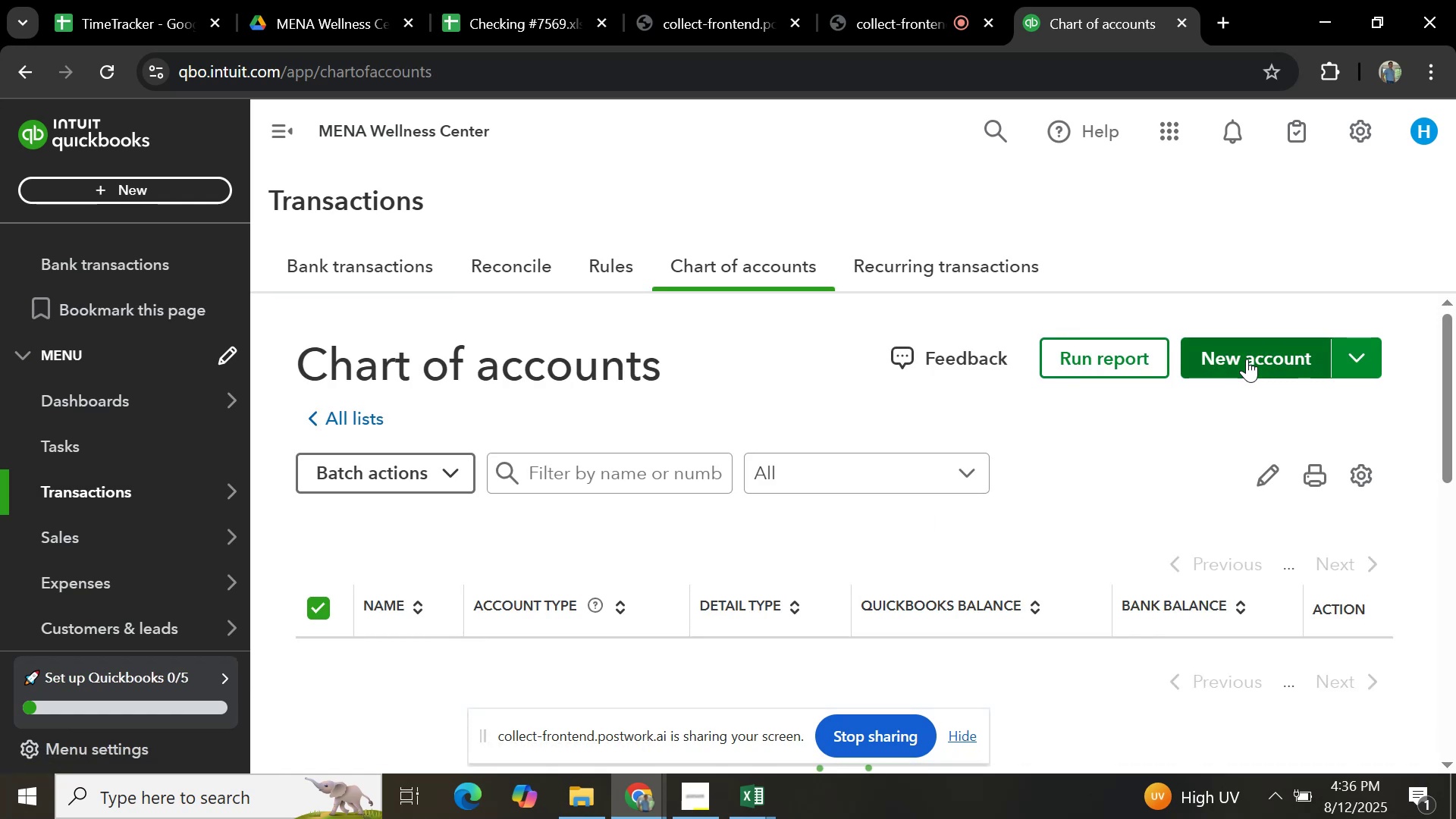 
left_click([1247, 359])
 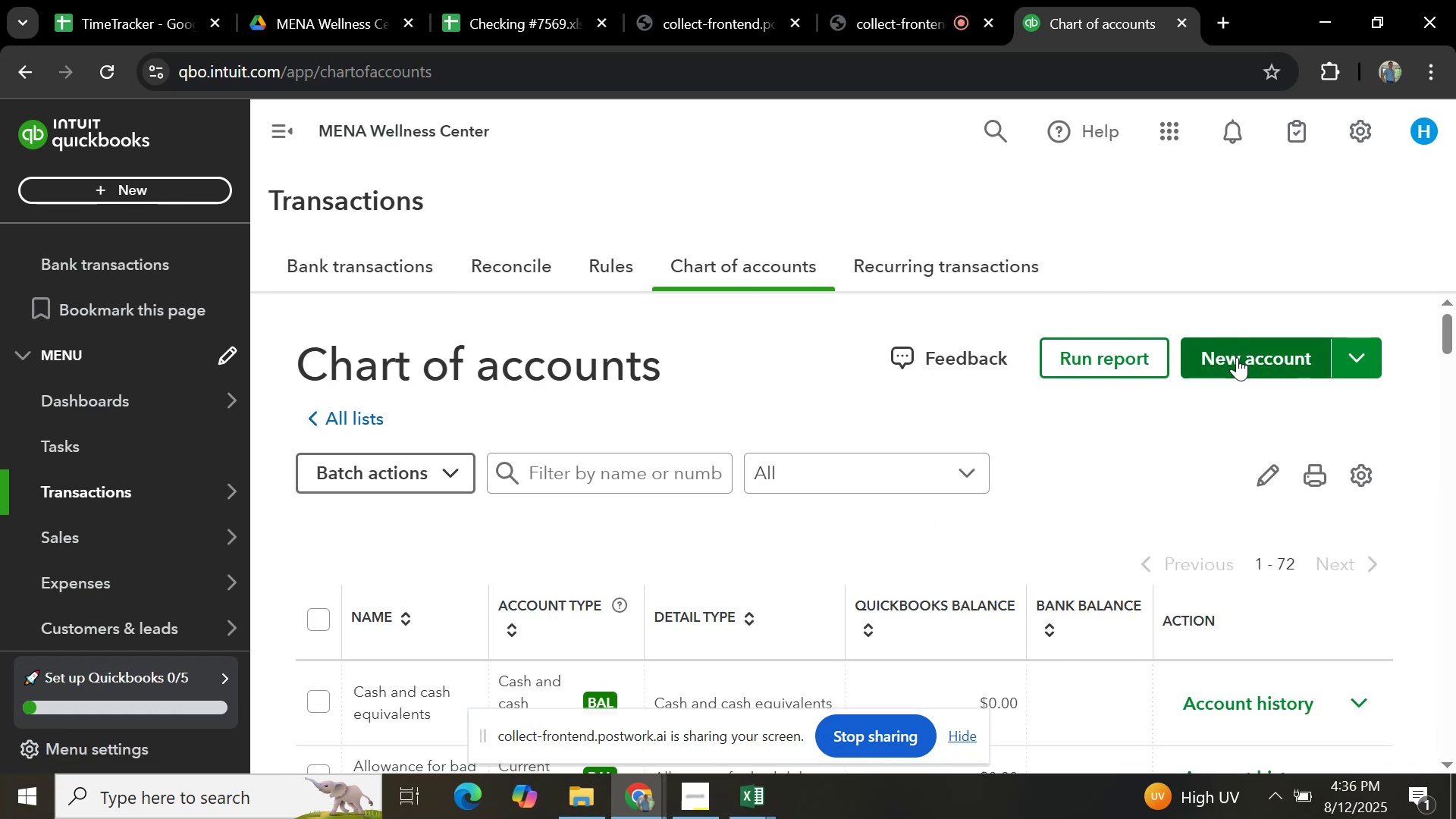 
scroll: coordinate [449, 432], scroll_direction: down, amount: 1.0
 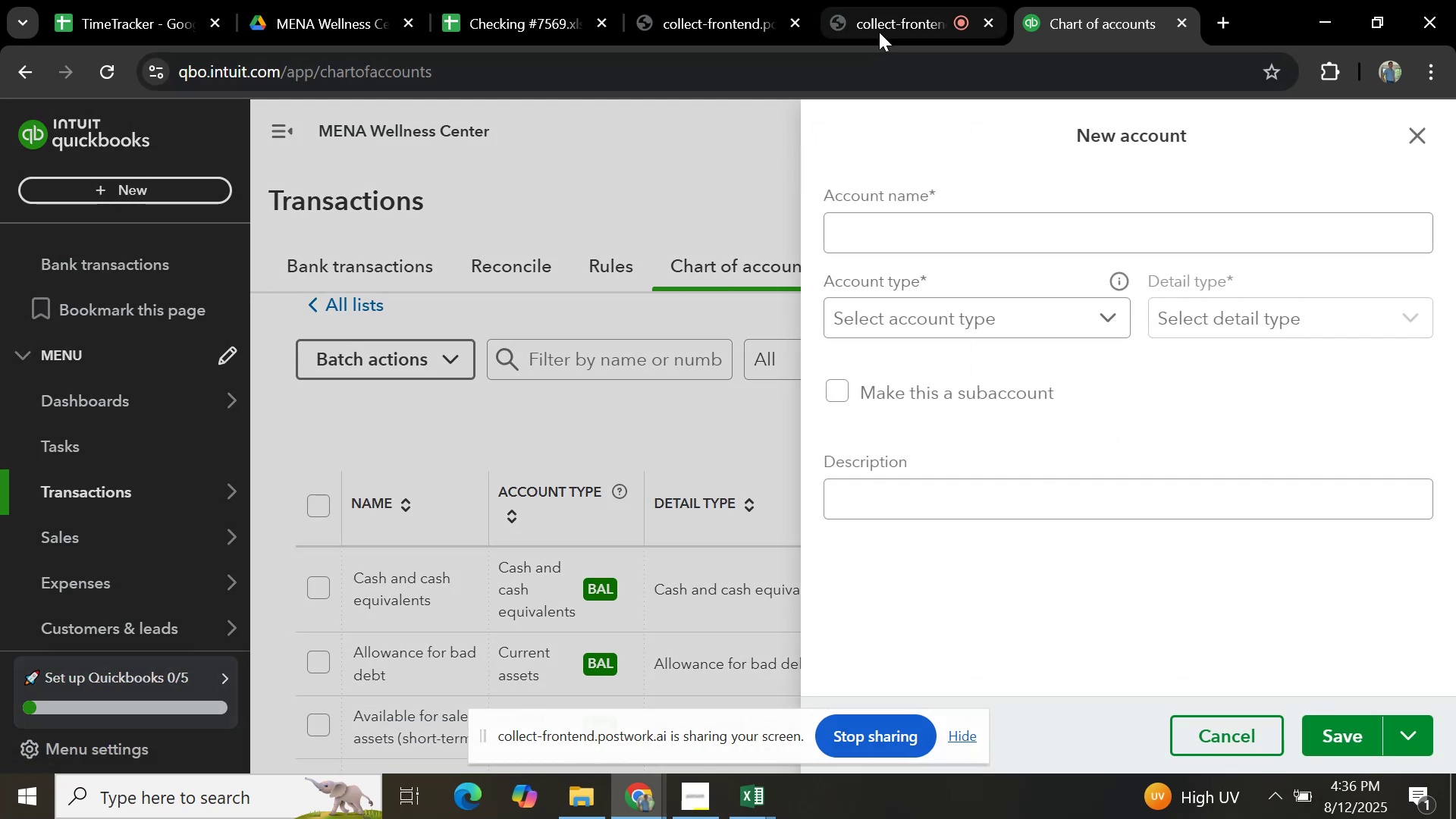 
left_click([882, 29])
 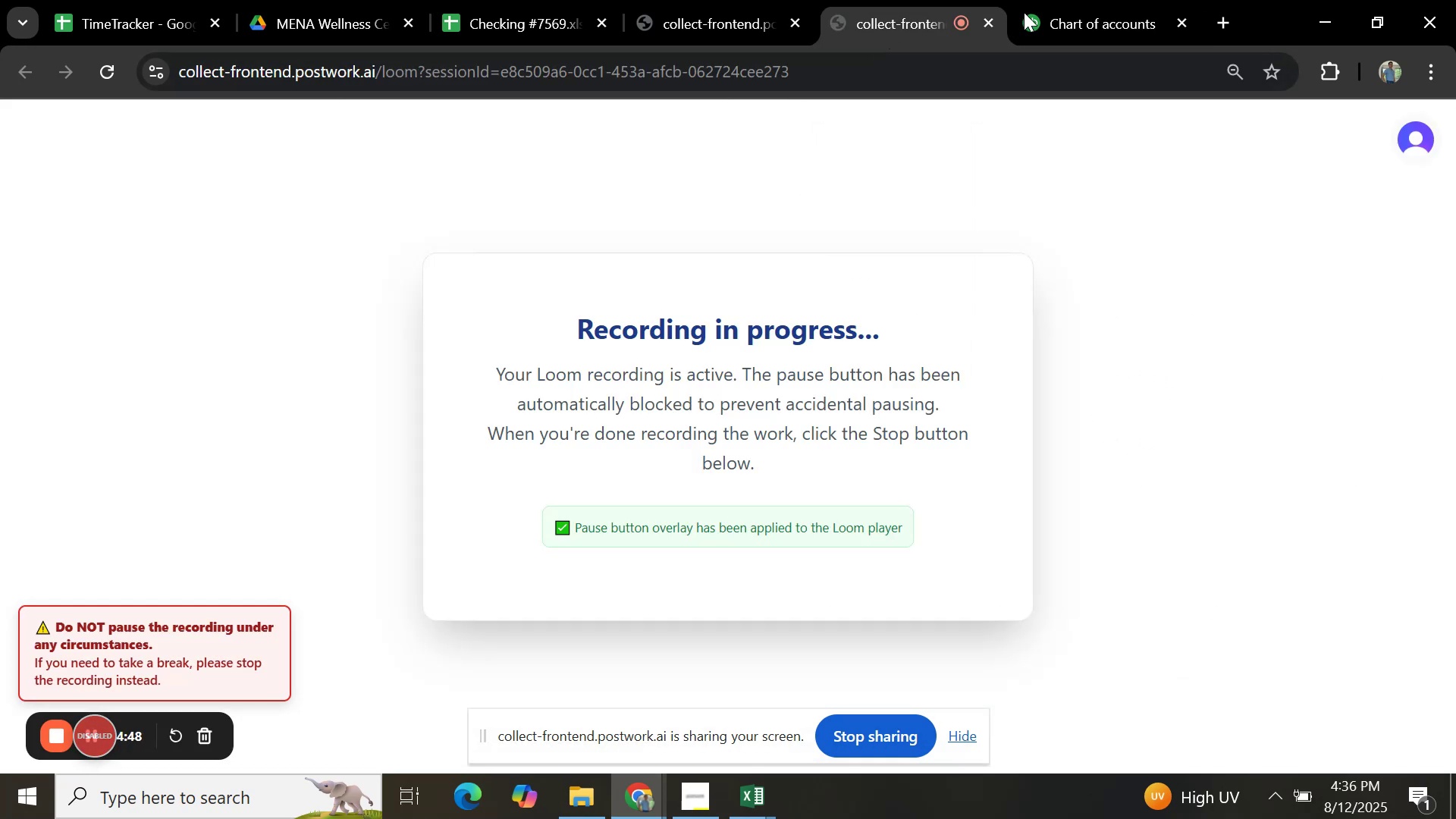 
left_click([1052, 4])
 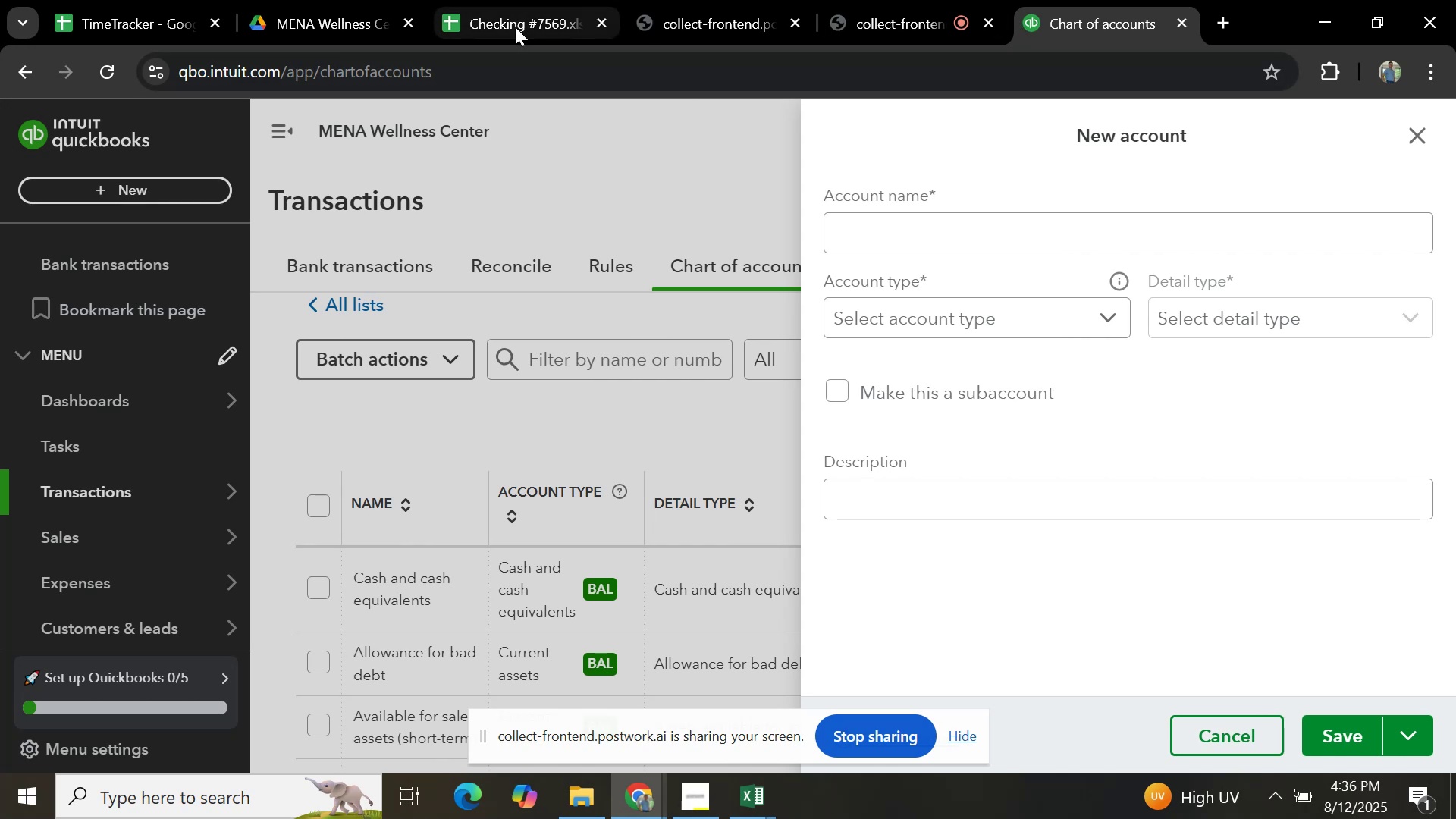 
left_click([515, 27])
 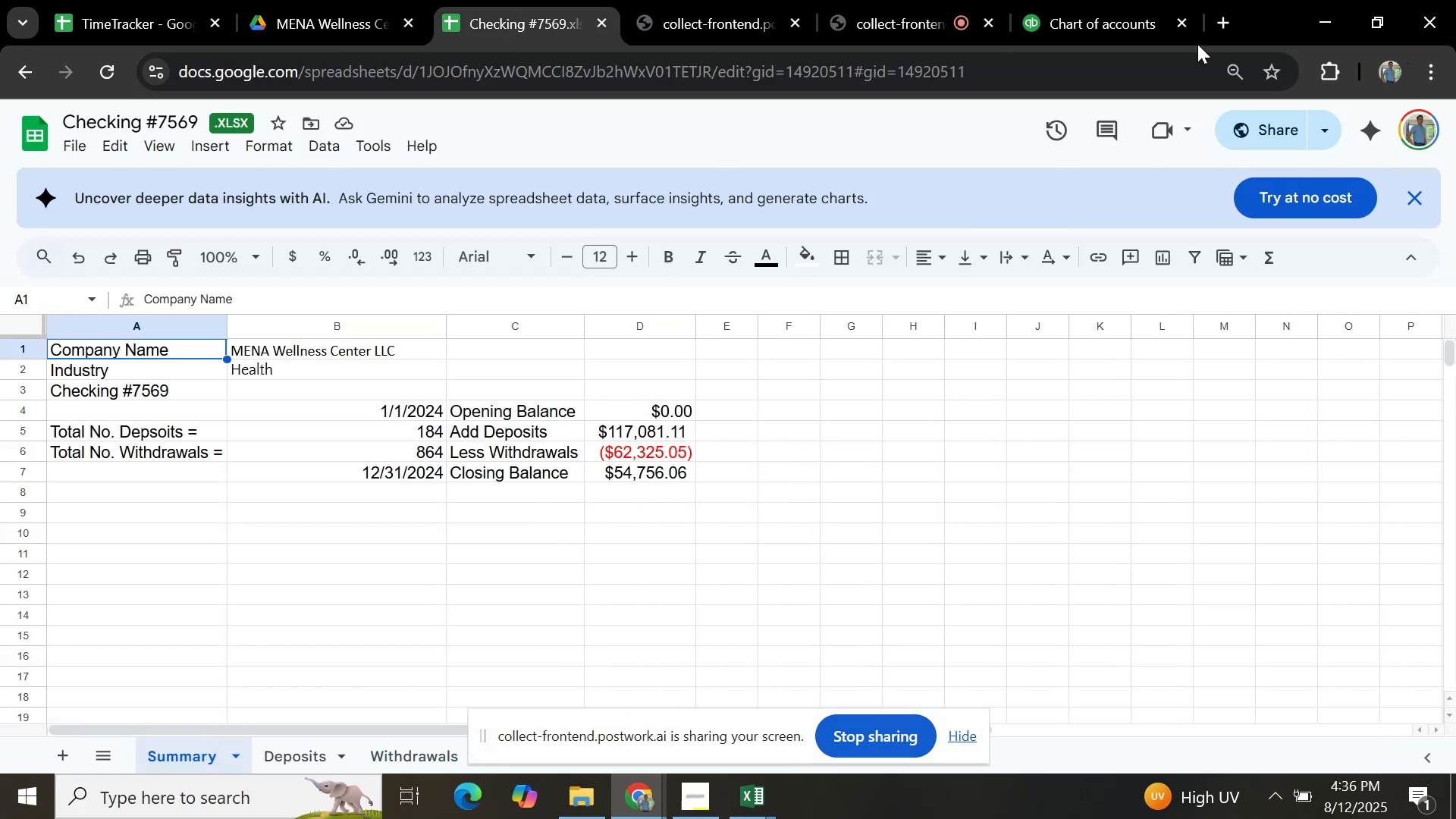 
wait(7.01)
 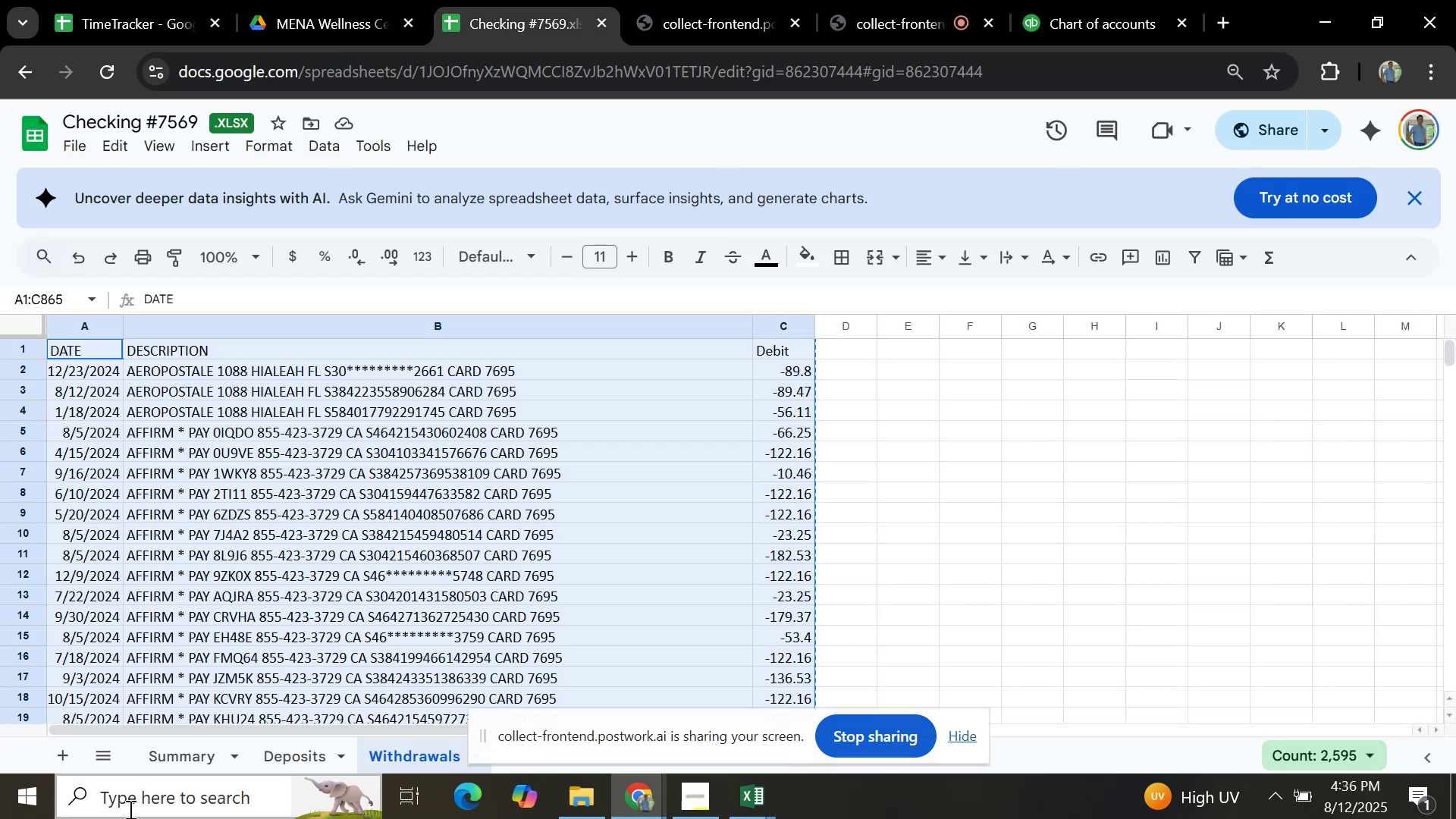 
left_click([1122, 11])
 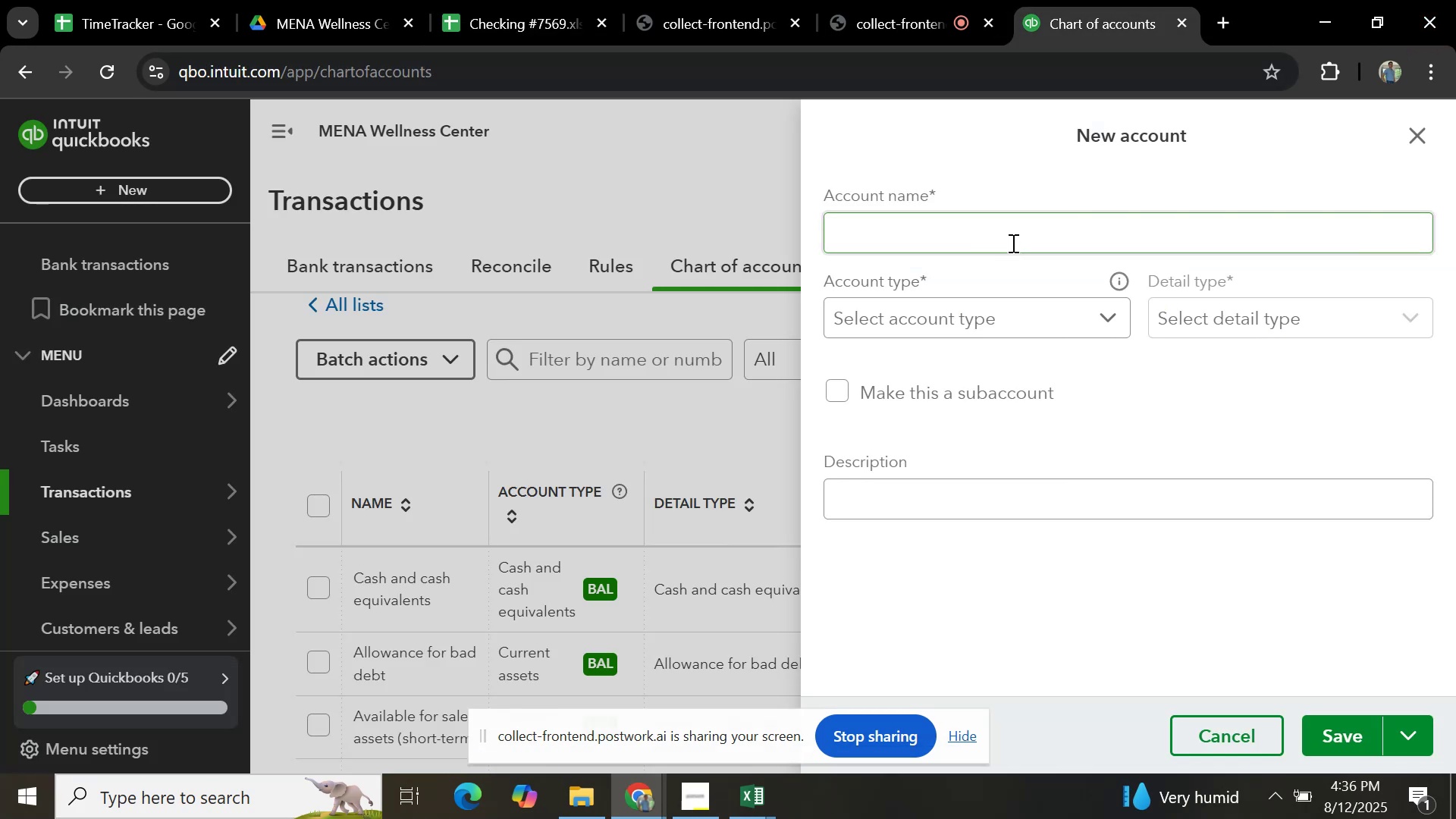 
left_click([1012, 243])
 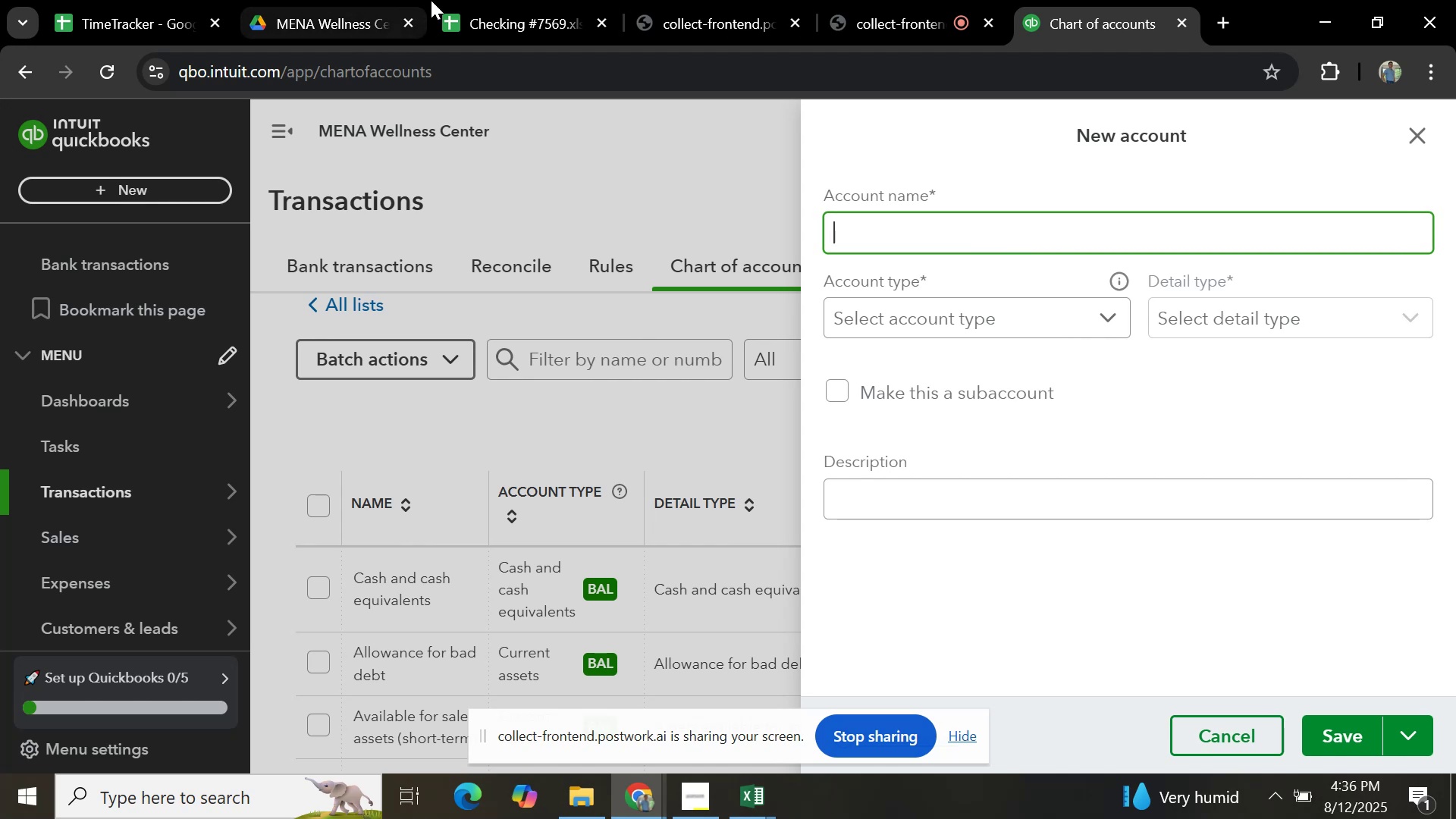 
left_click([458, 0])
 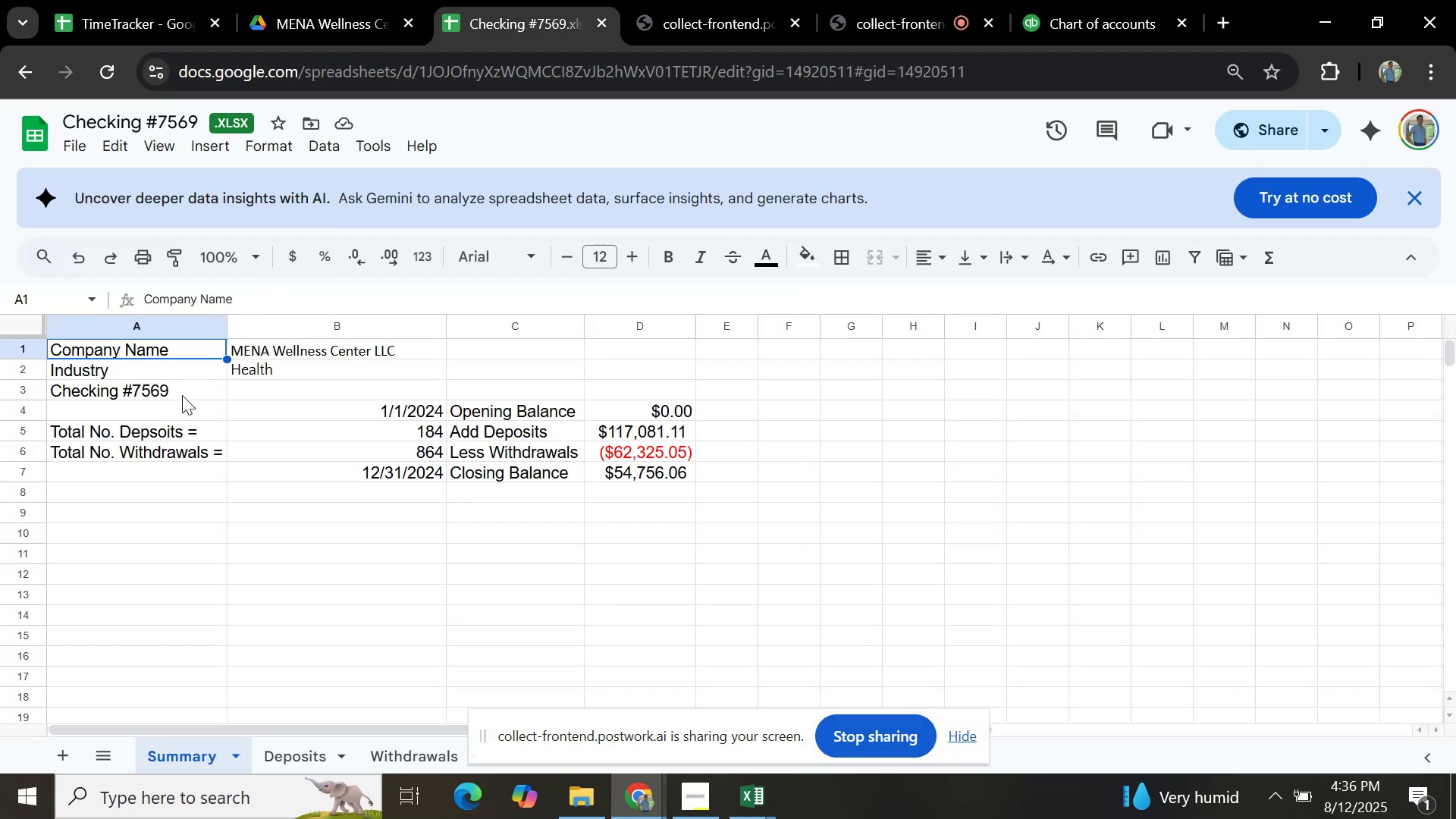 
left_click([187, 387])
 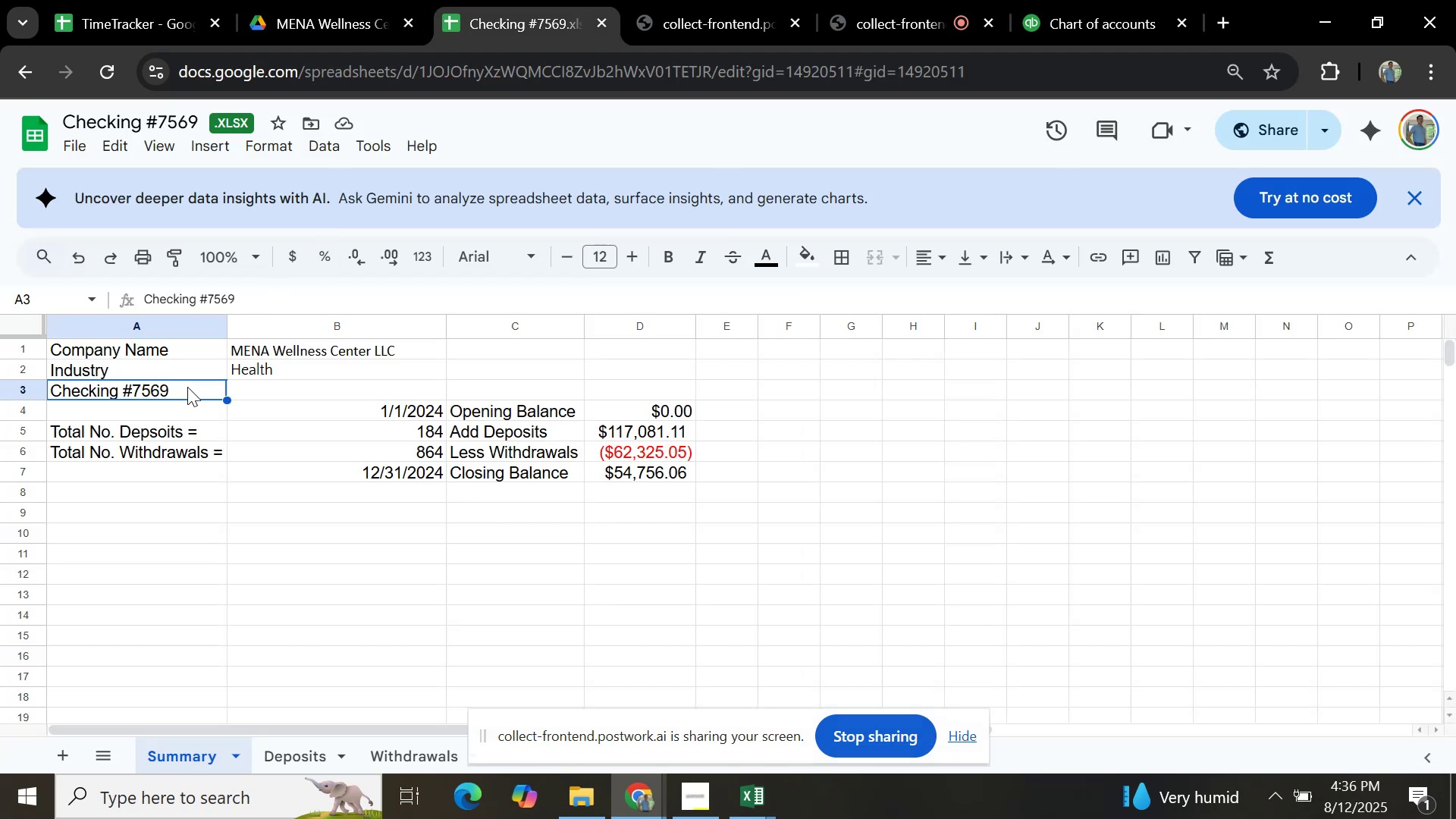 
key(Control+C)
 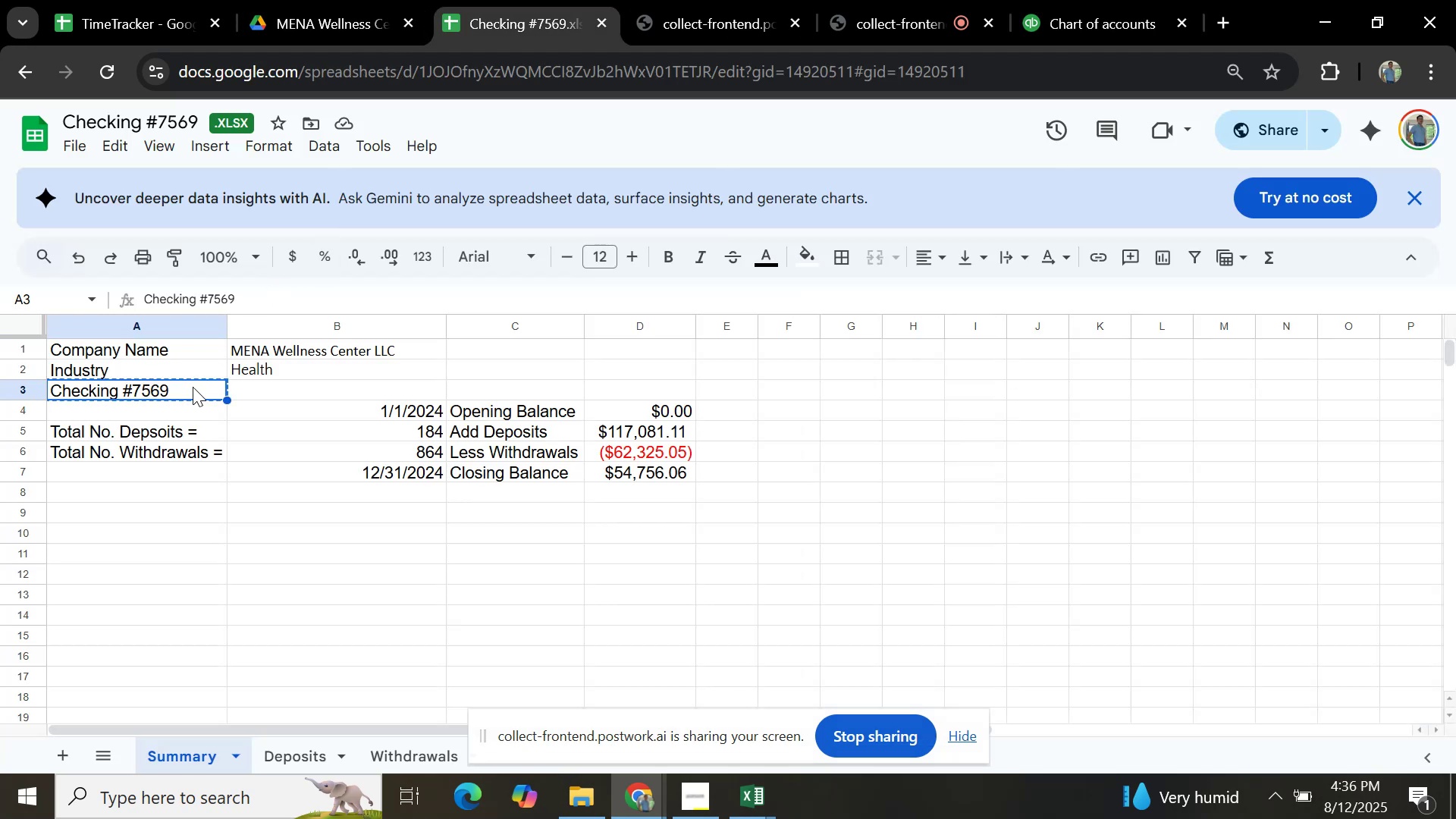 
key(Alt+Tab)
 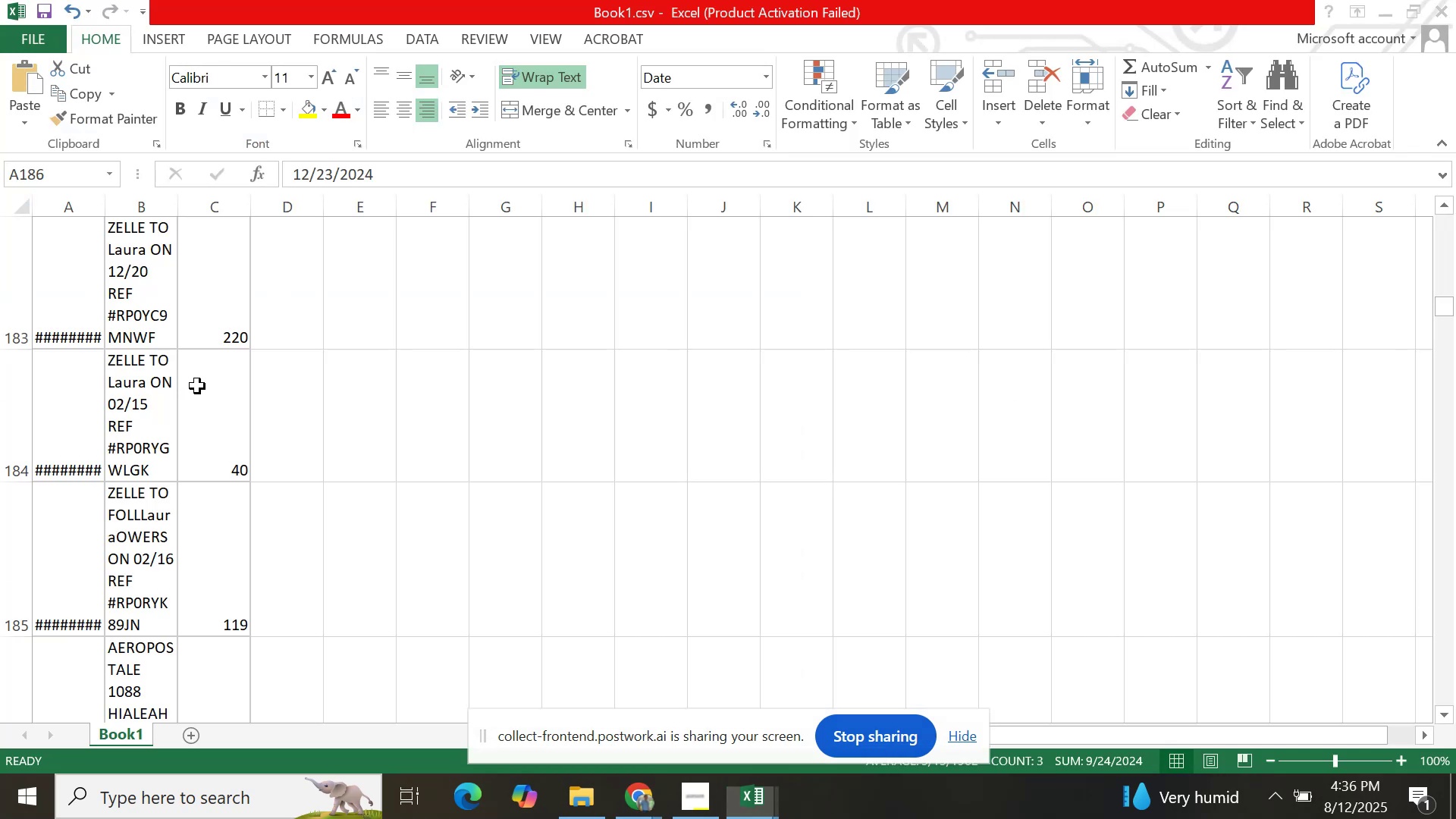 
key(Alt+AltLeft)
 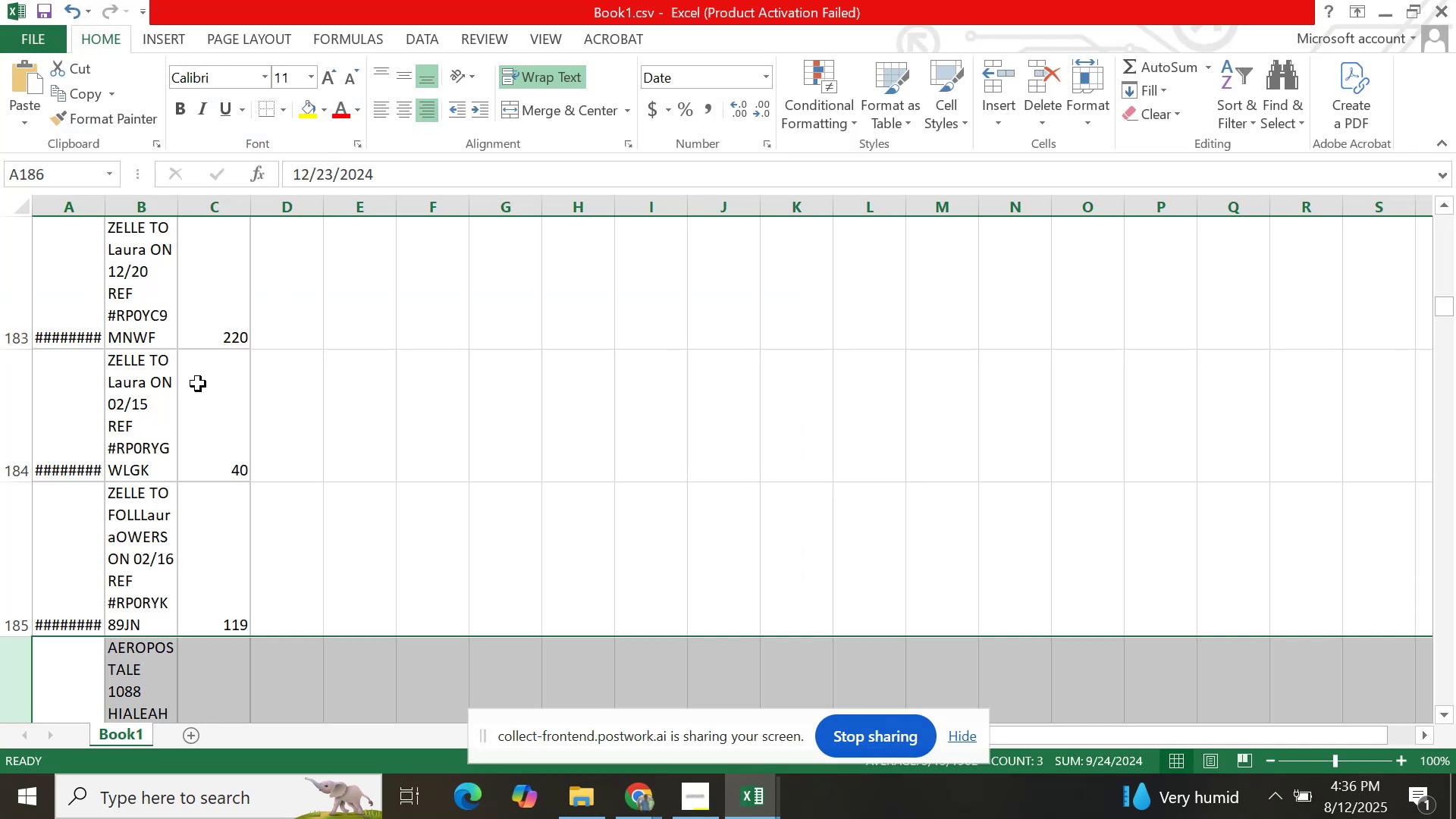 
key(Alt+Tab)
 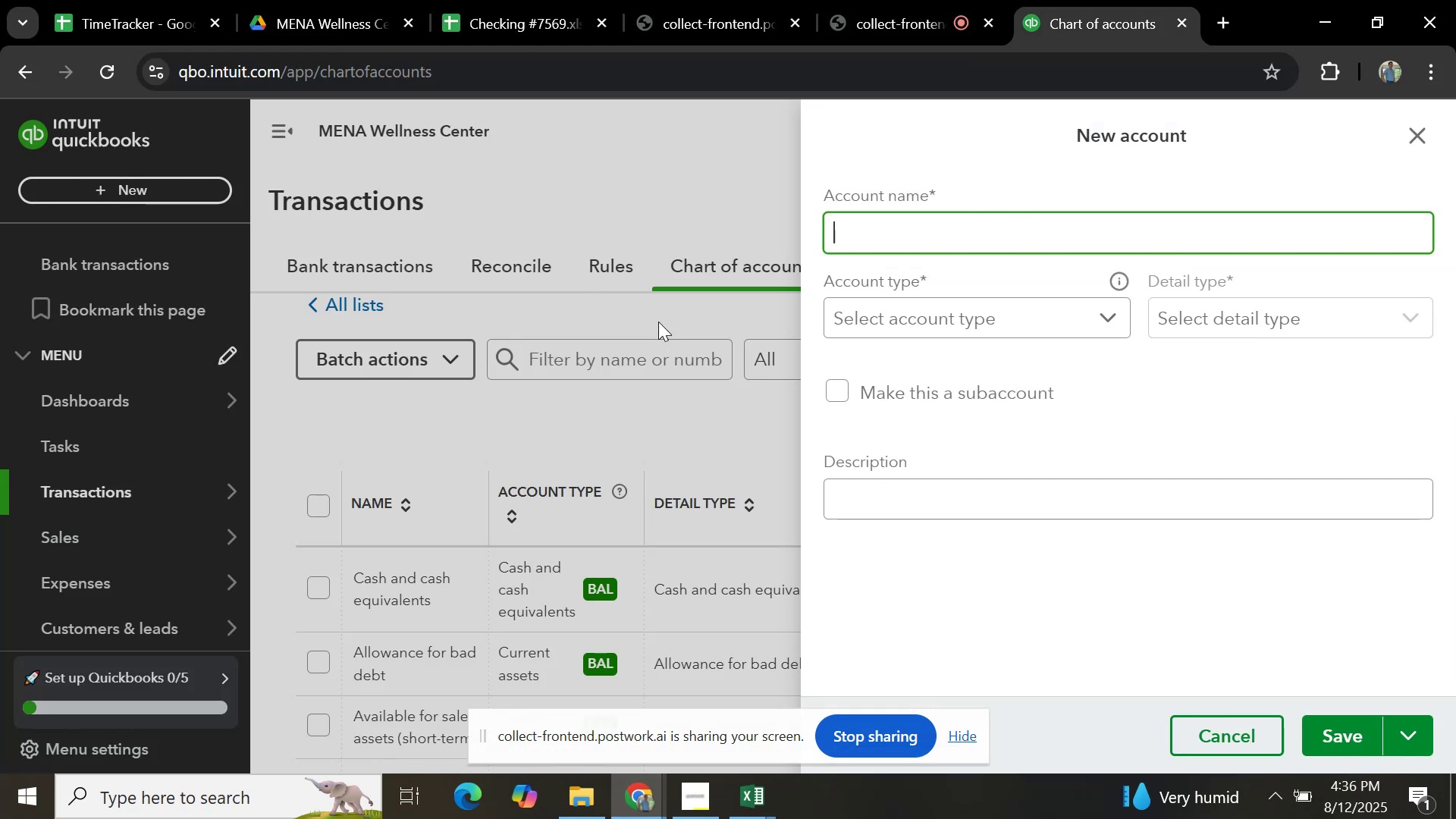 
left_click([922, 237])
 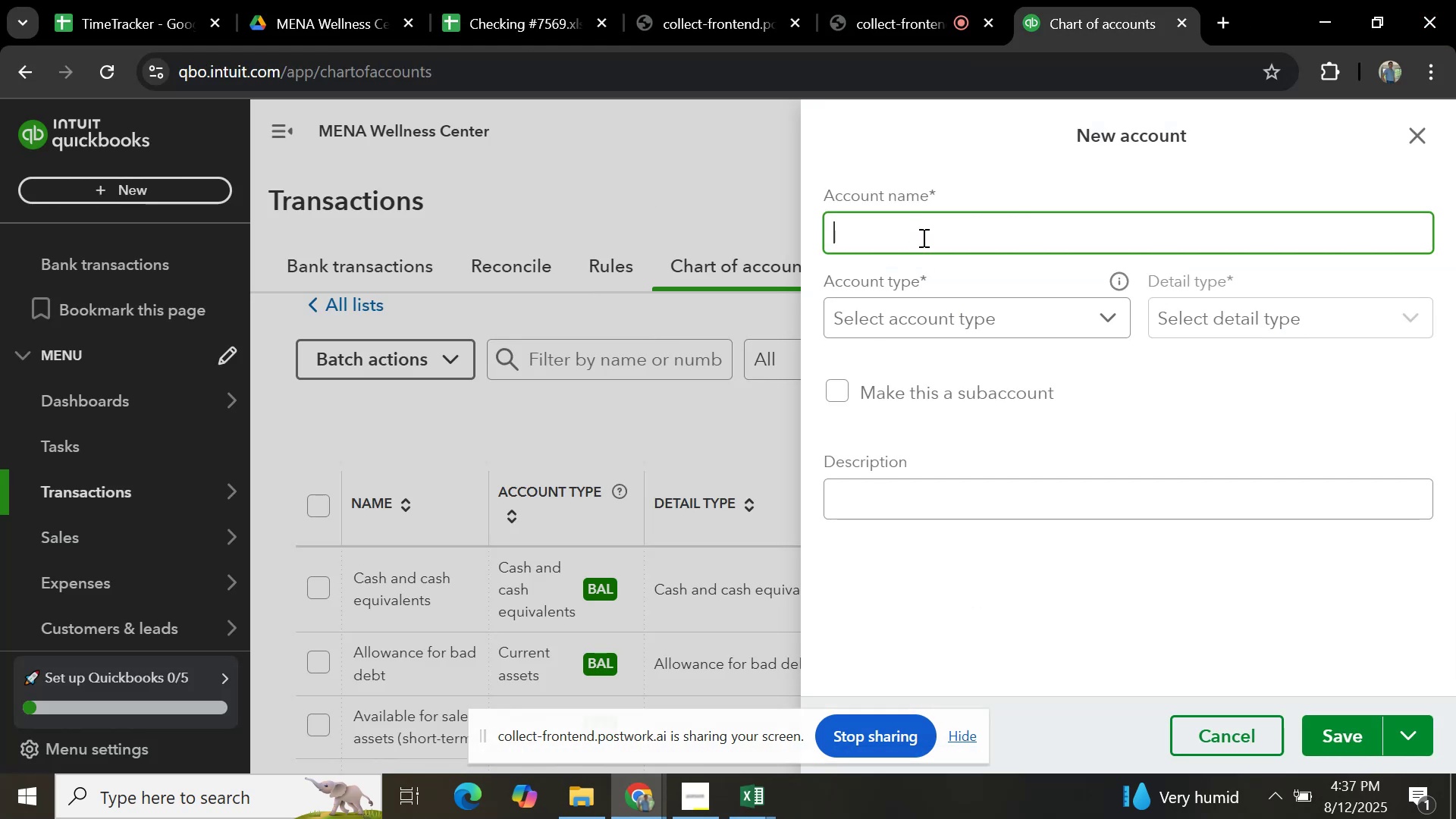 
key(Control+V)
 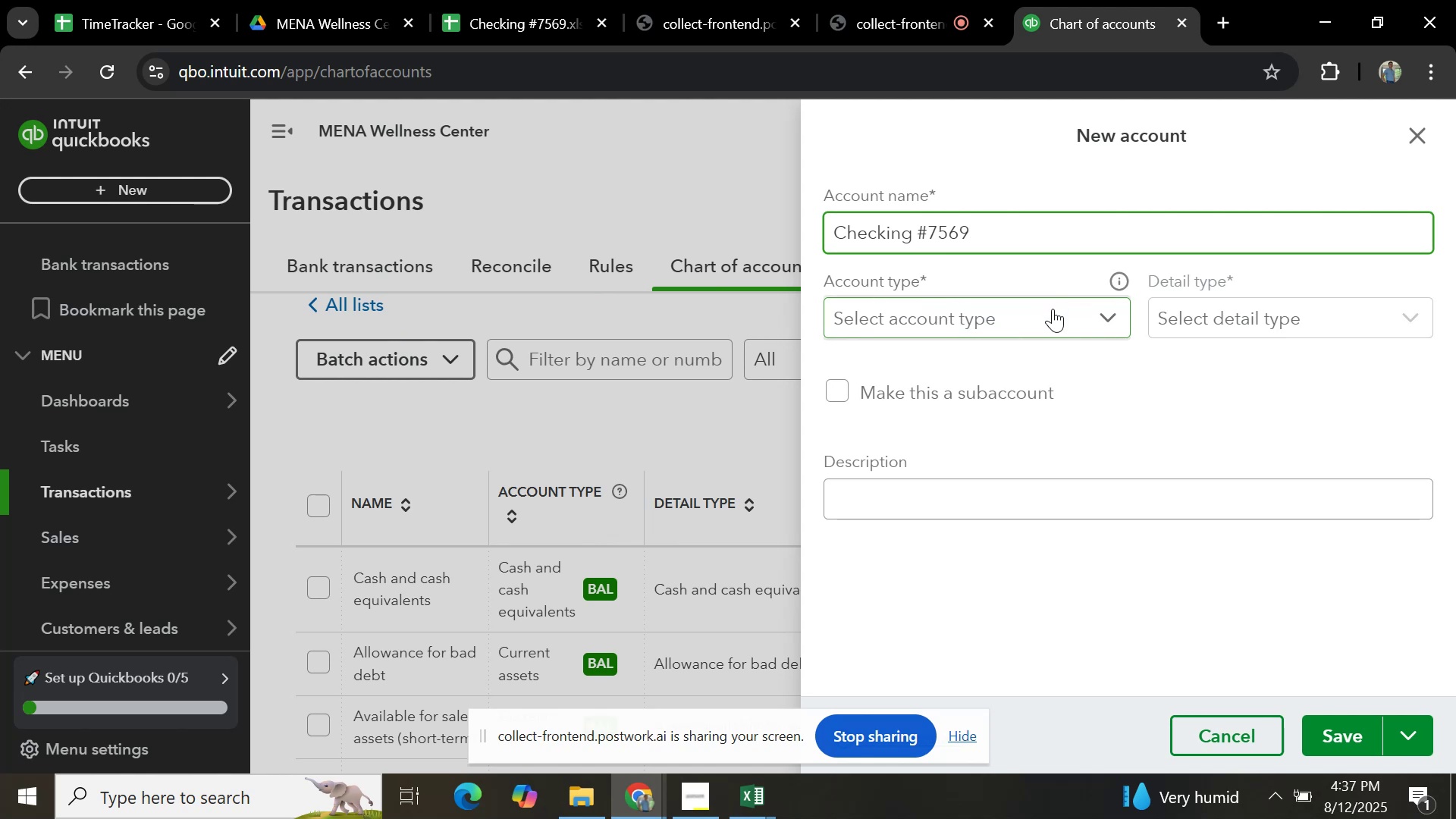 
left_click([1062, 316])
 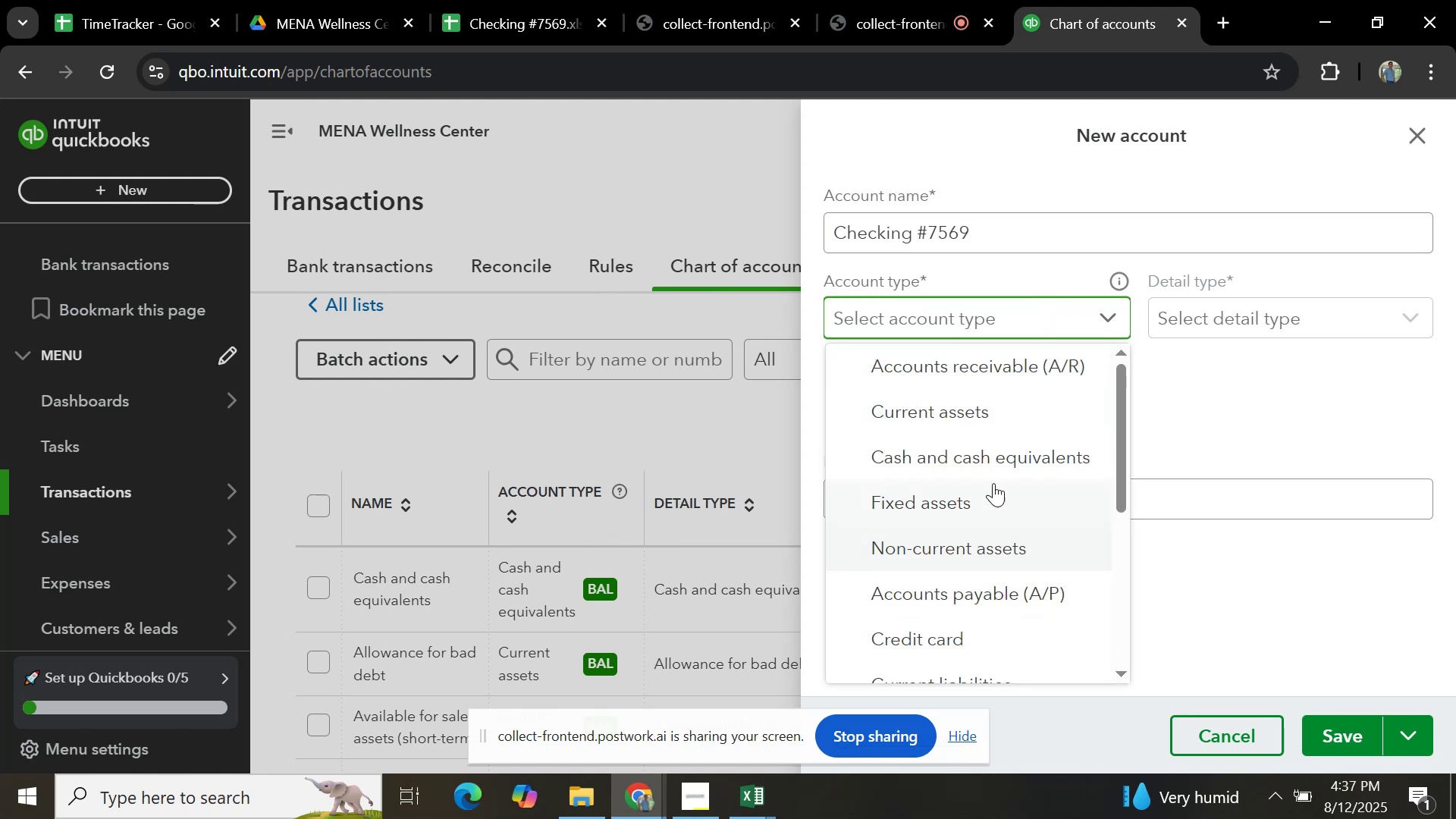 
left_click([994, 446])
 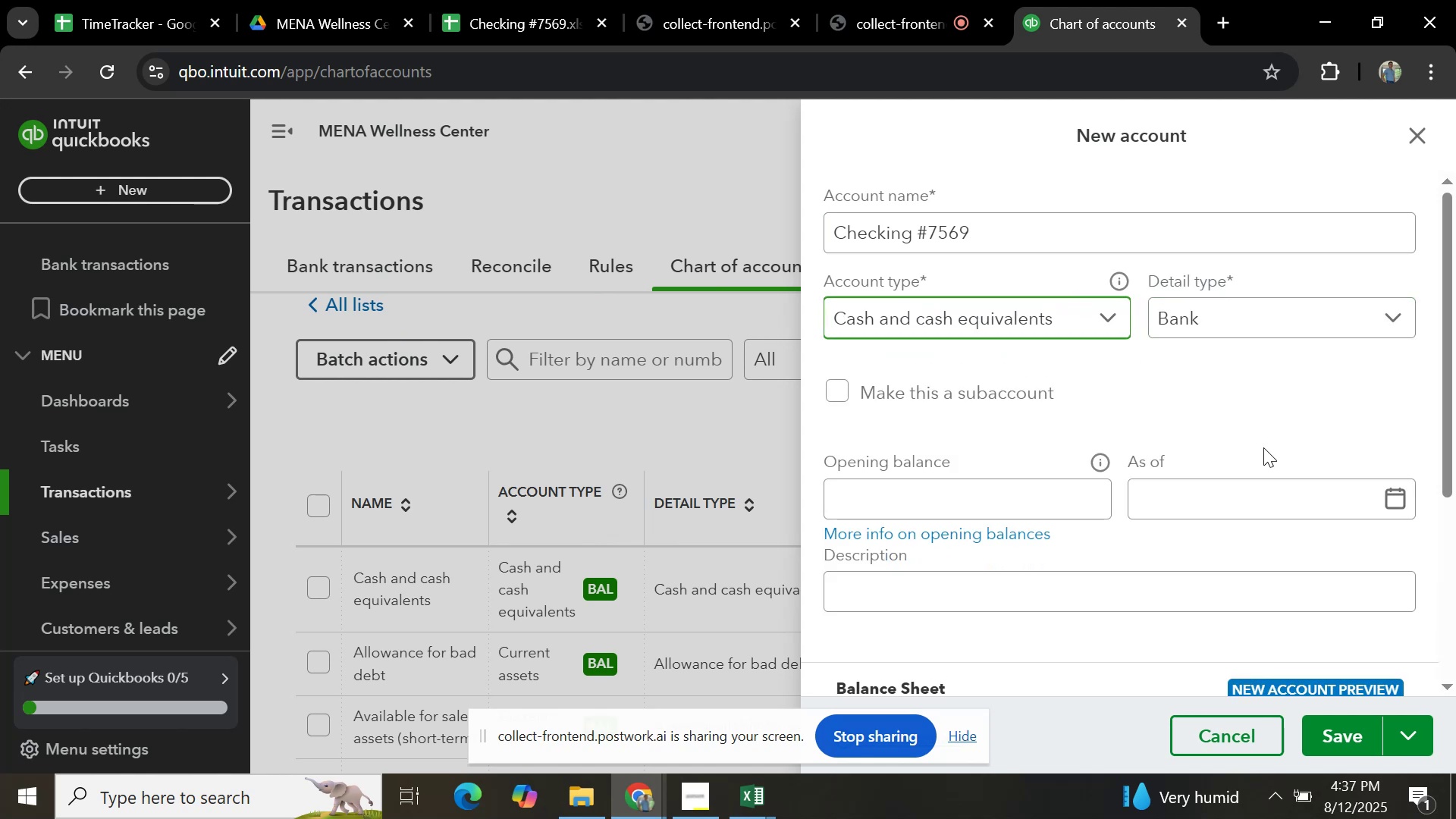 
scroll: coordinate [1240, 529], scroll_direction: down, amount: 3.0
 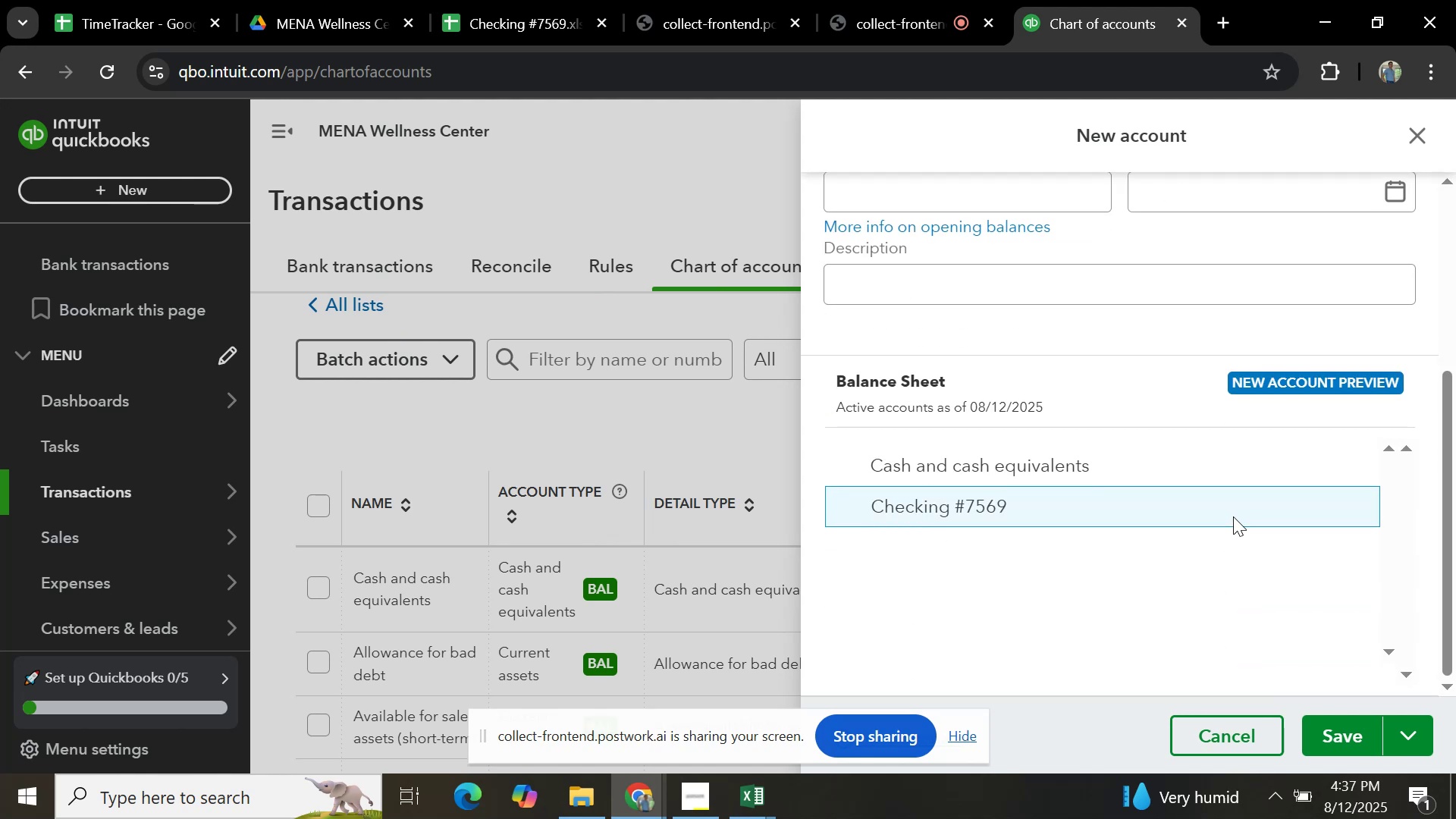 
scroll: coordinate [1232, 510], scroll_direction: up, amount: 2.0
 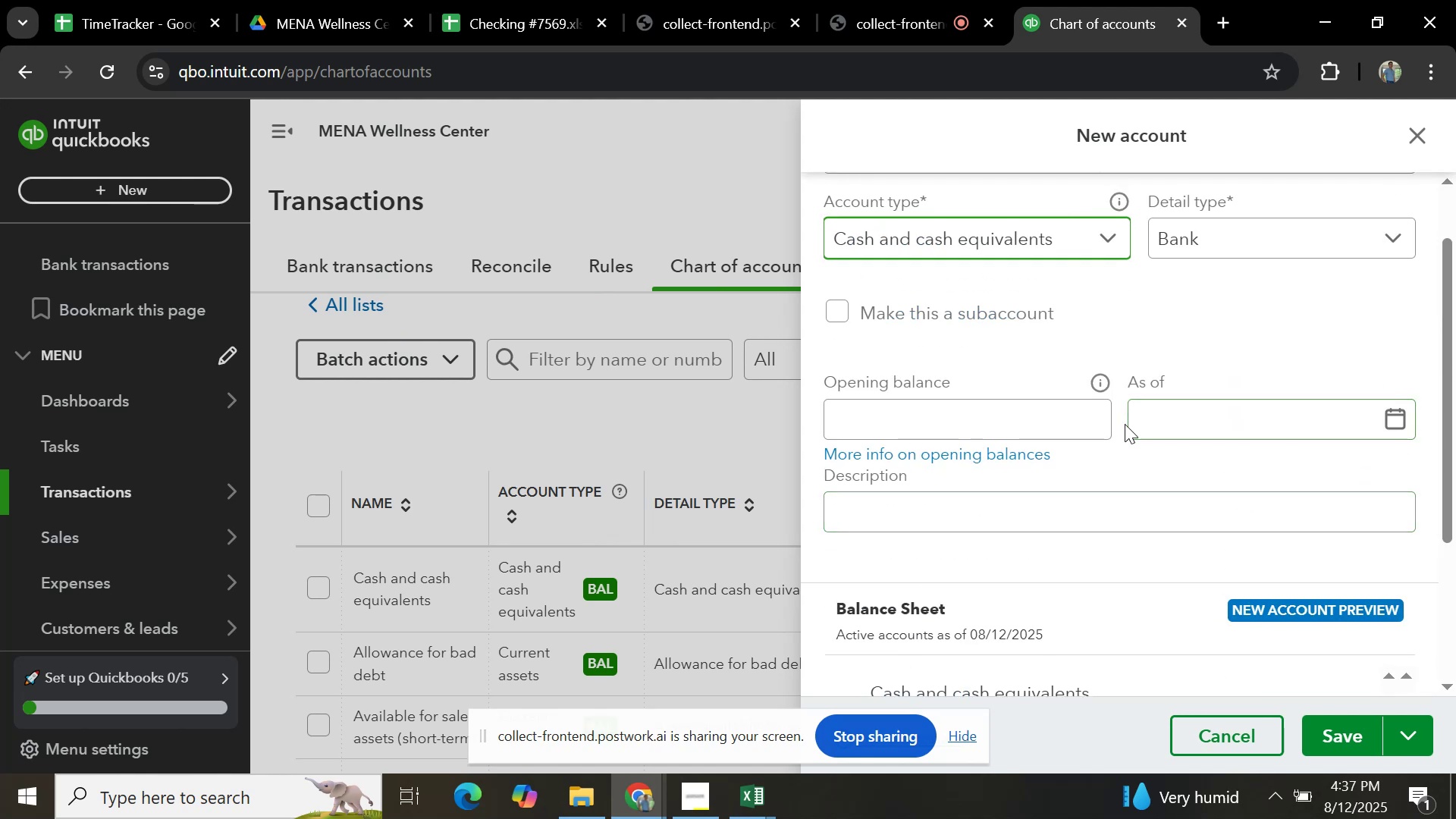 
left_click([1030, 417])
 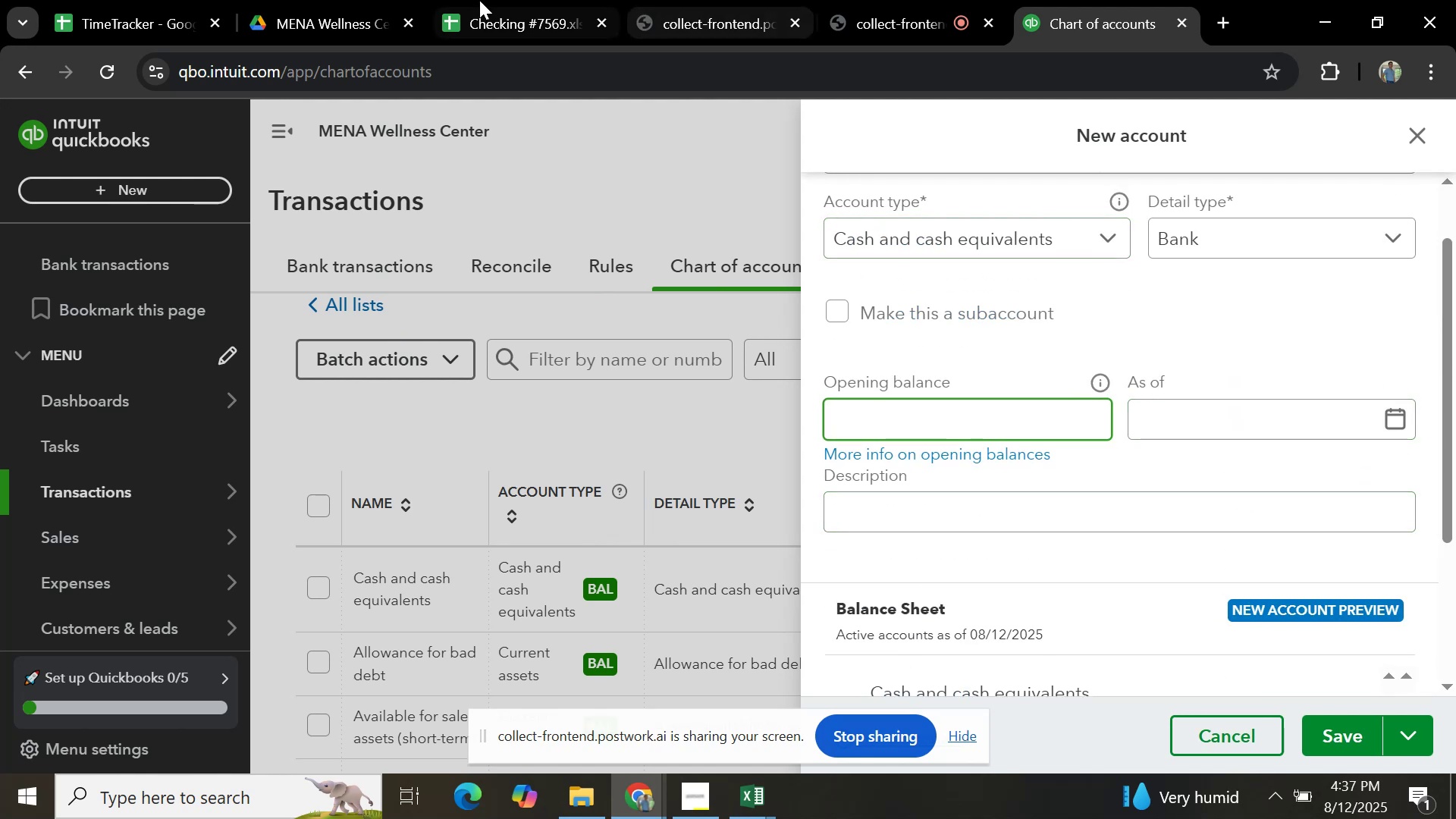 
left_click([479, 0])
 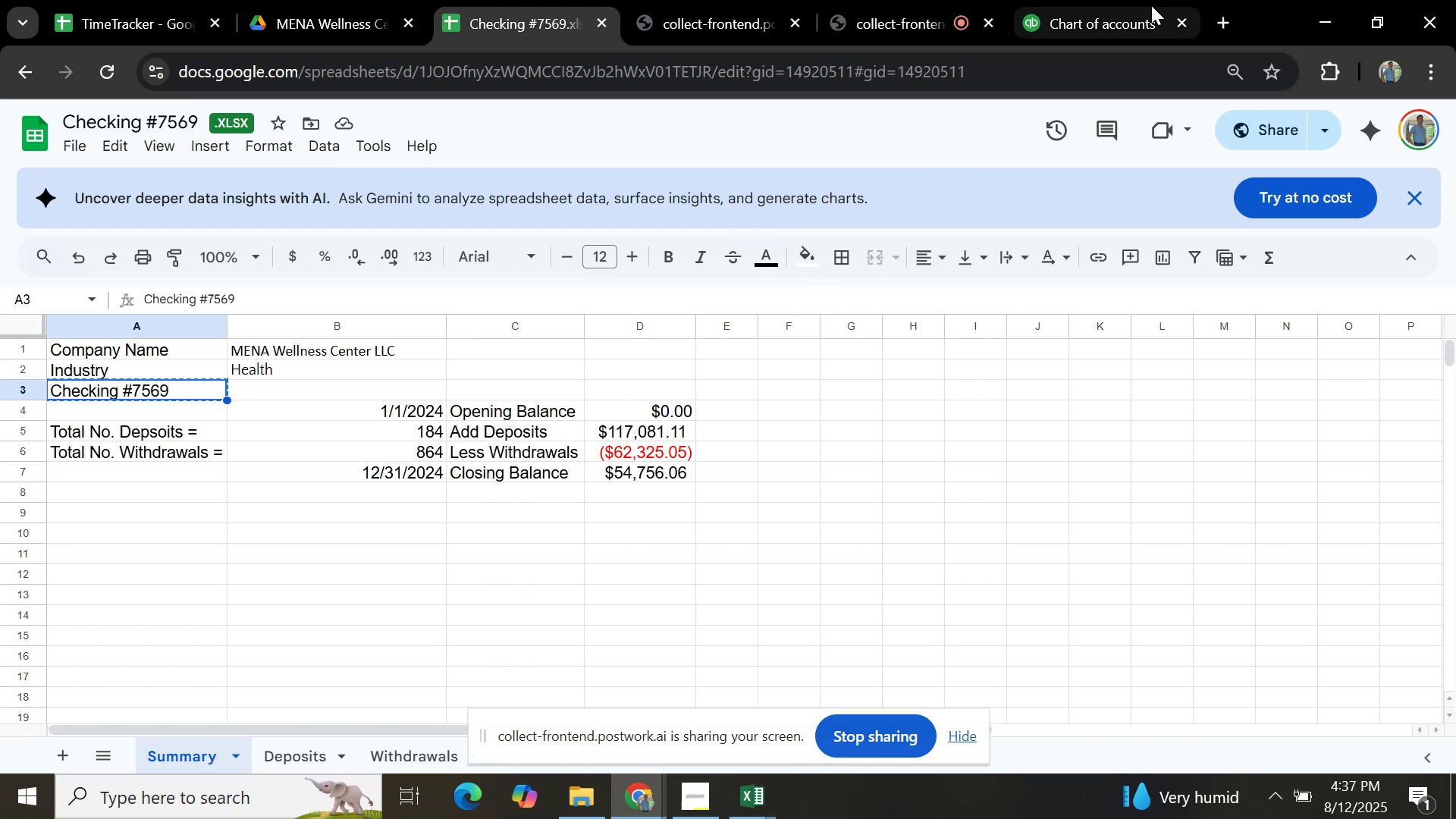 
left_click([1127, 17])
 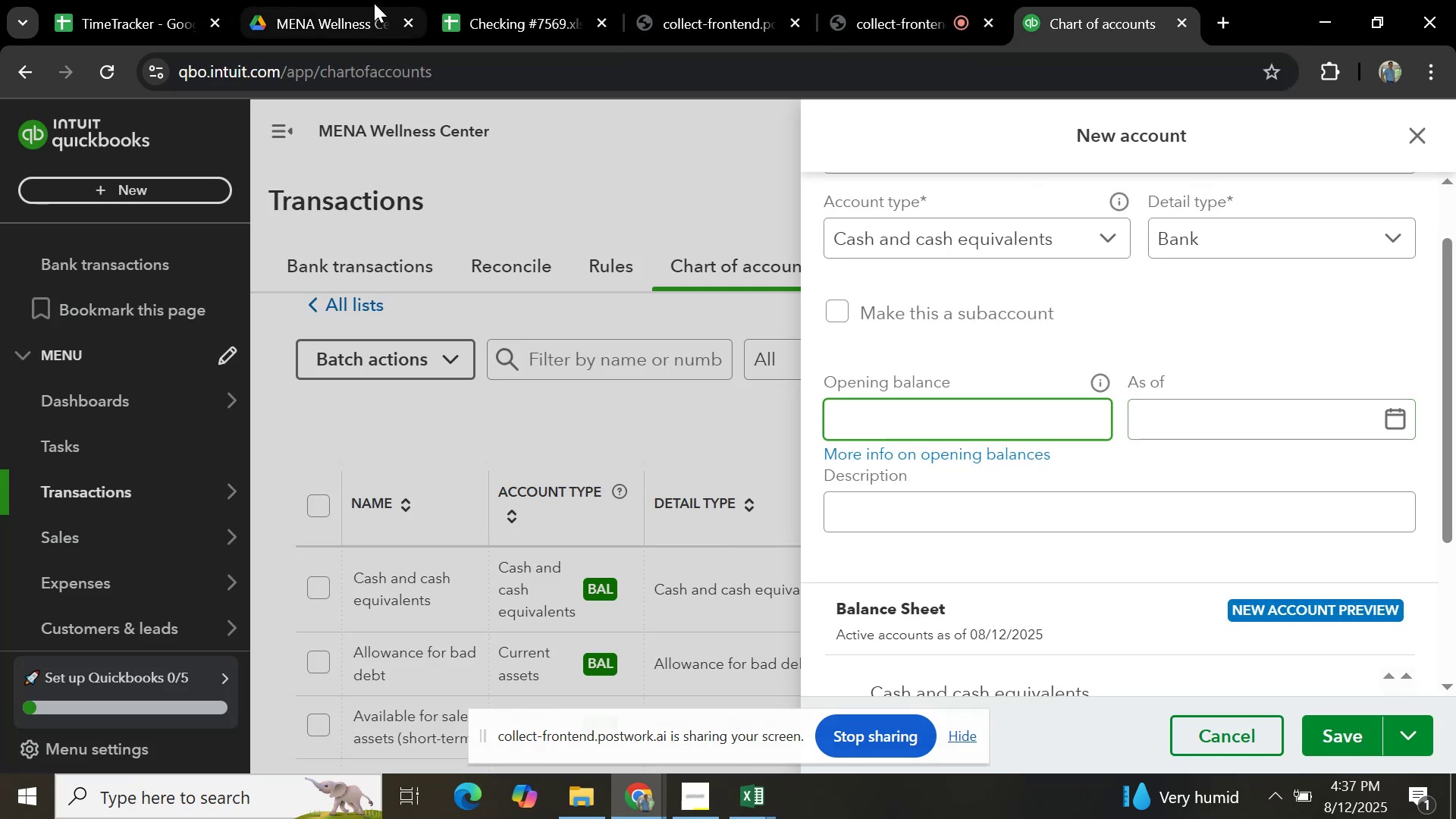 
left_click([532, 1])
 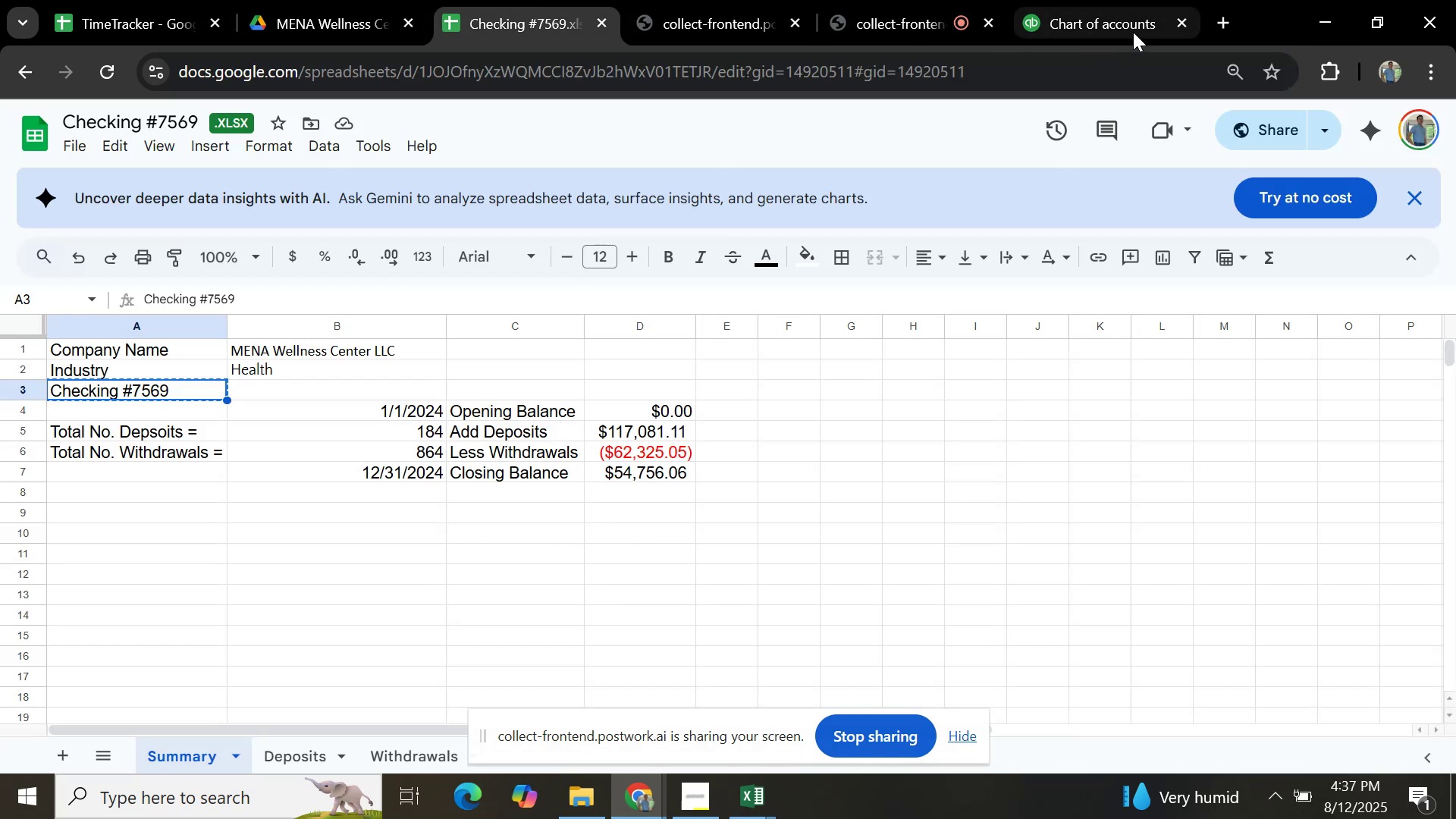 
left_click([1125, 8])
 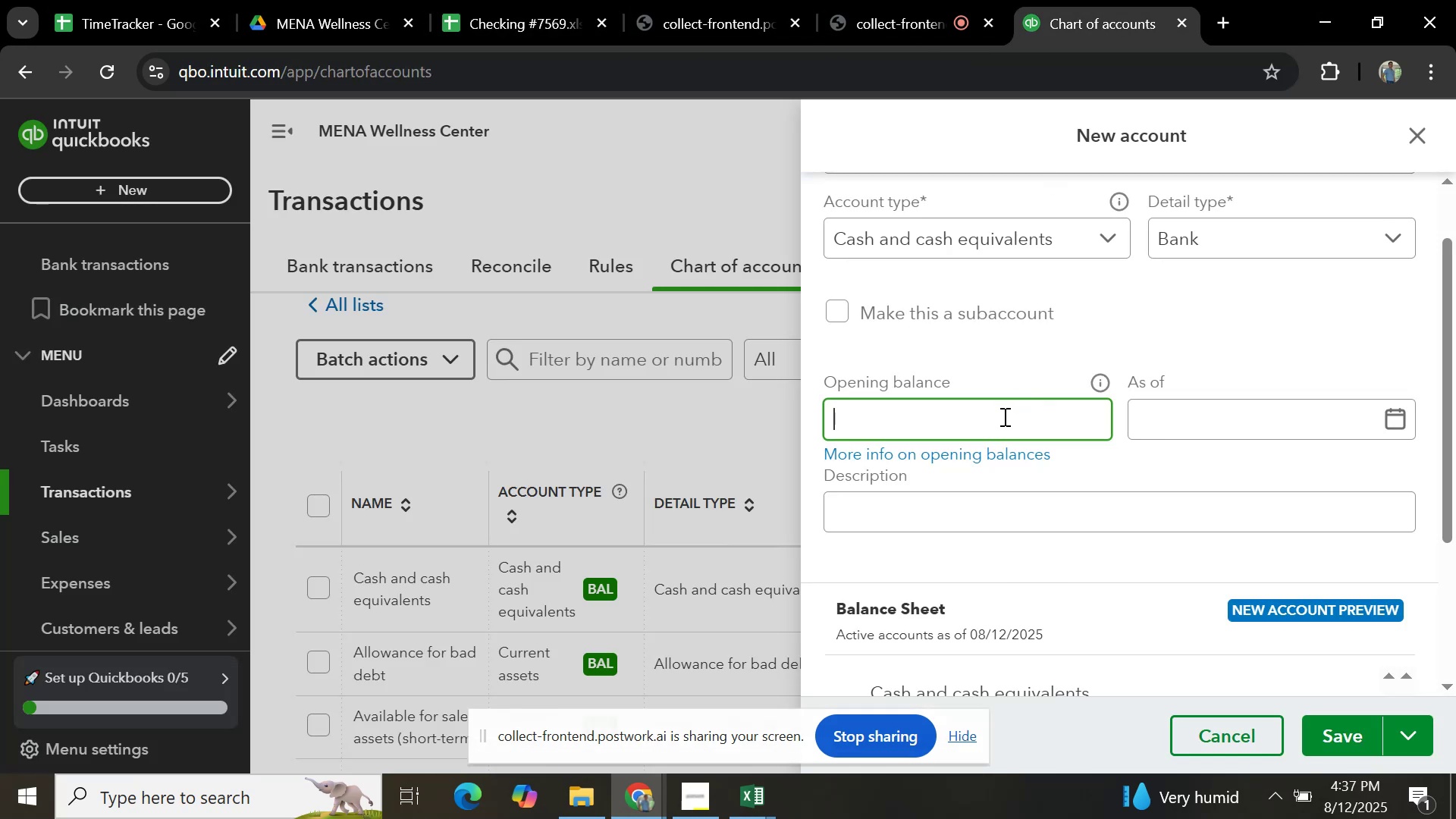 
type(000)
key(Backspace)
type(101)
key(Backspace)
key(Backspace)
type(012024)
 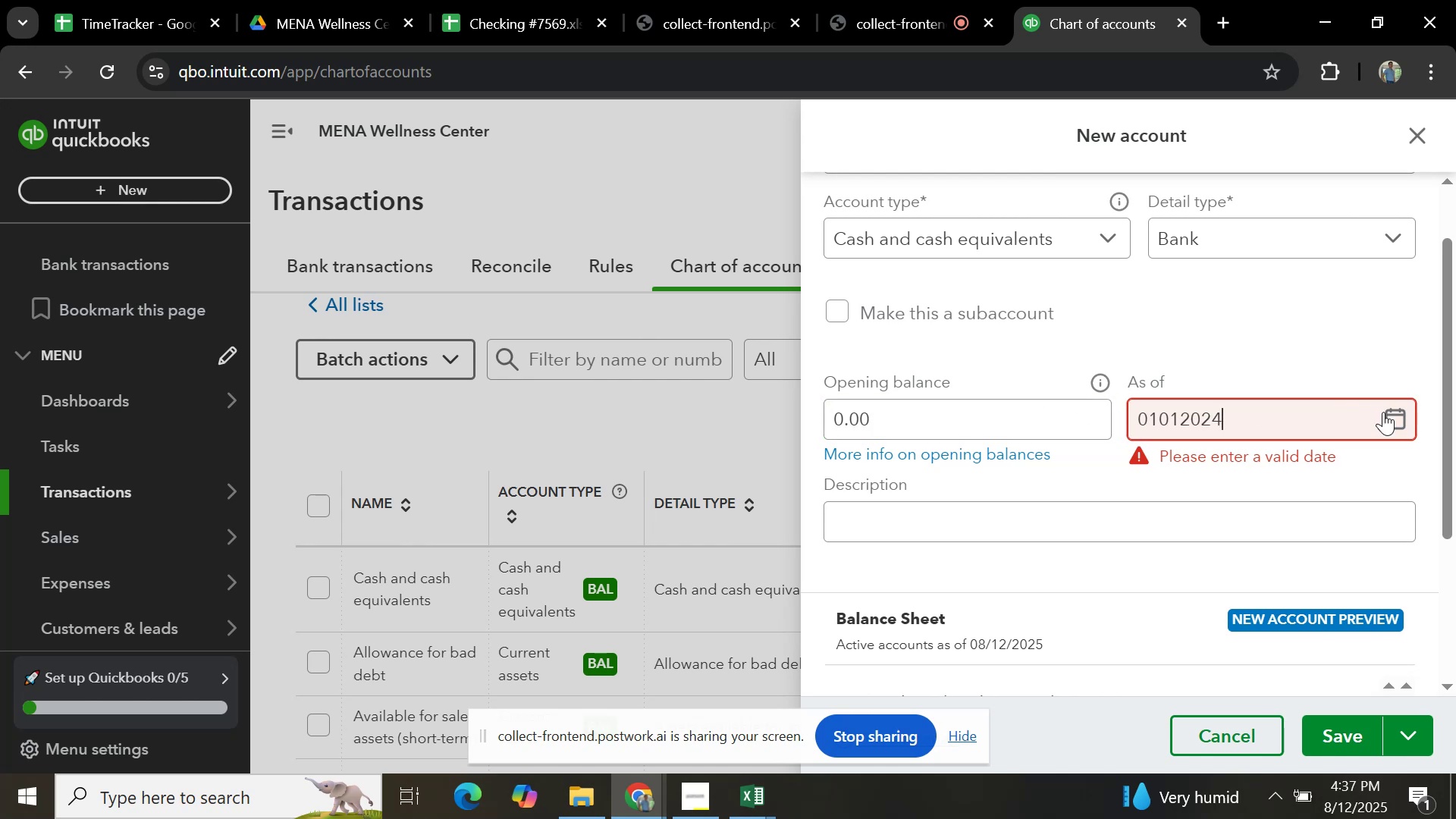 
left_click([1397, 416])
 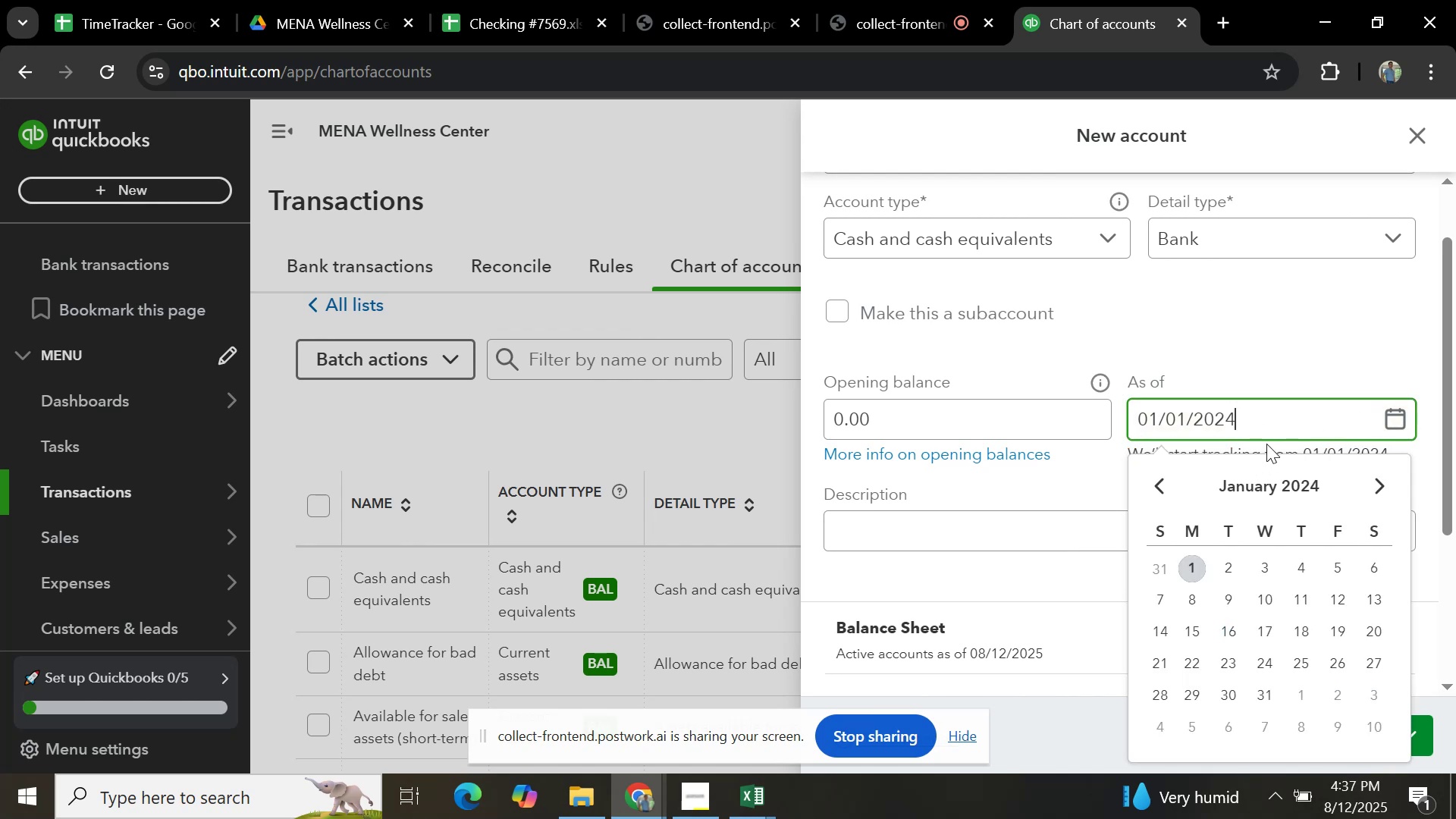 
left_click([1342, 359])
 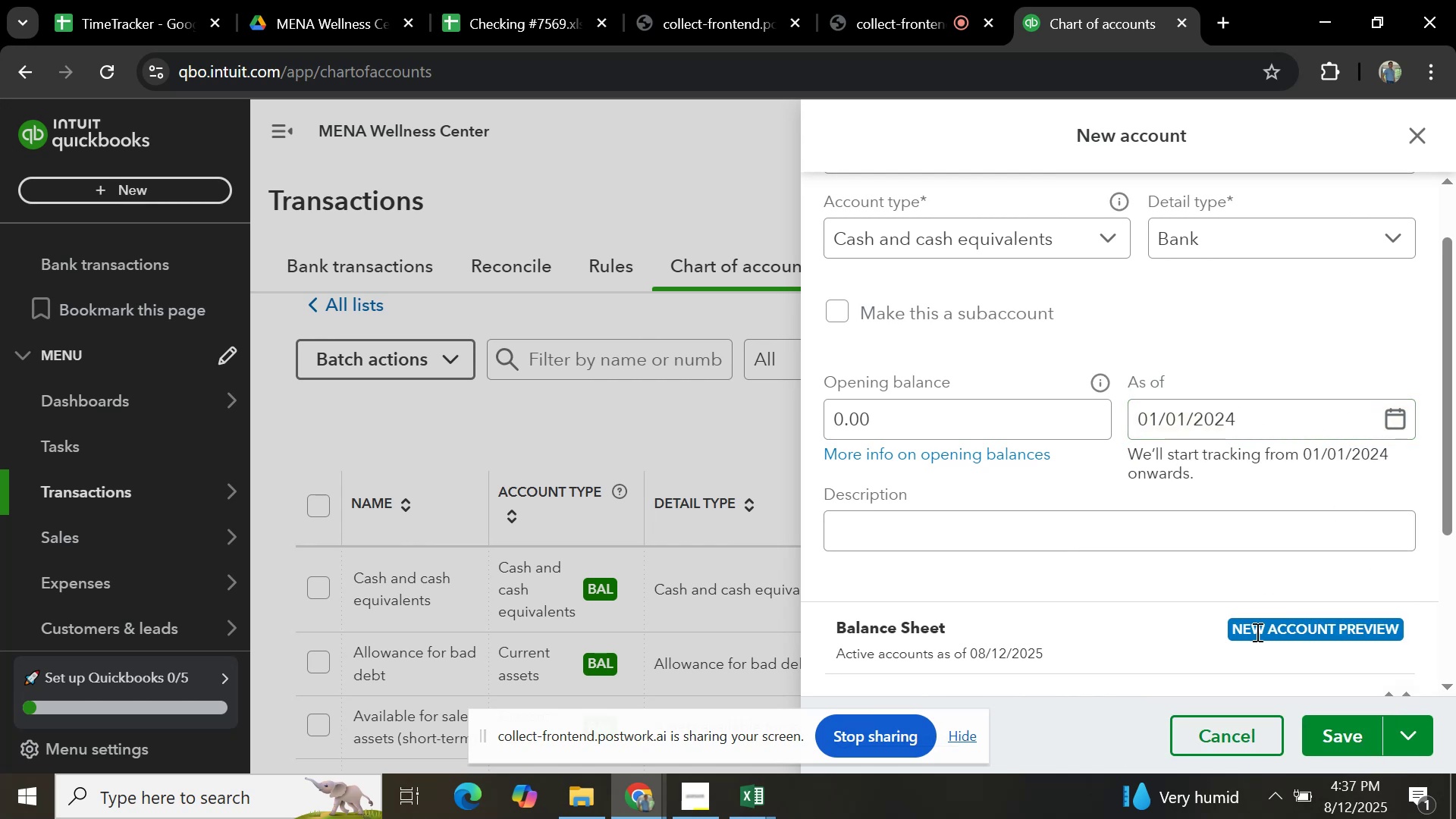 
scroll: coordinate [1146, 512], scroll_direction: down, amount: 5.0
 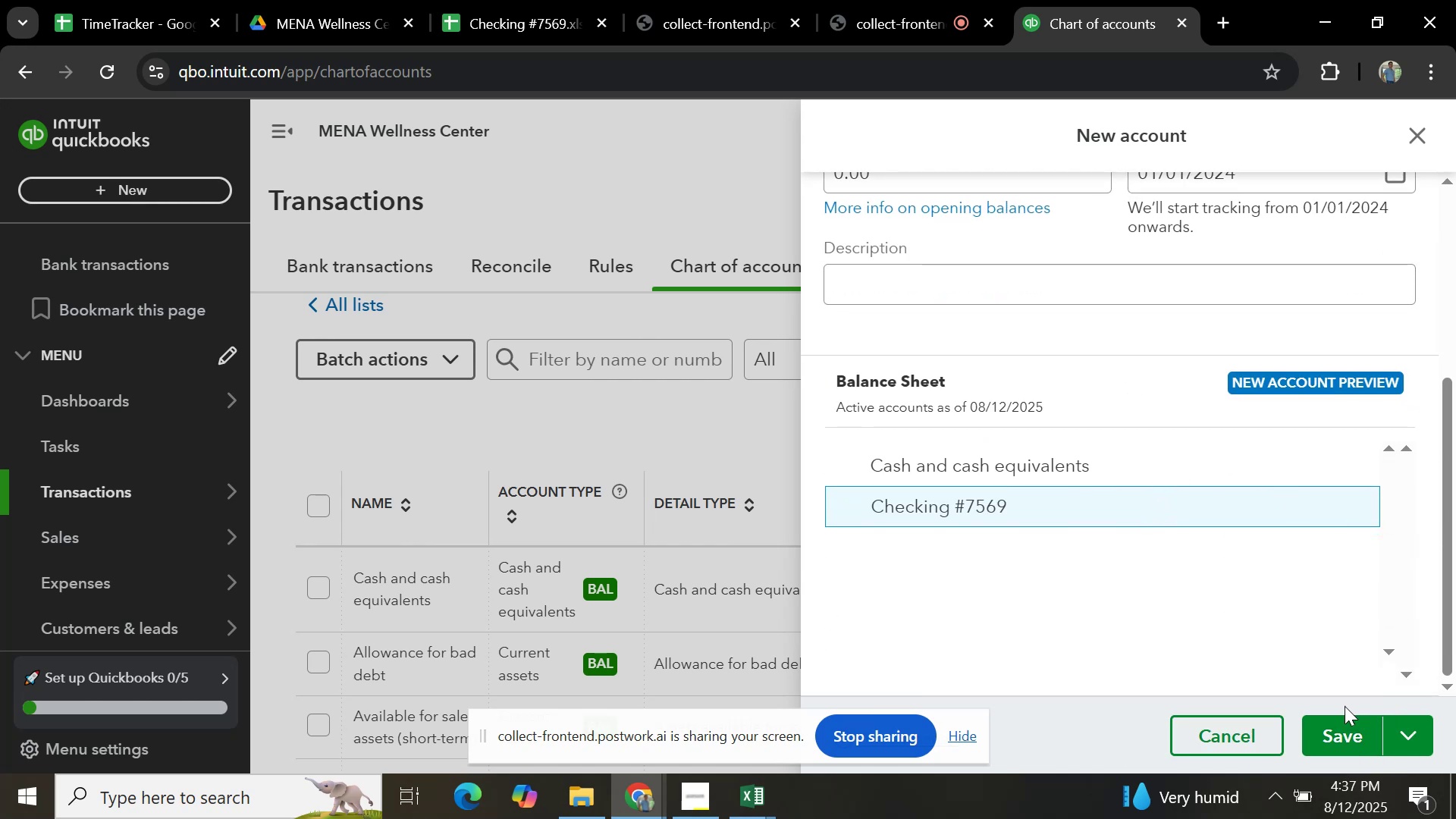 
left_click([1341, 726])
 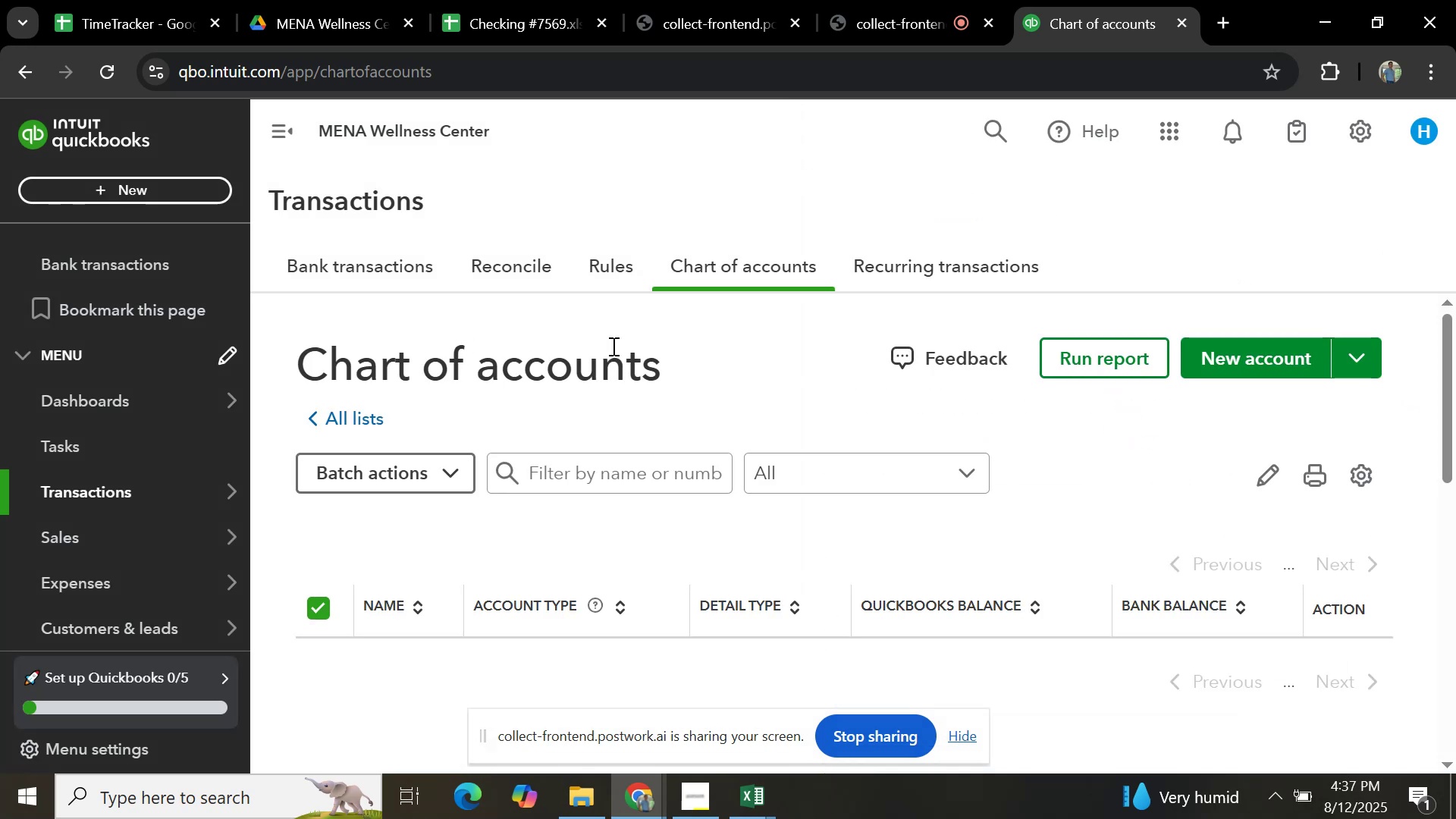 
scroll: coordinate [591, 419], scroll_direction: down, amount: 1.0
 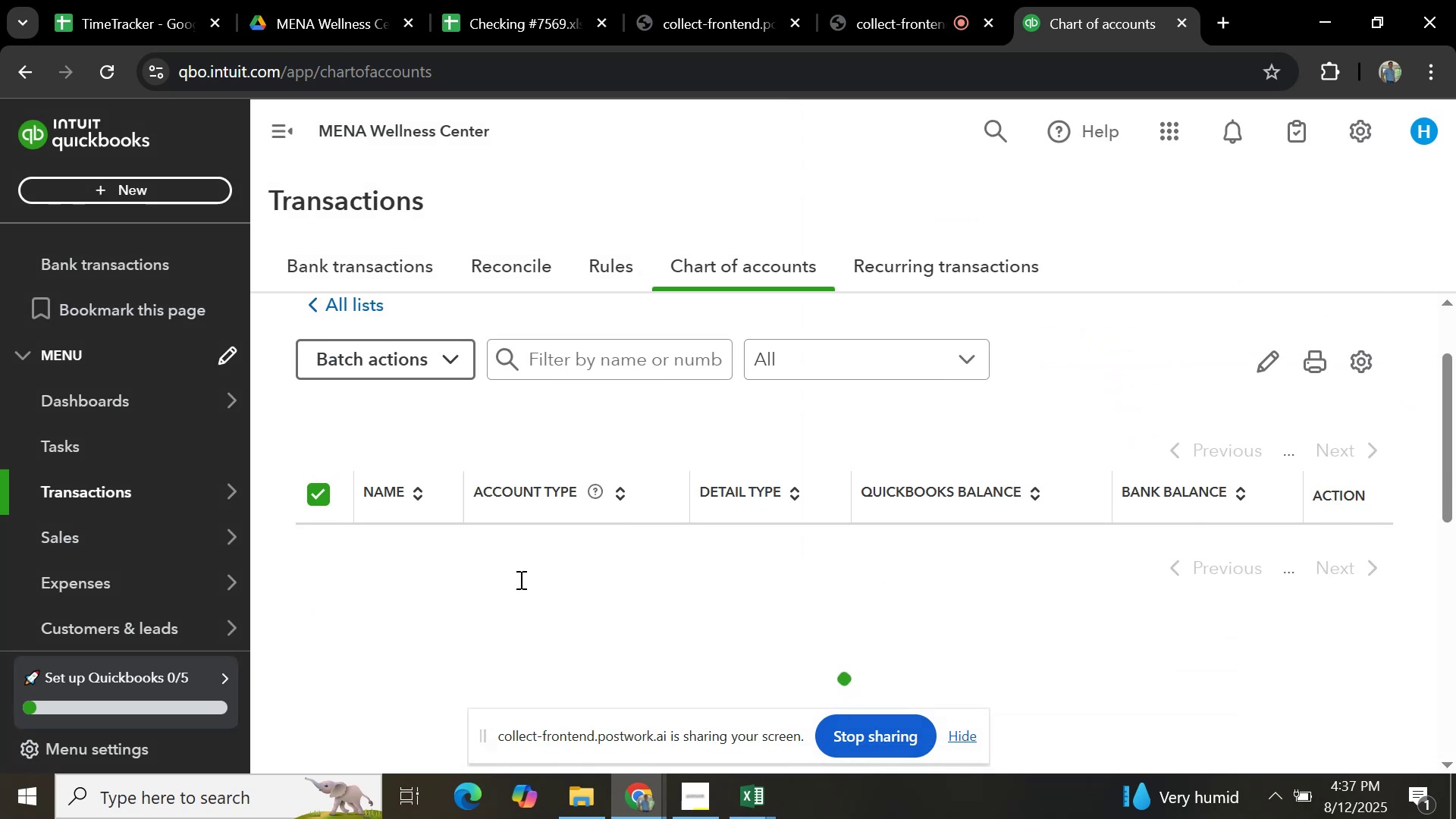 
scroll: coordinate [524, 510], scroll_direction: up, amount: 3.0
 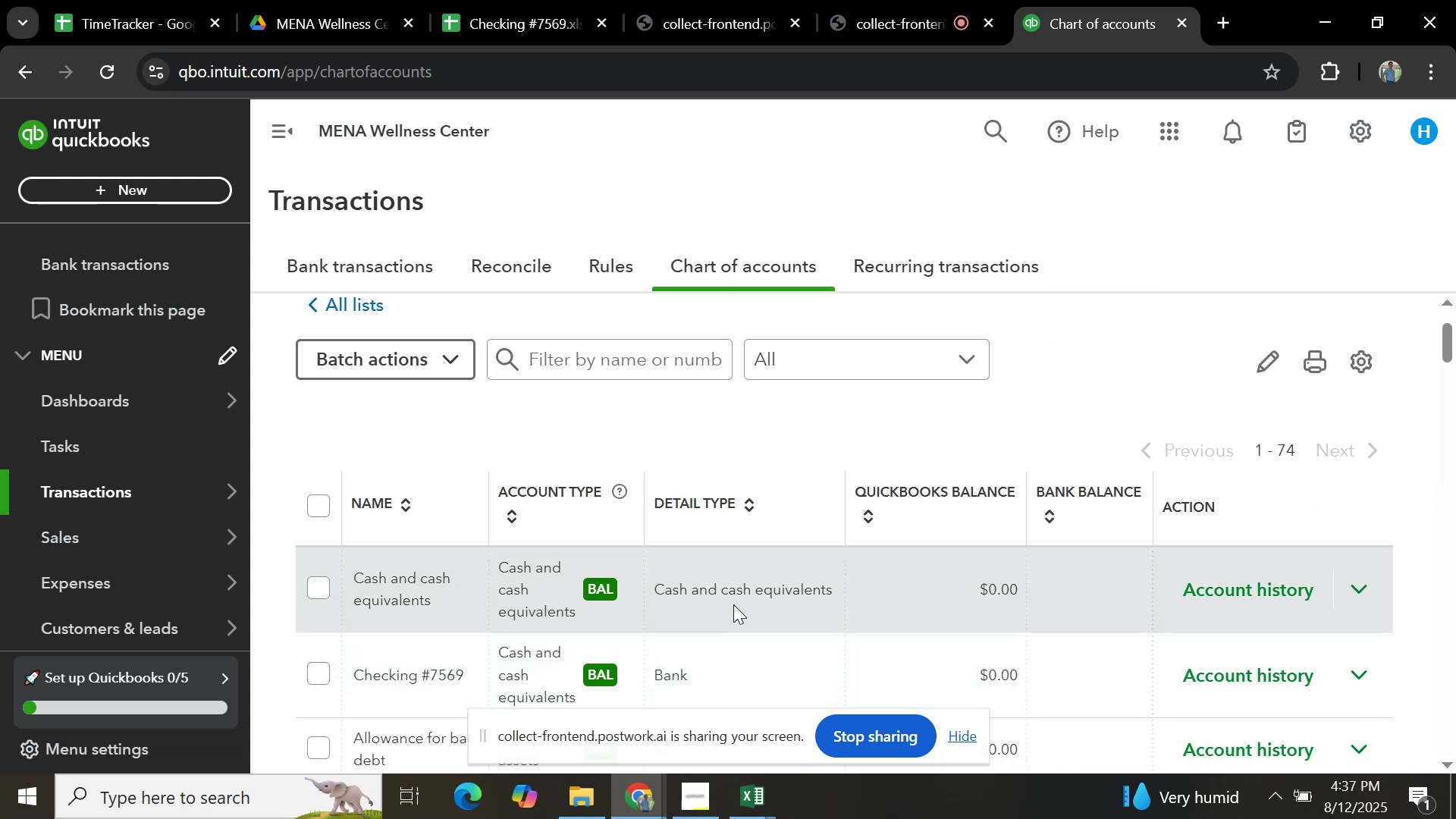 
wait(5.11)
 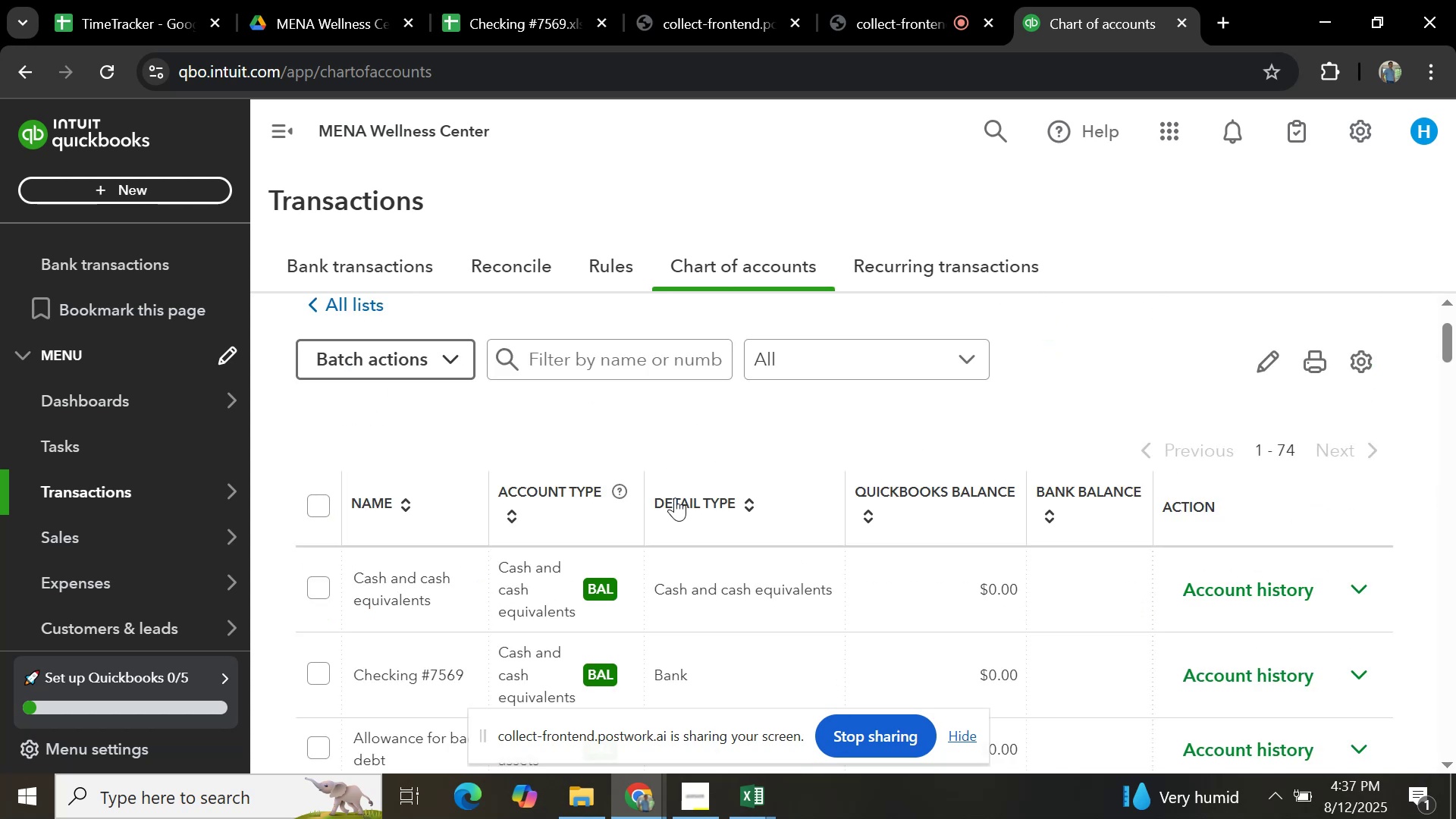 
scroll: coordinate [499, 435], scroll_direction: up, amount: 3.0
 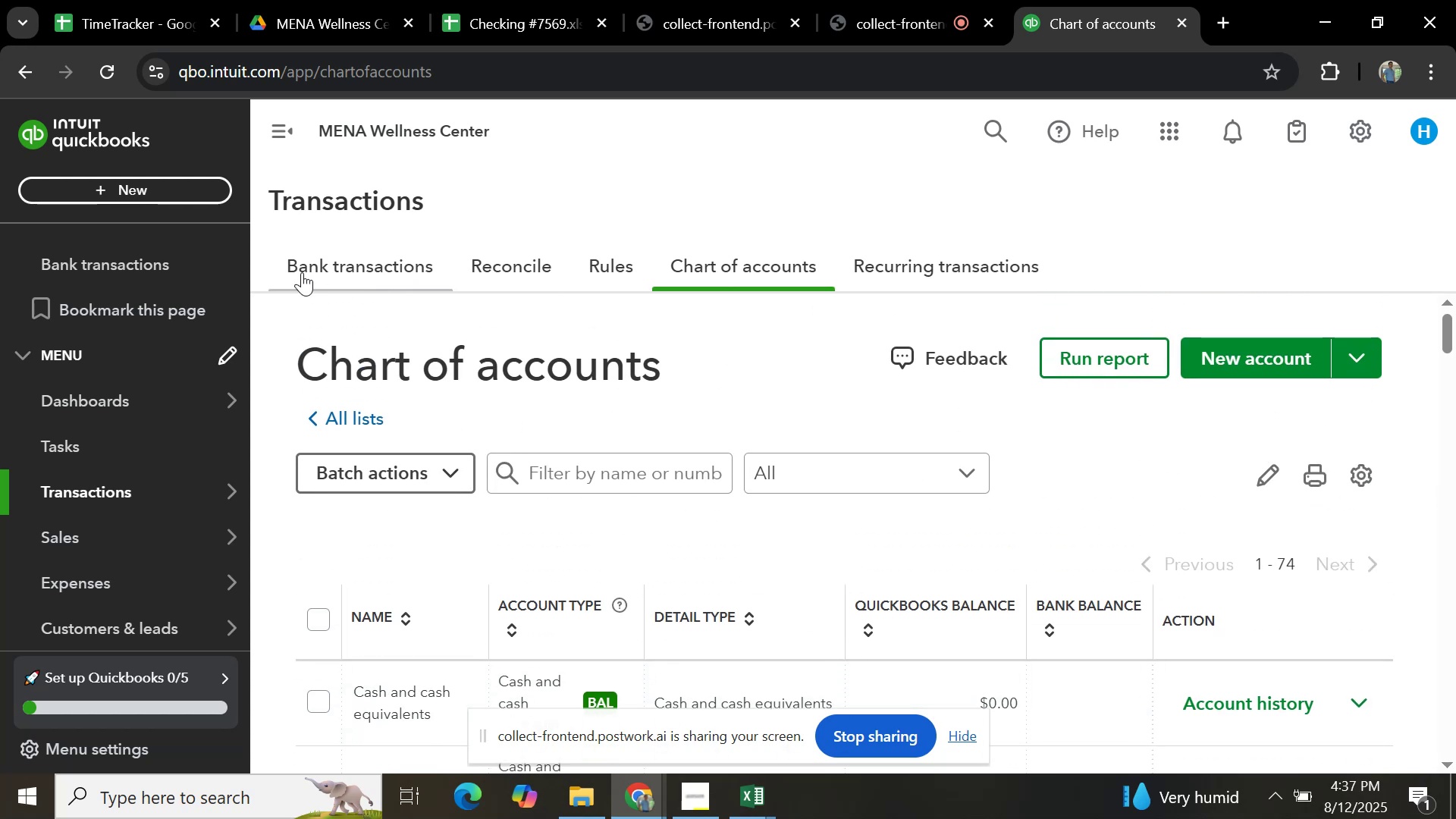 
left_click([336, 265])
 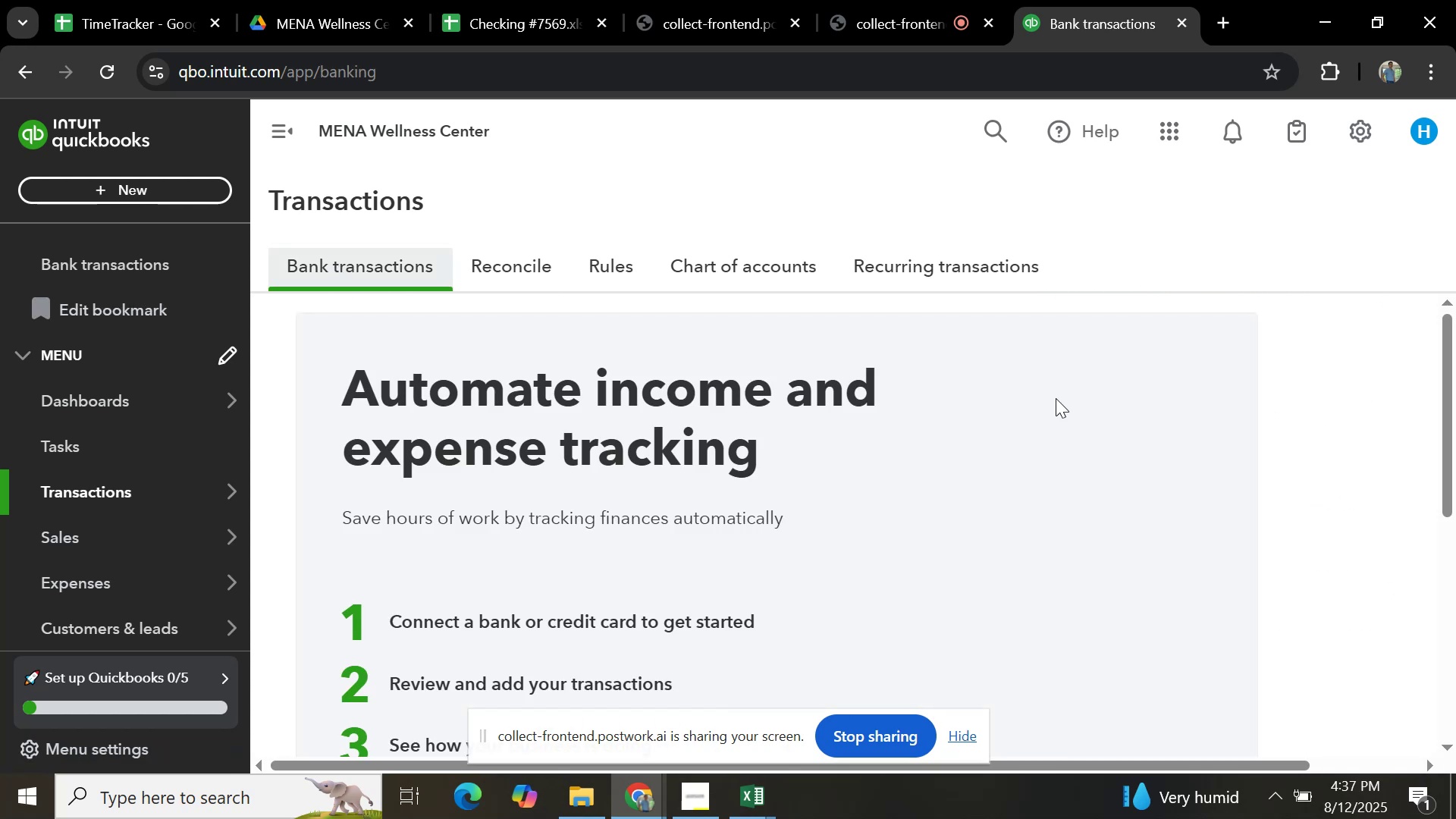 
scroll: coordinate [811, 492], scroll_direction: down, amount: 7.0
 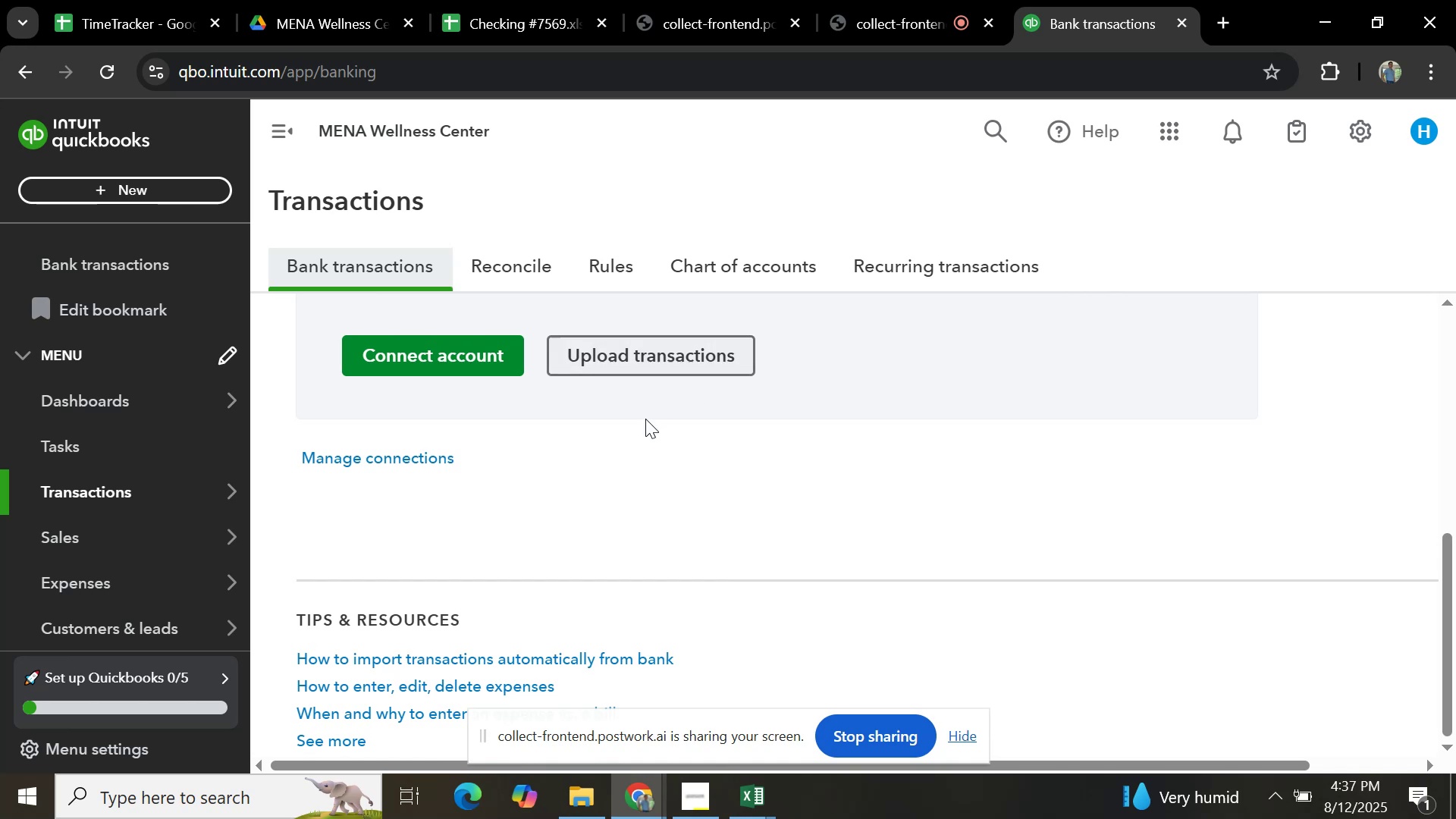 
scroll: coordinate [645, 419], scroll_direction: up, amount: 1.0
 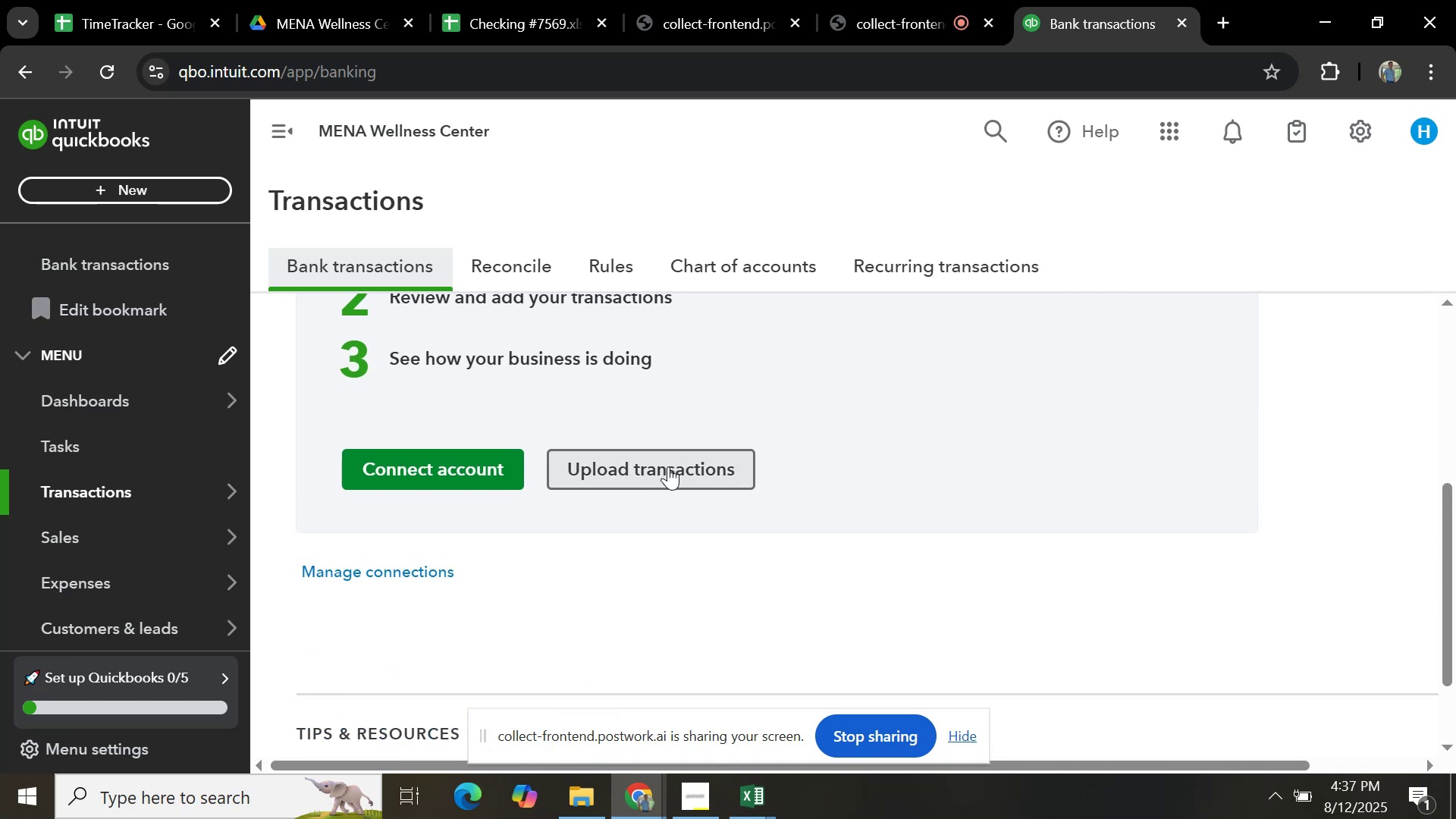 
left_click([668, 466])
 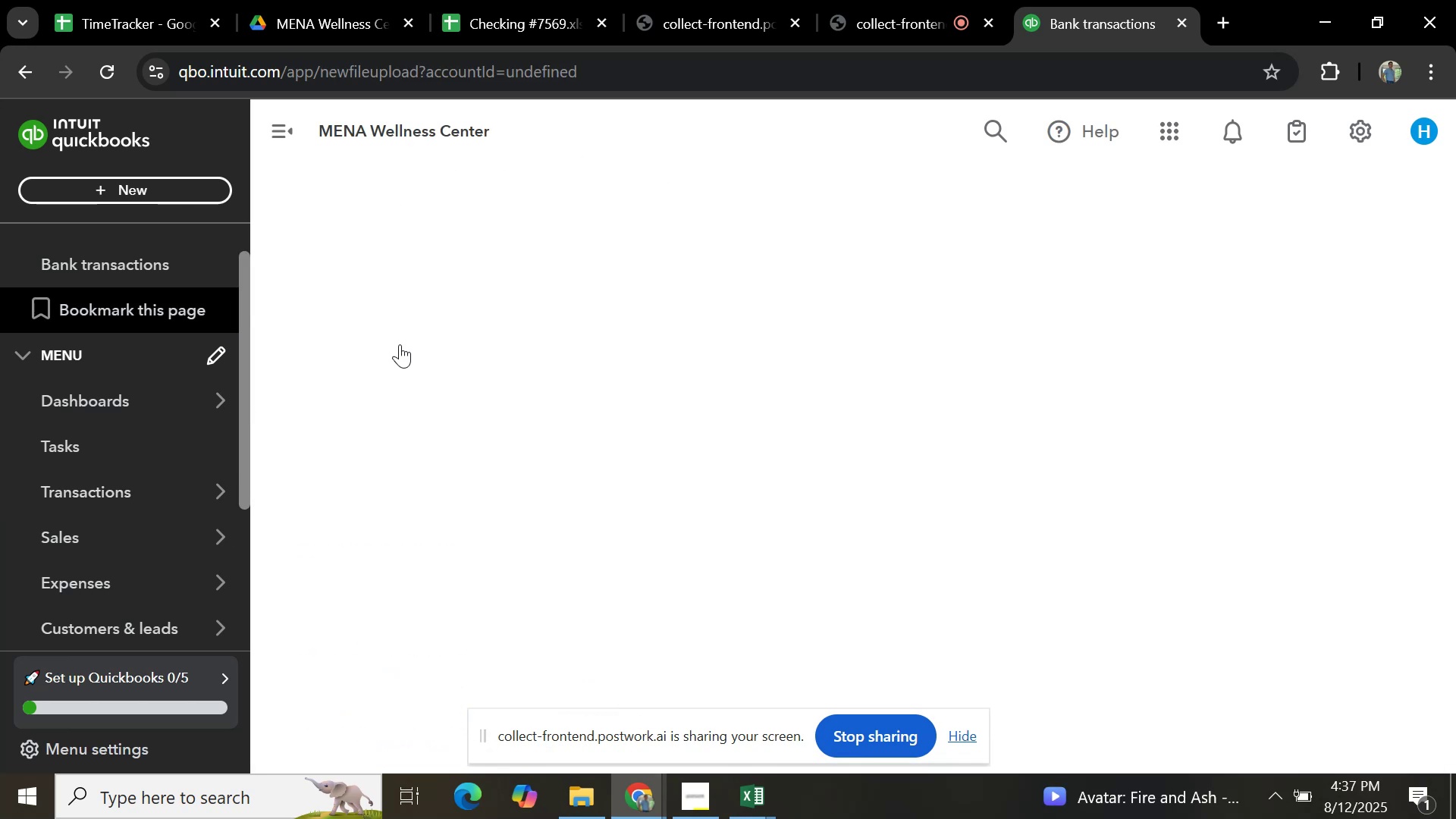 
scroll: coordinate [529, 386], scroll_direction: down, amount: 5.0
 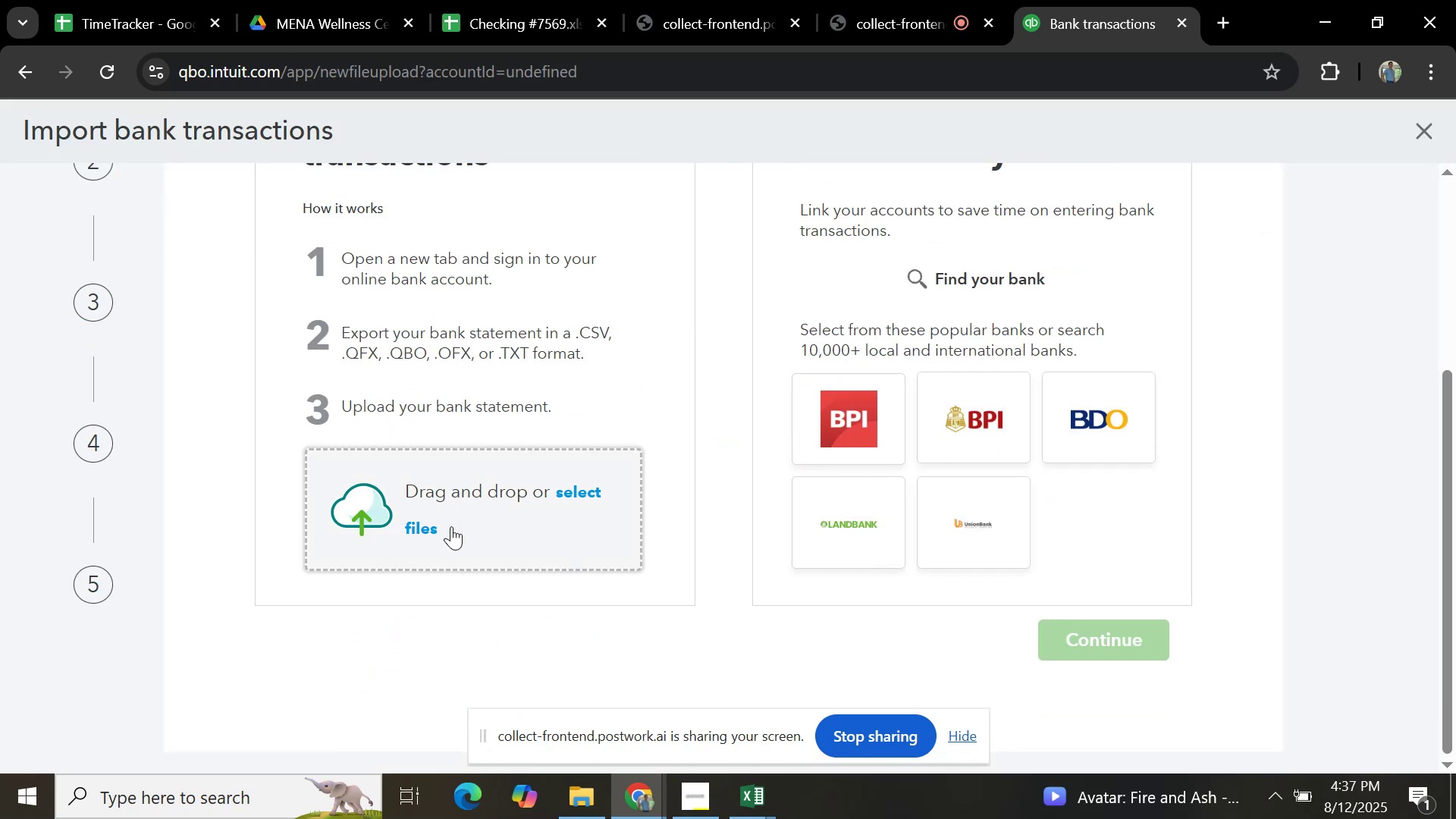 
left_click([451, 526])
 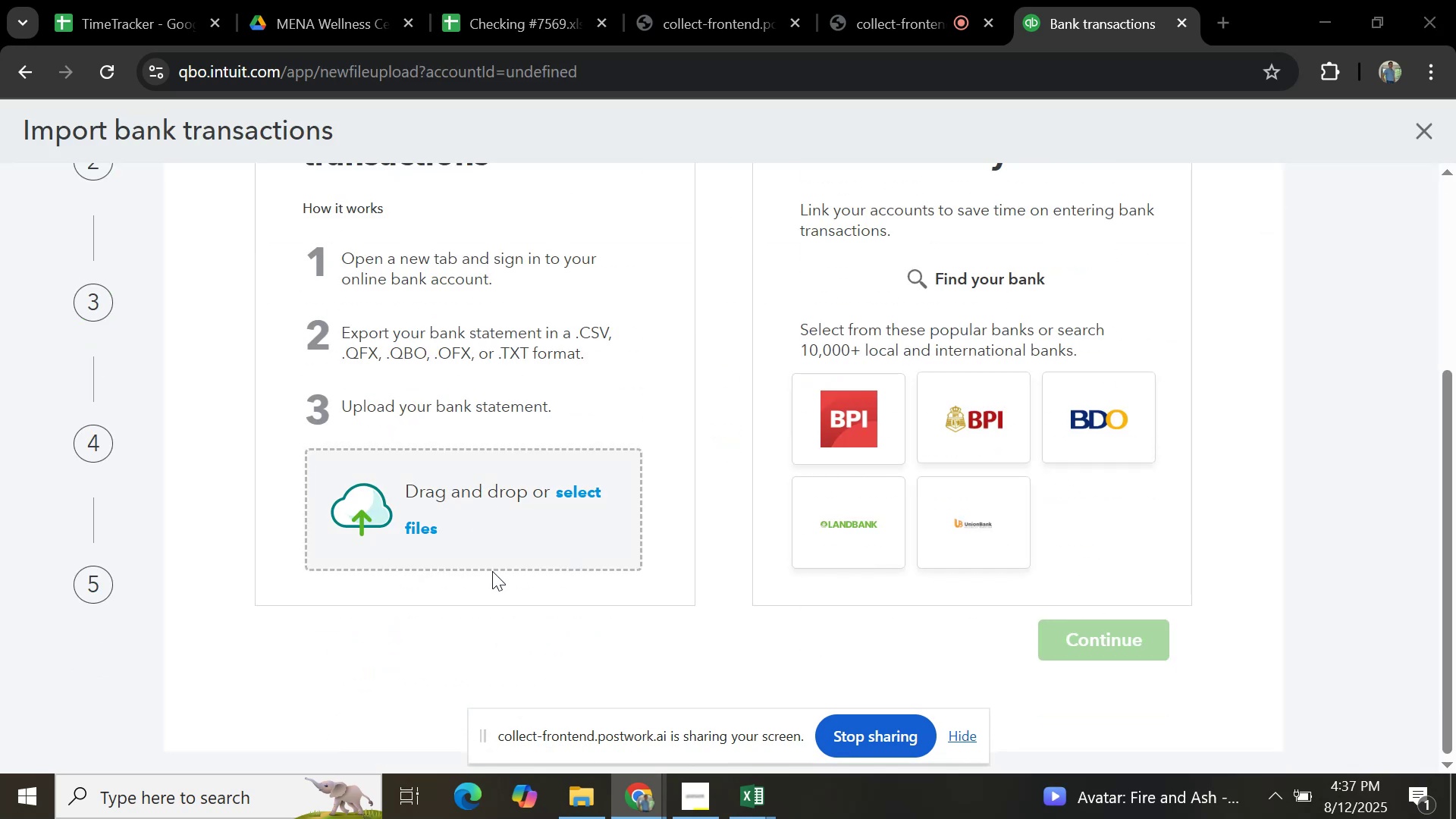 
left_click([511, 529])
 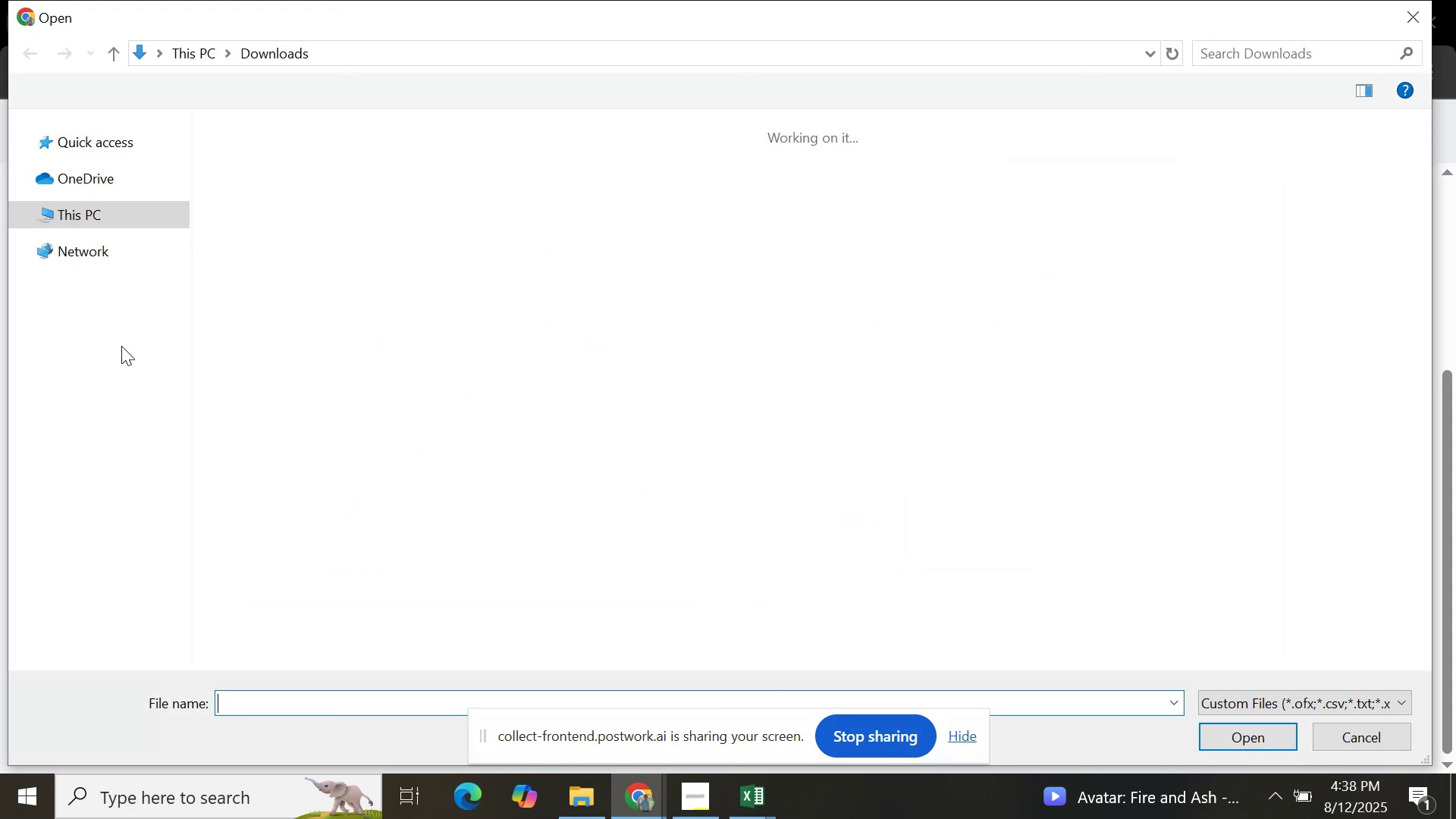 
wait(7.51)
 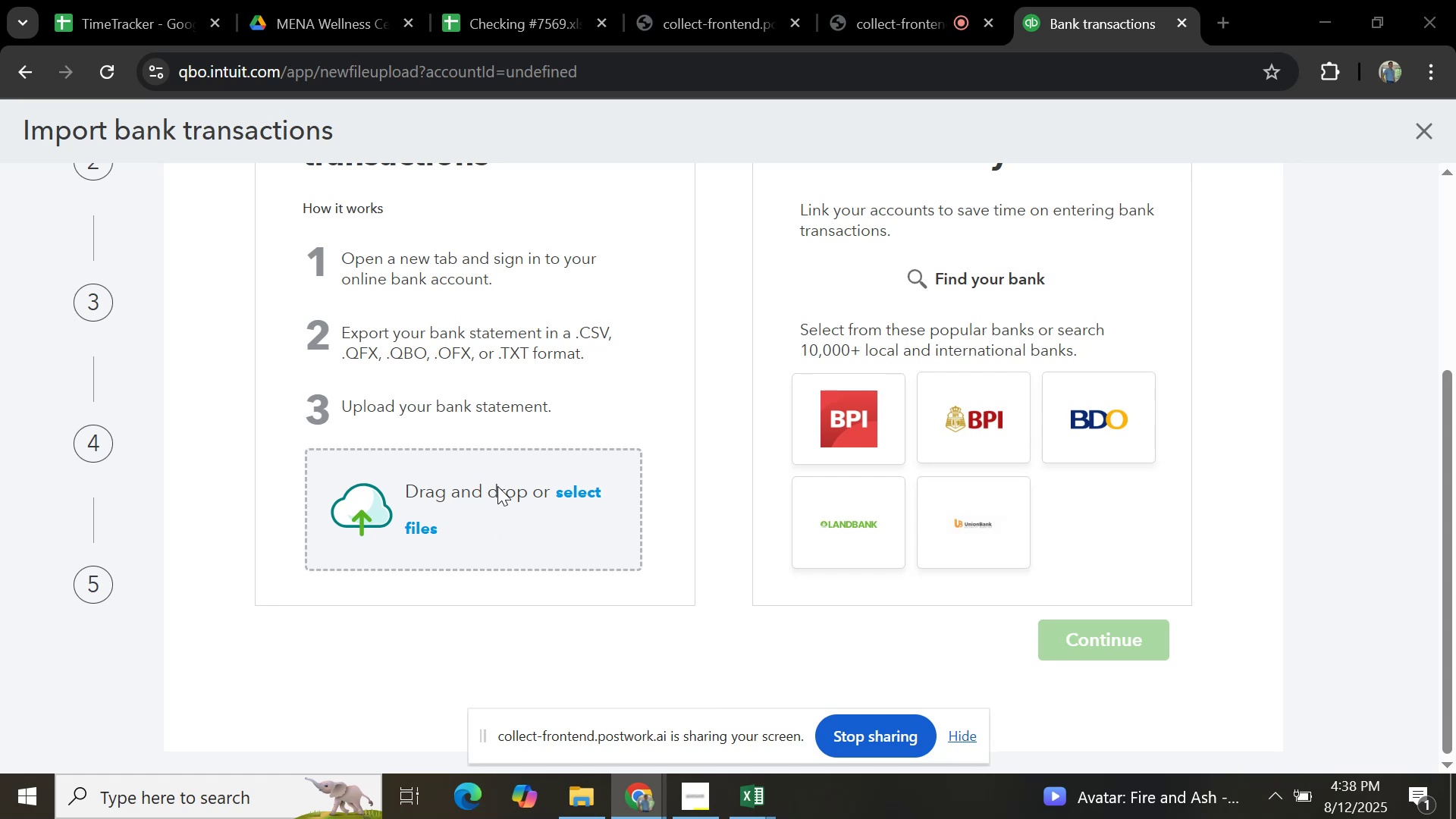 
left_click([286, 263])
 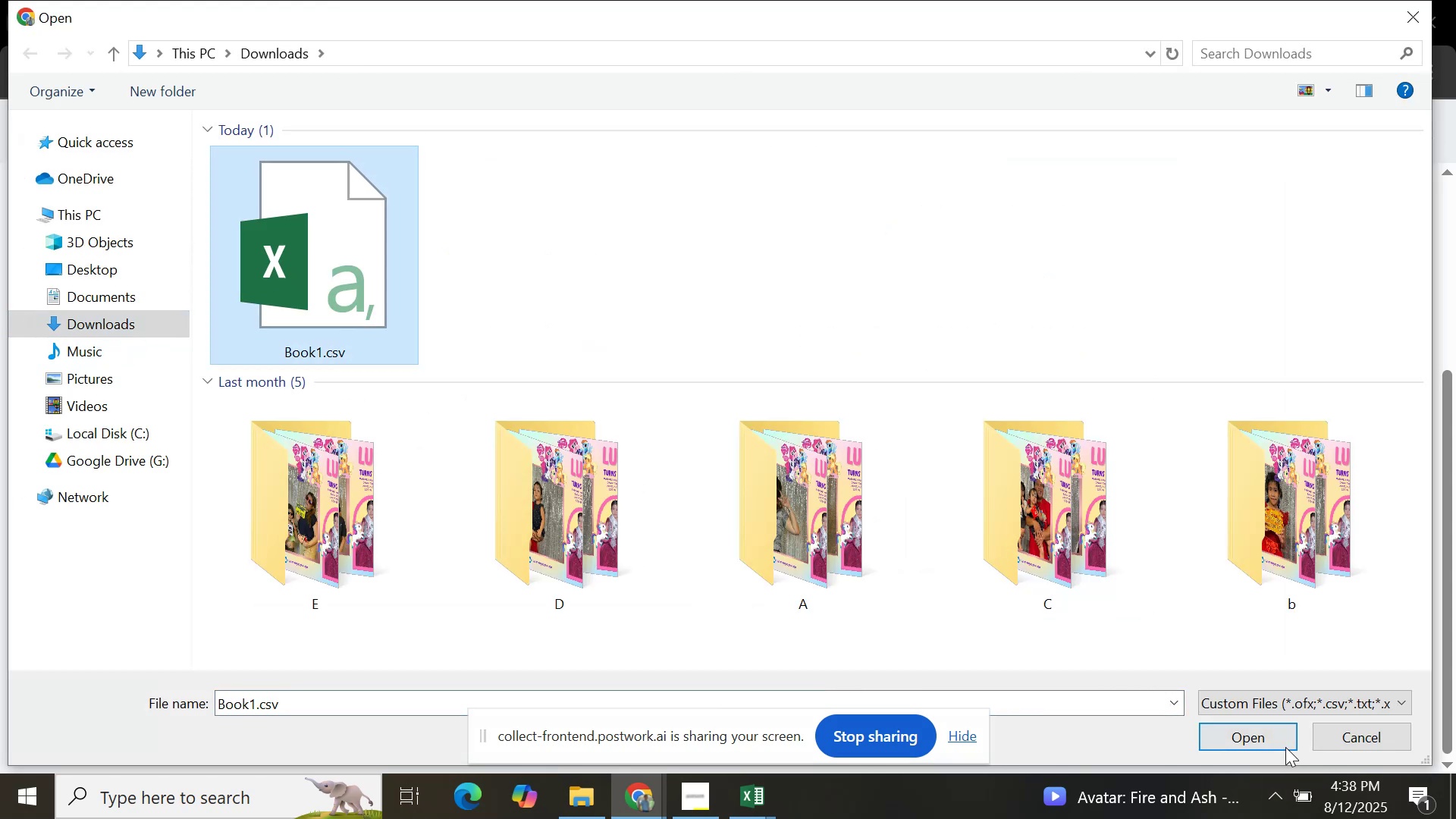 
left_click([1257, 743])
 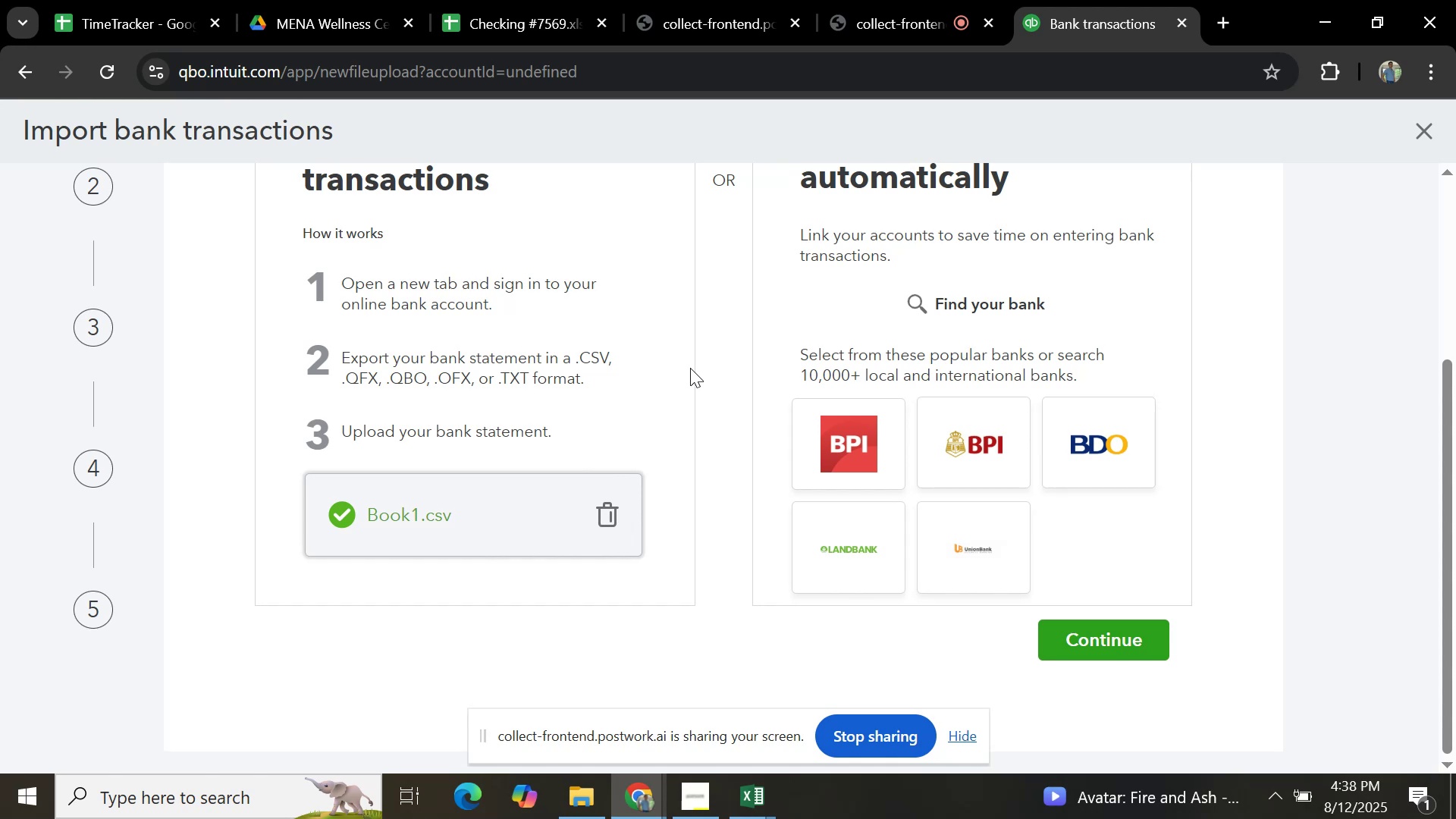 
left_click([1089, 635])
 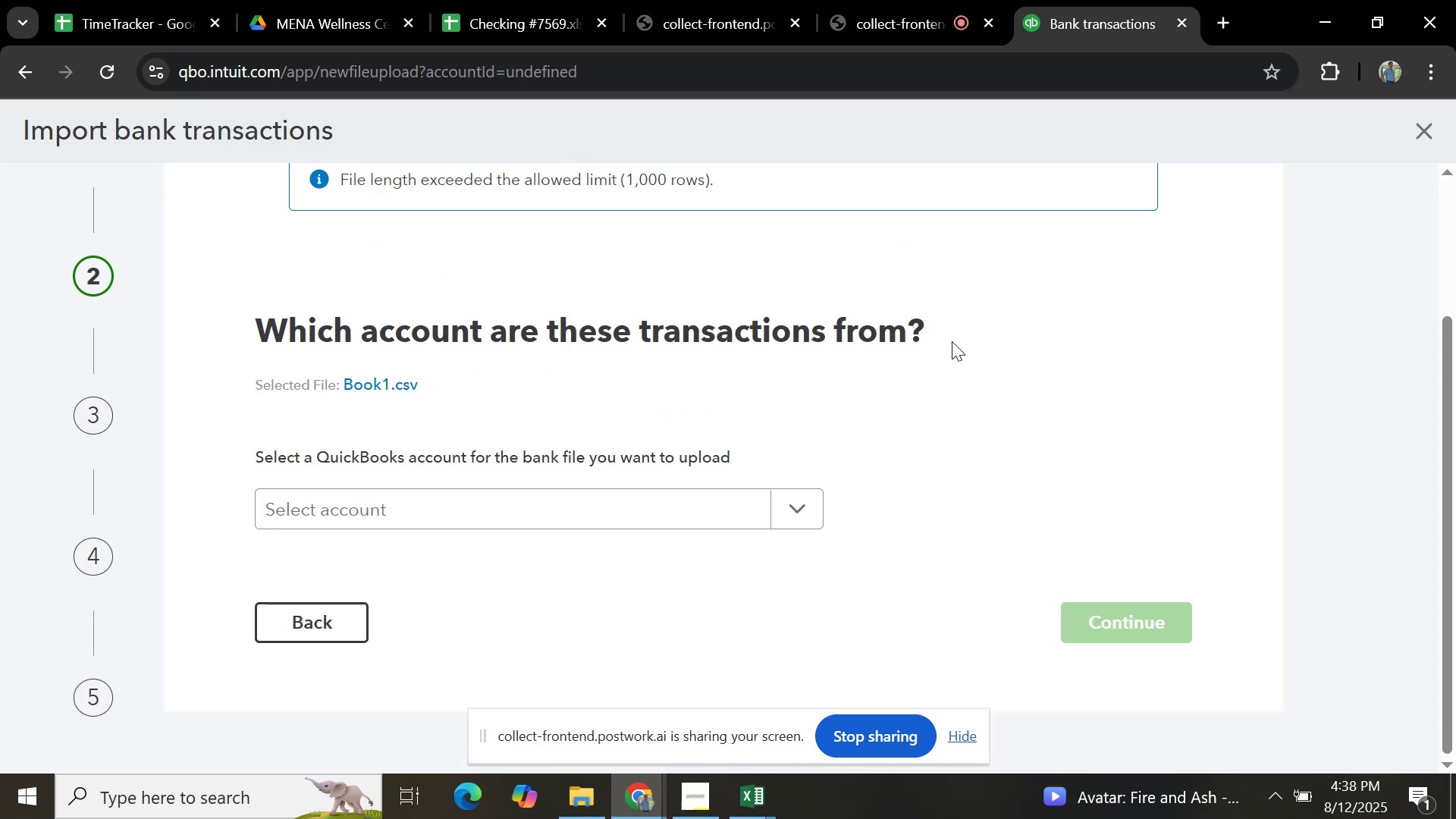 
left_click([804, 513])
 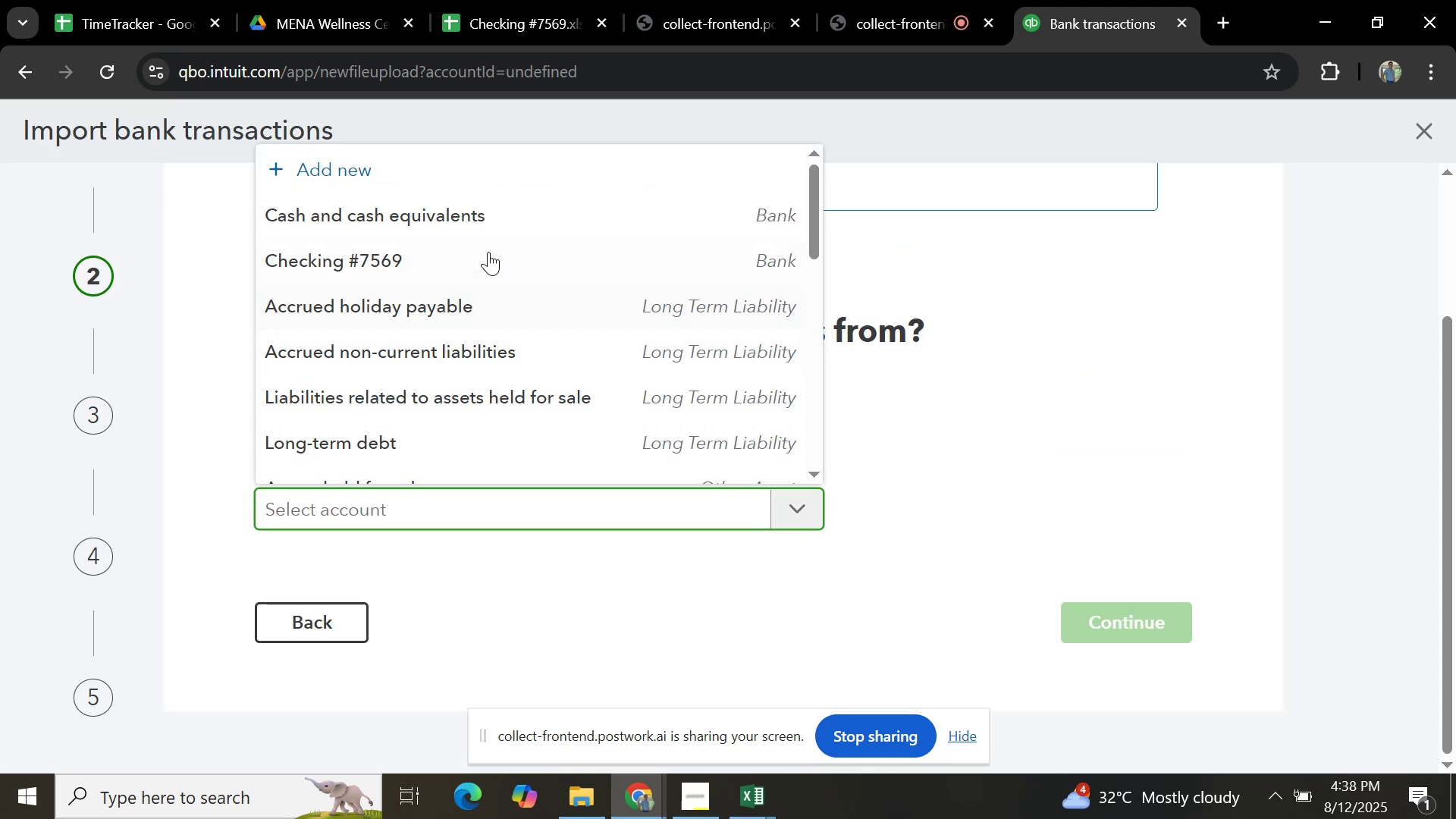 
left_click([496, 246])
 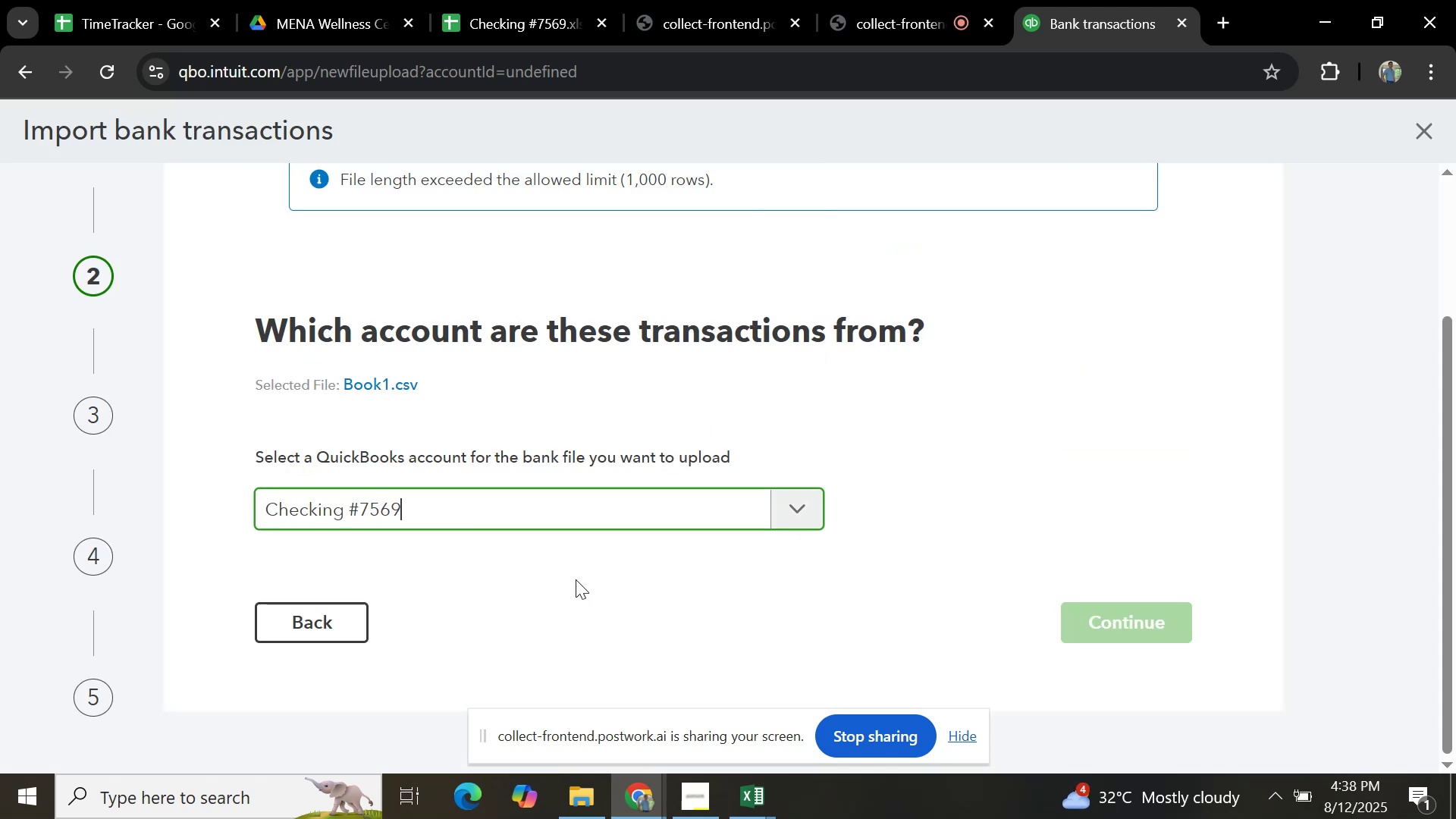 
scroll: coordinate [739, 554], scroll_direction: down, amount: 1.0
 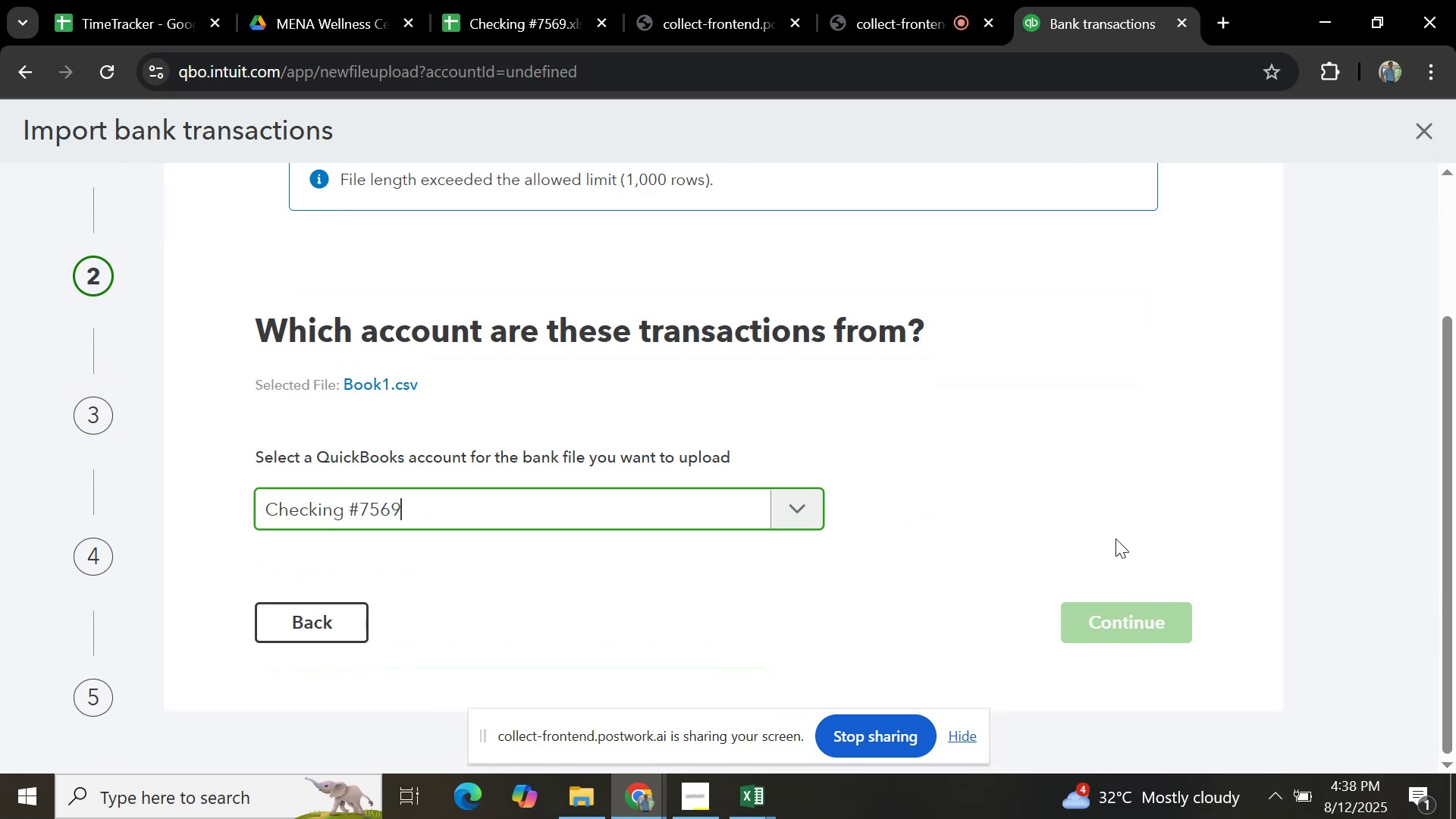 
left_click([1116, 538])
 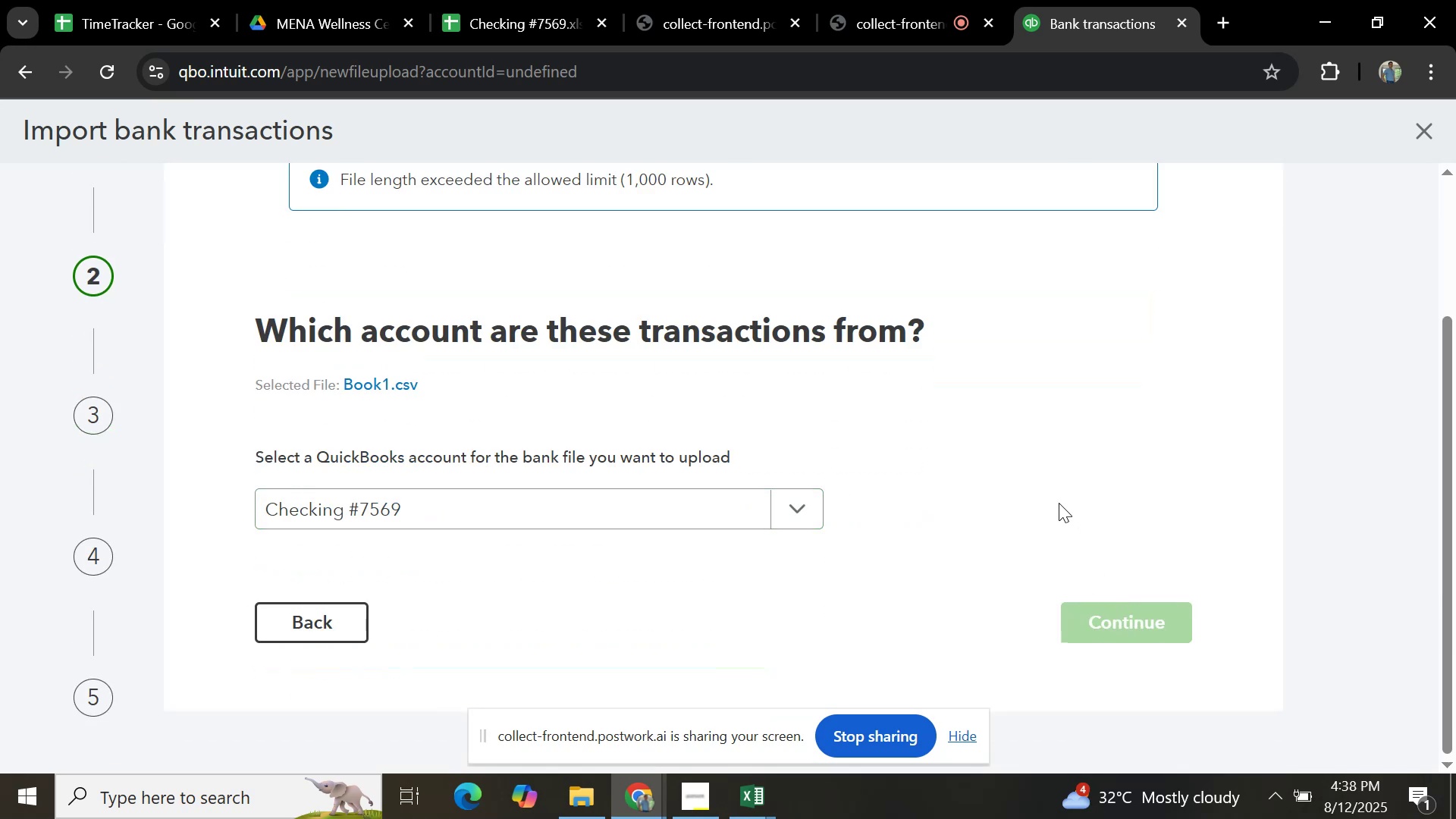 
scroll: coordinate [1040, 488], scroll_direction: up, amount: 3.0
 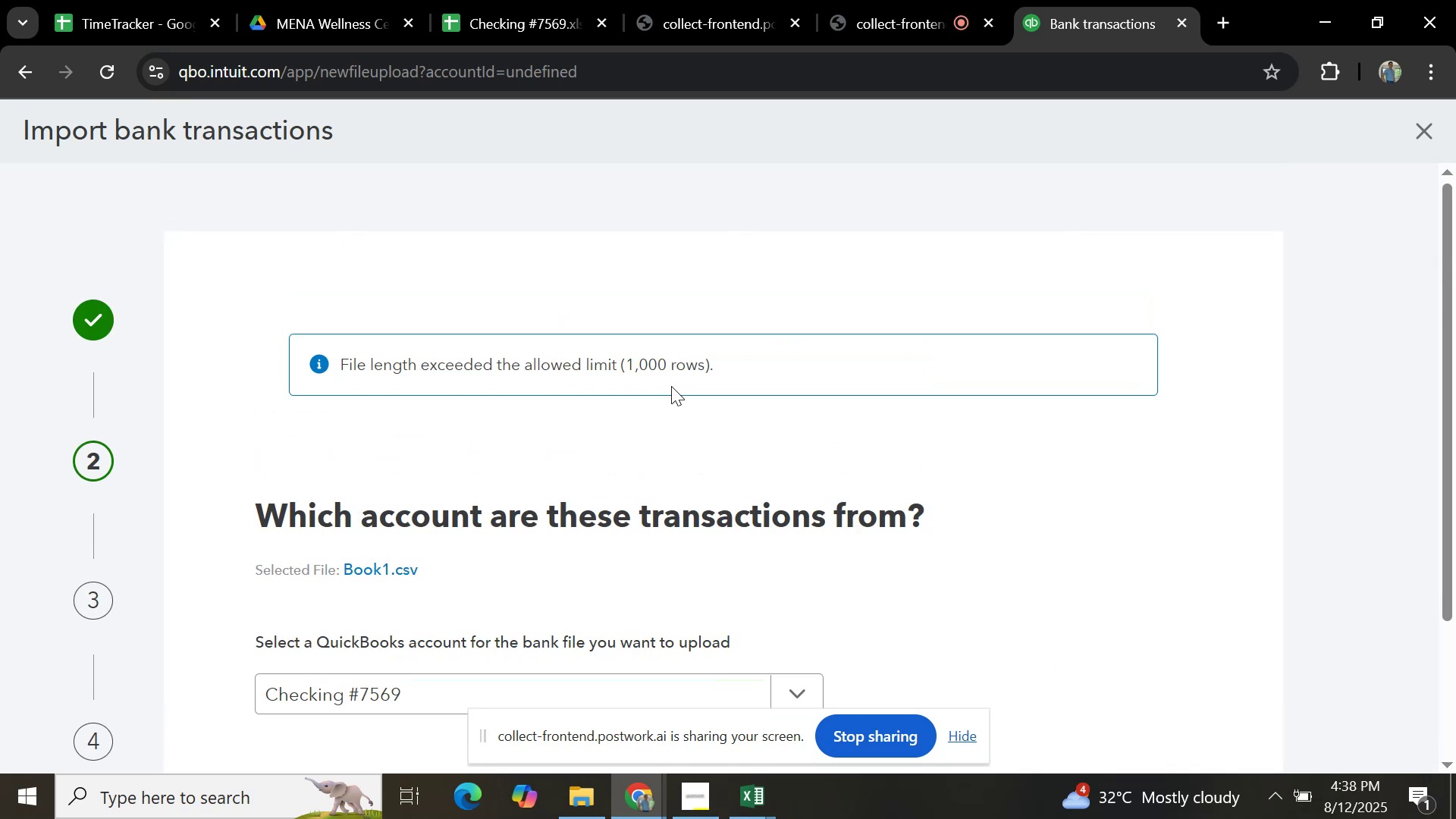 
scroll: coordinate [905, 450], scroll_direction: down, amount: 1.0
 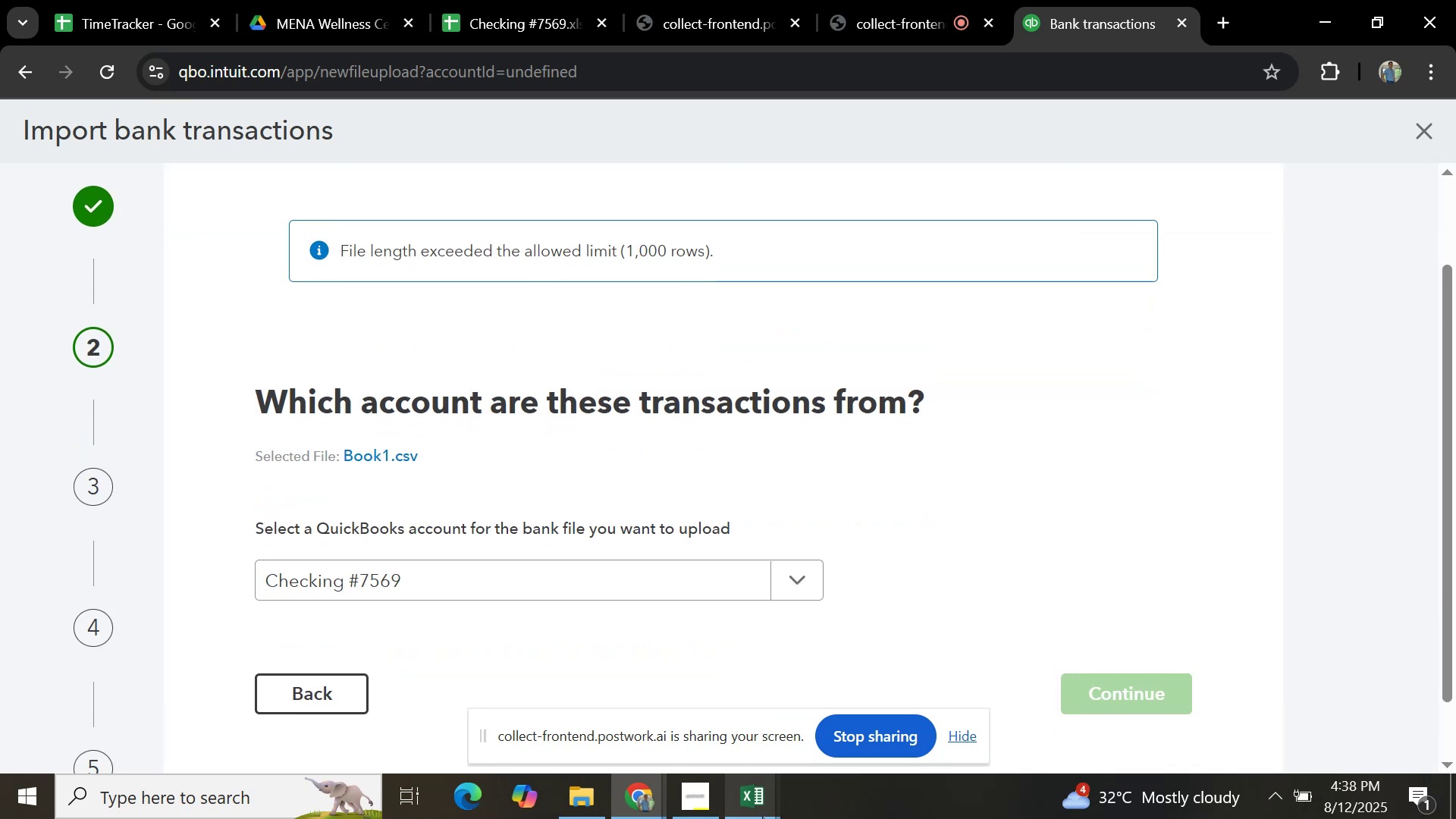 
left_click([760, 811])
 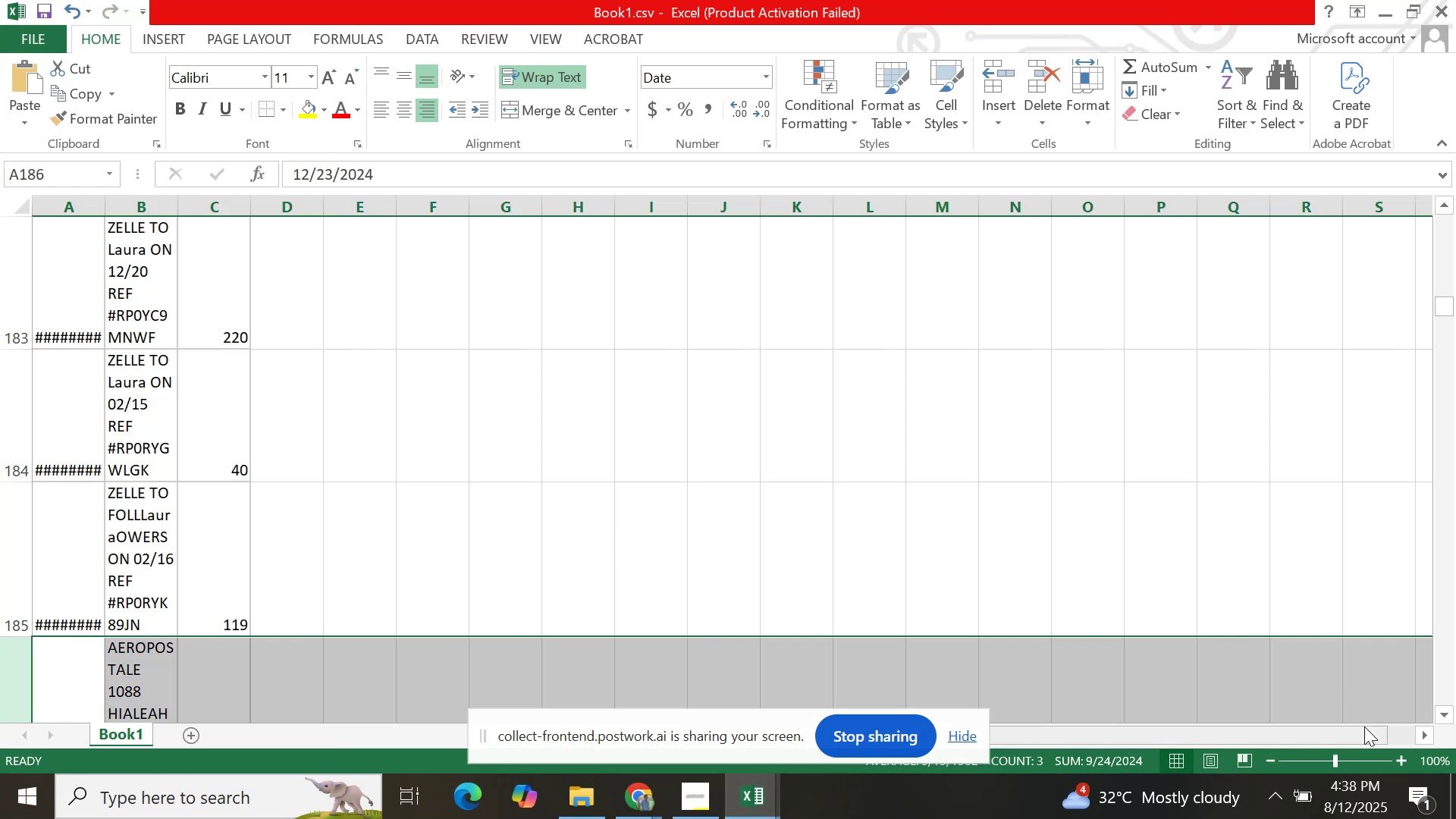 
left_click([1308, 759])
 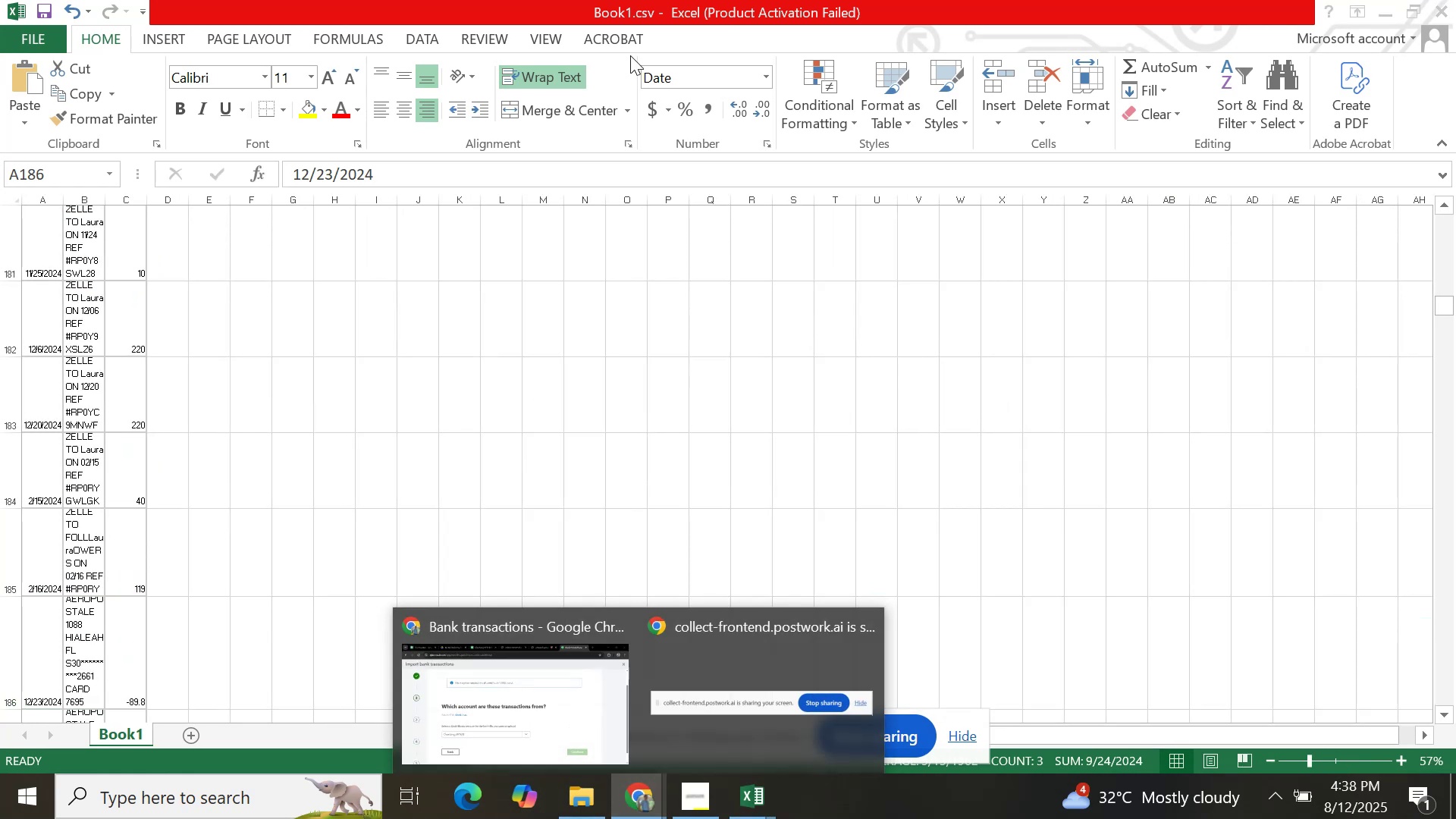 
wait(5.85)
 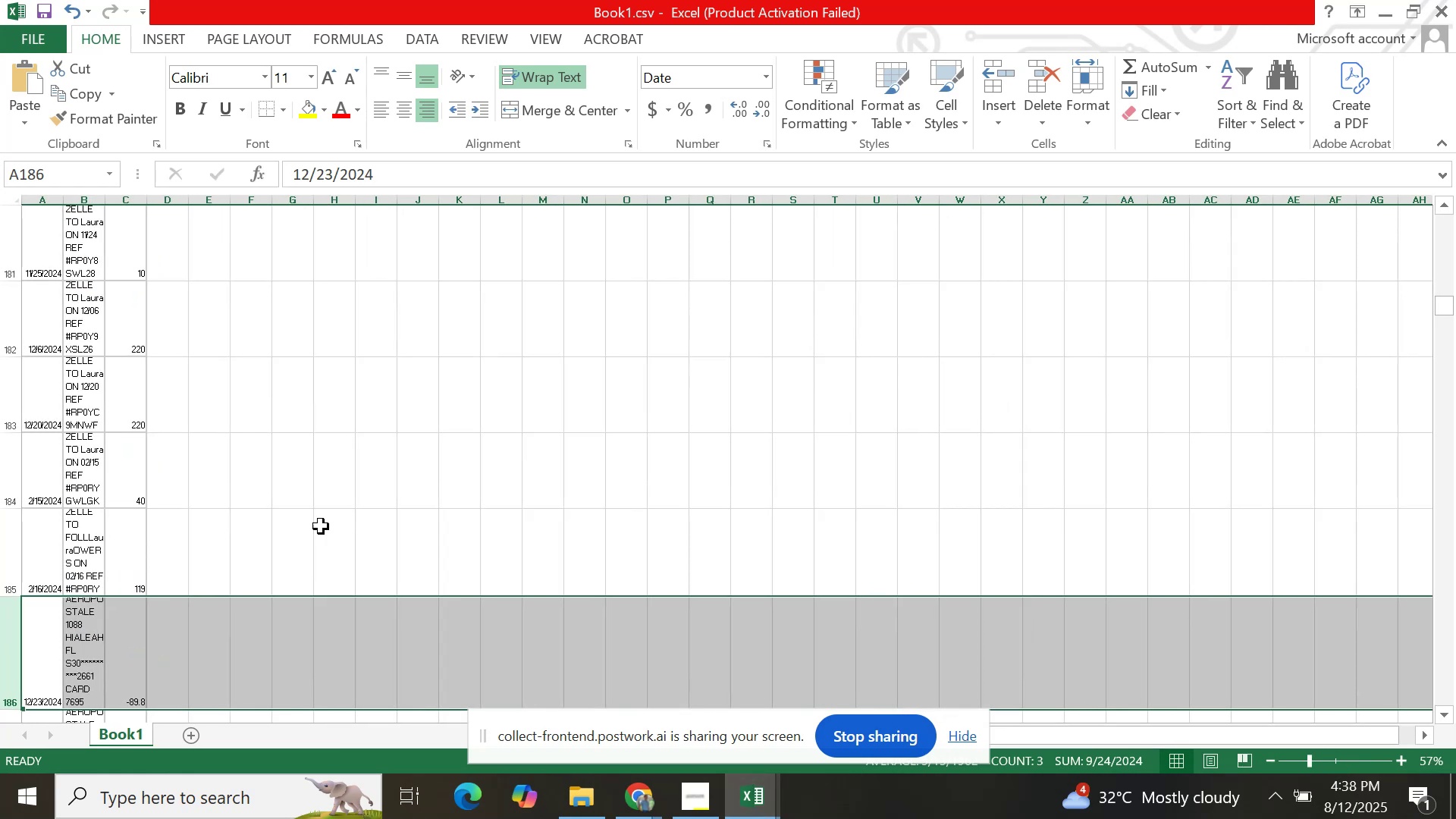 
left_click([573, 685])
 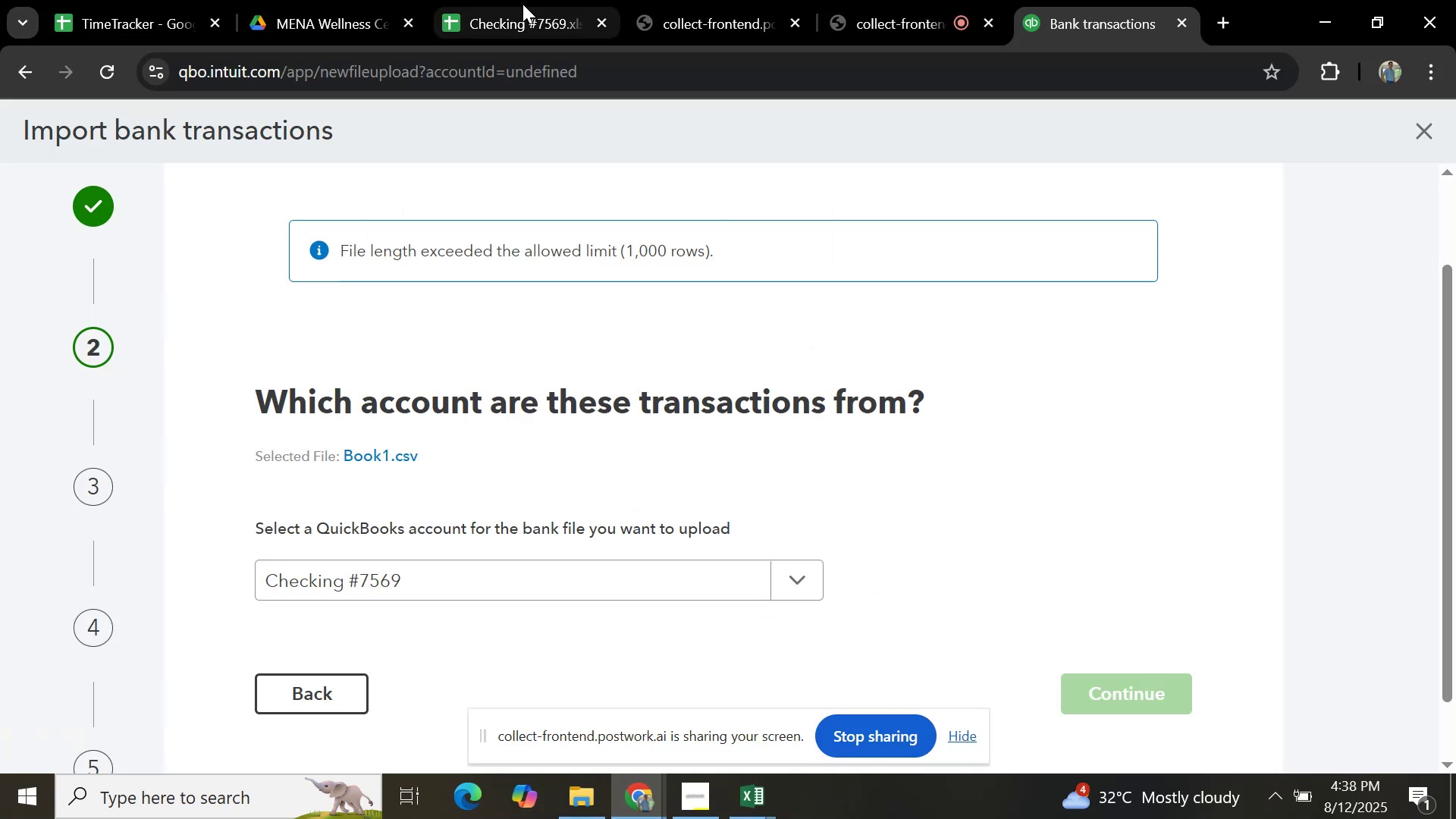 
left_click([522, 5])
 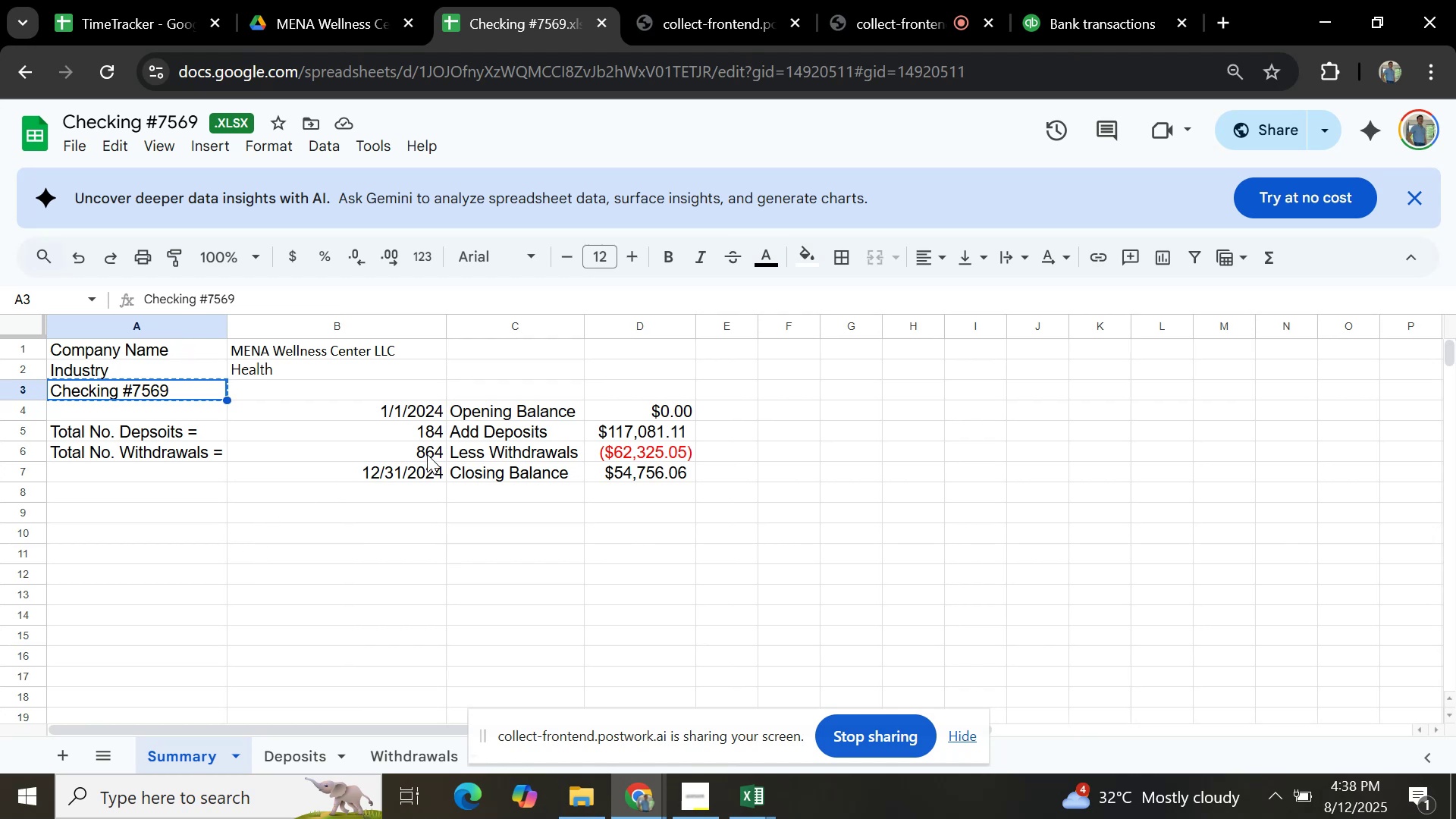 
left_click([429, 450])
 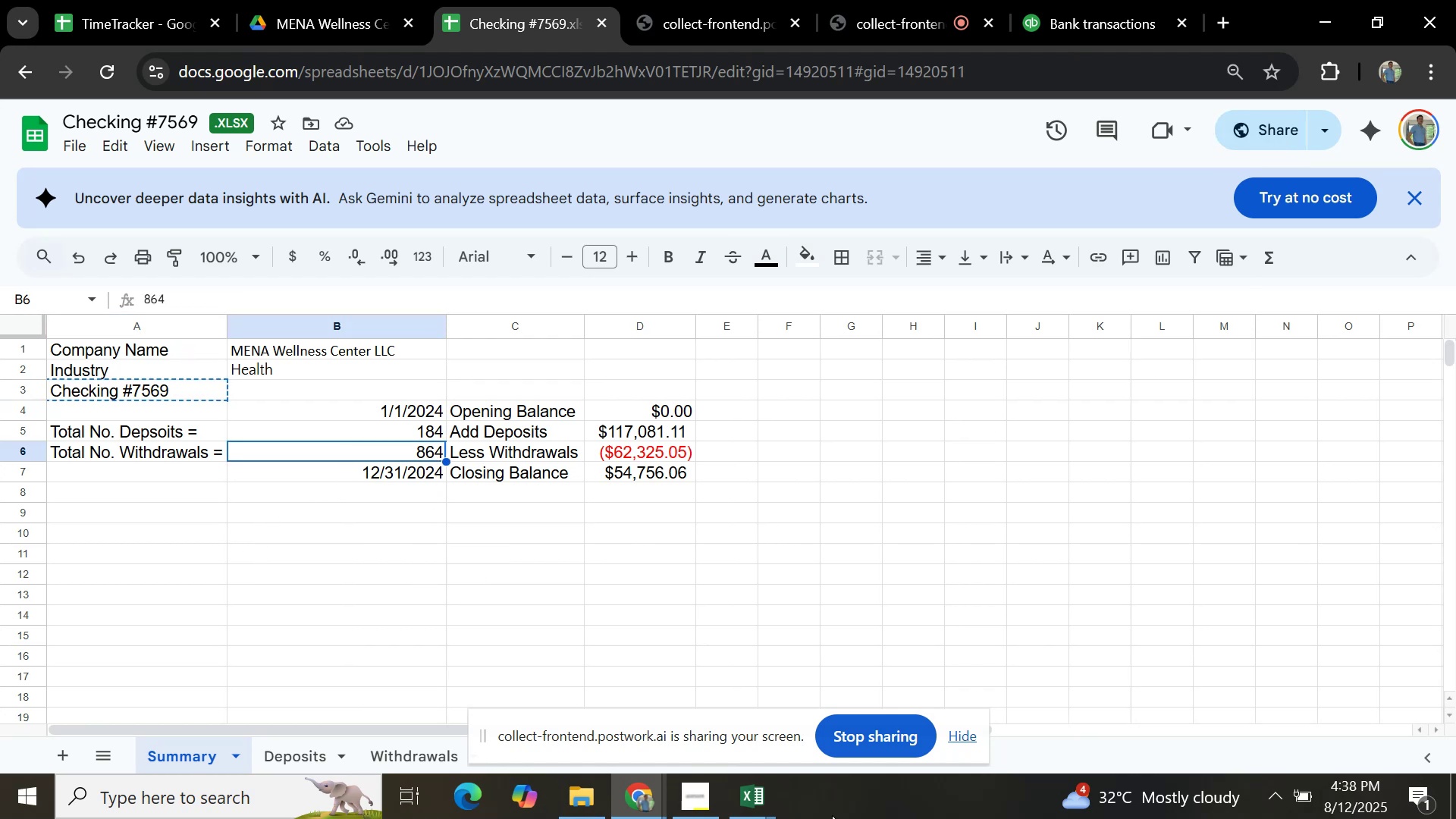 
left_click([762, 795])
 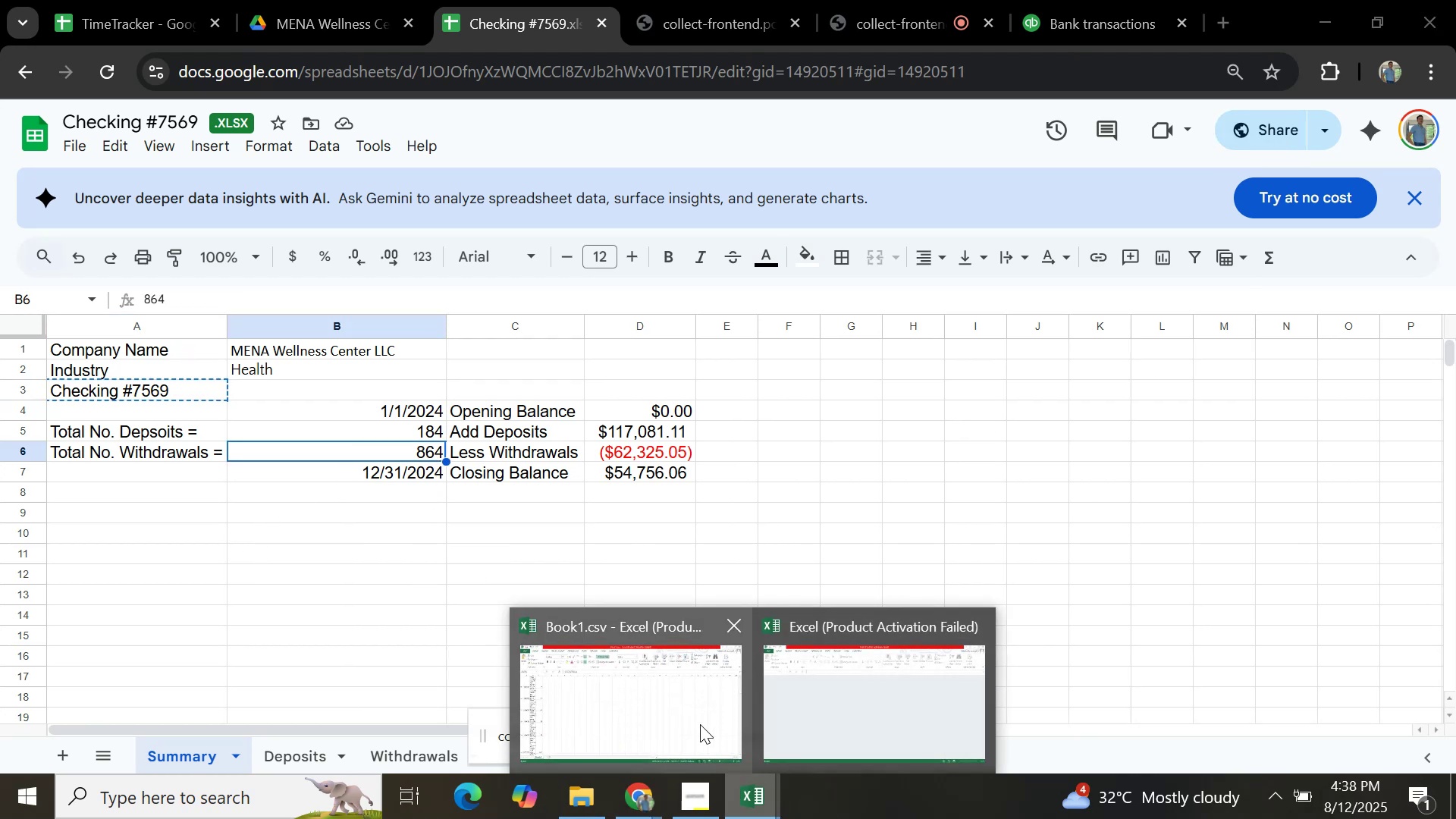 
left_click([700, 724])
 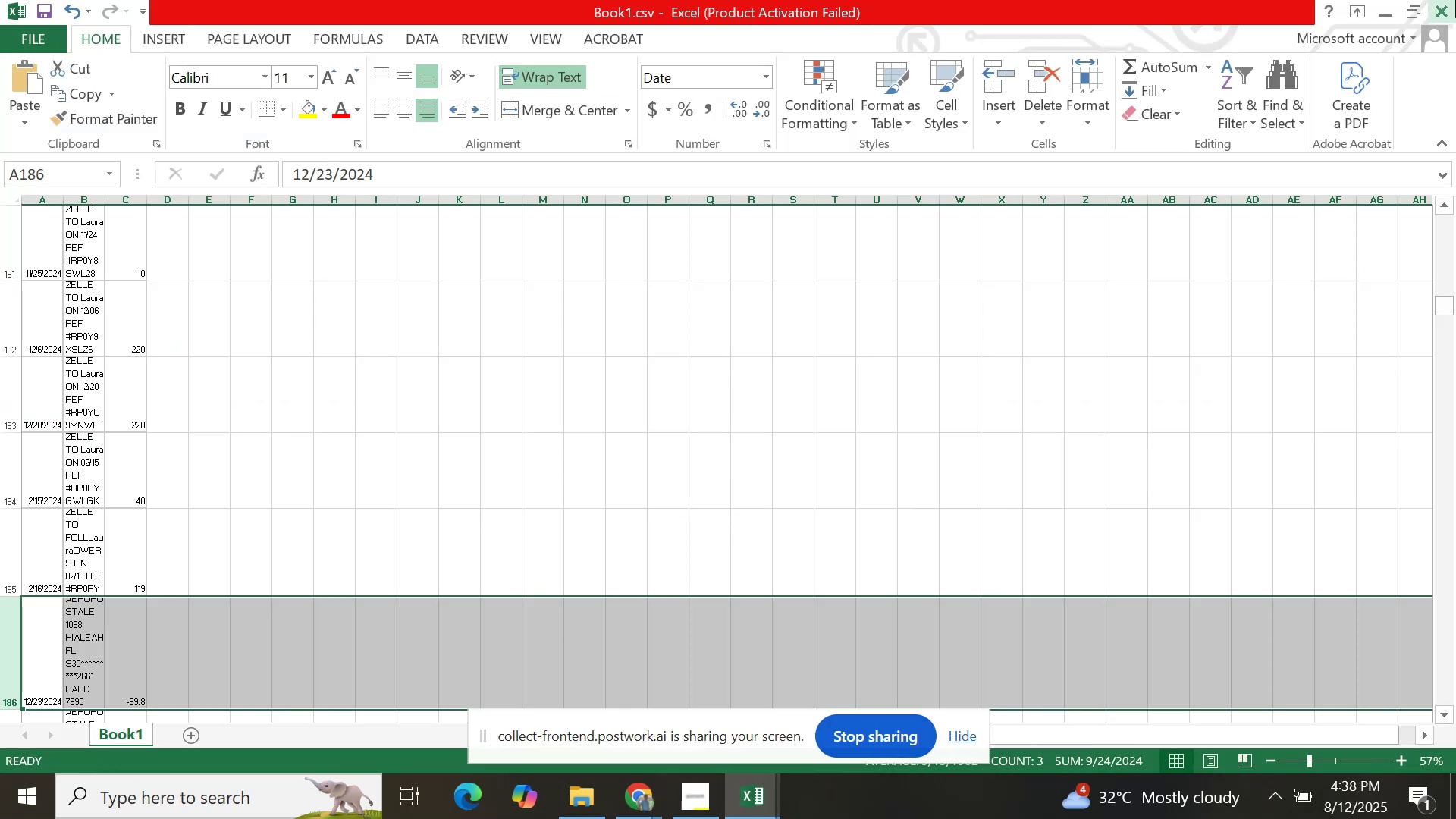 
left_click([1447, 17])
 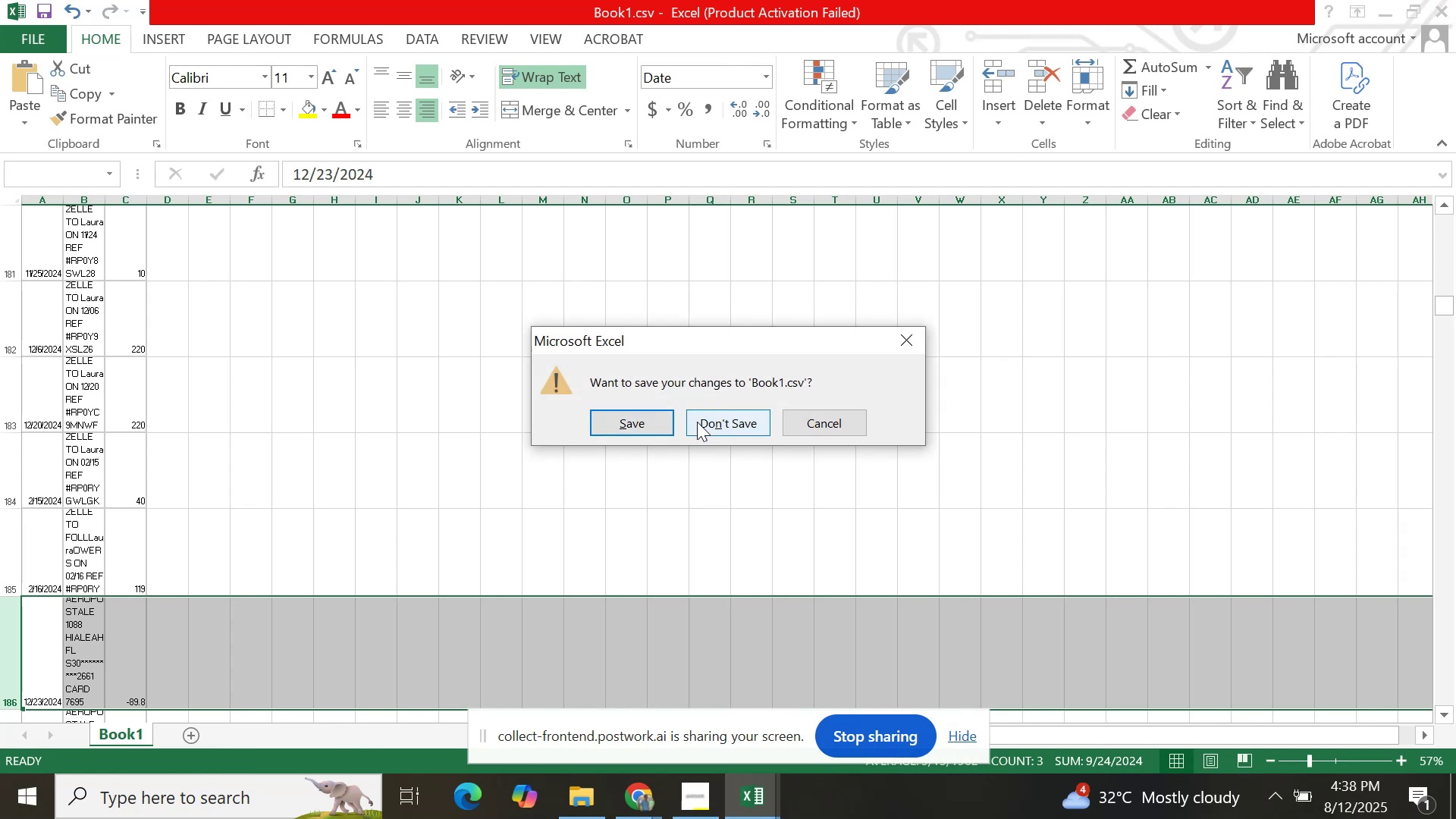 
left_click([697, 422])
 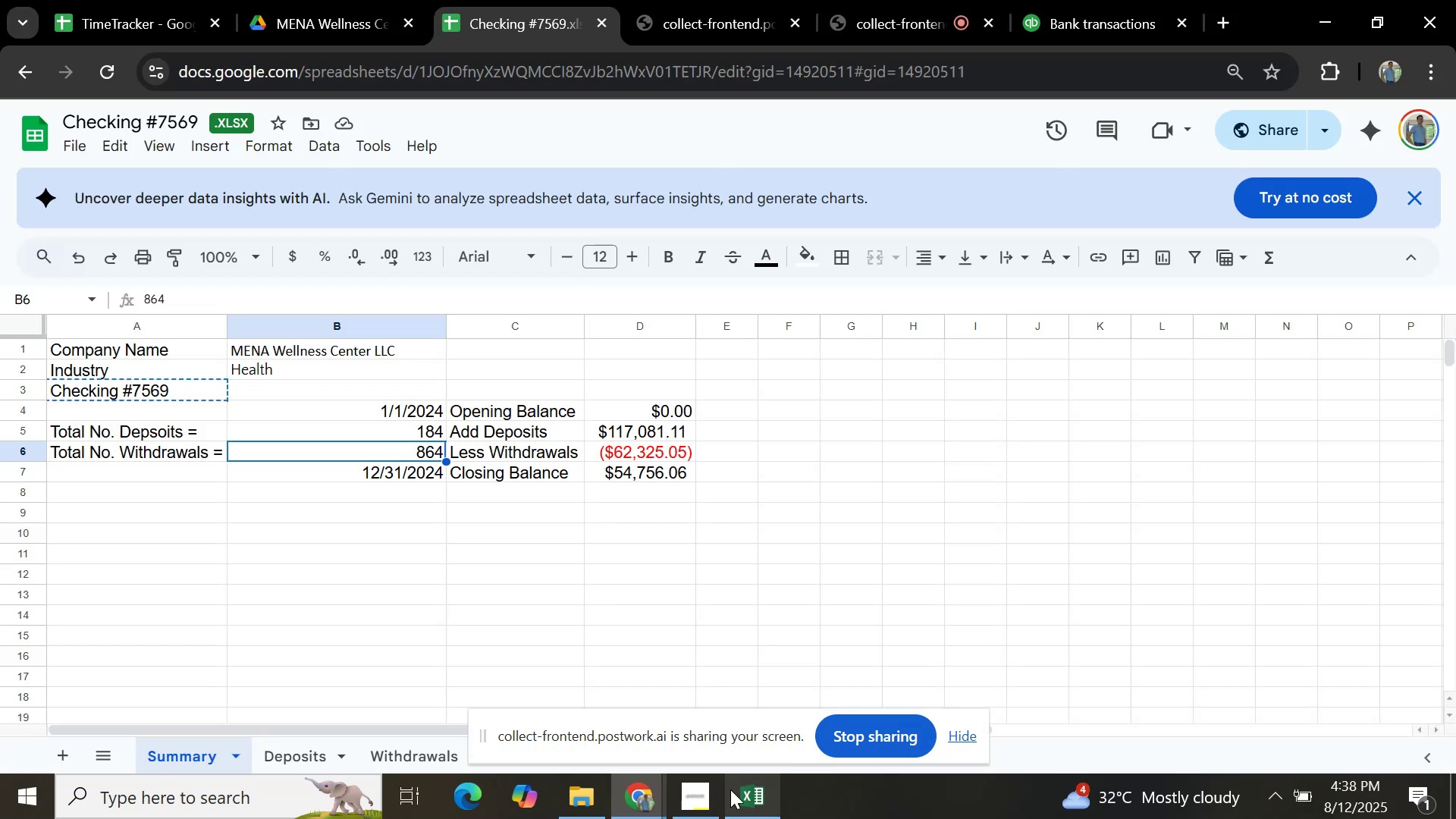 
left_click([786, 789])
 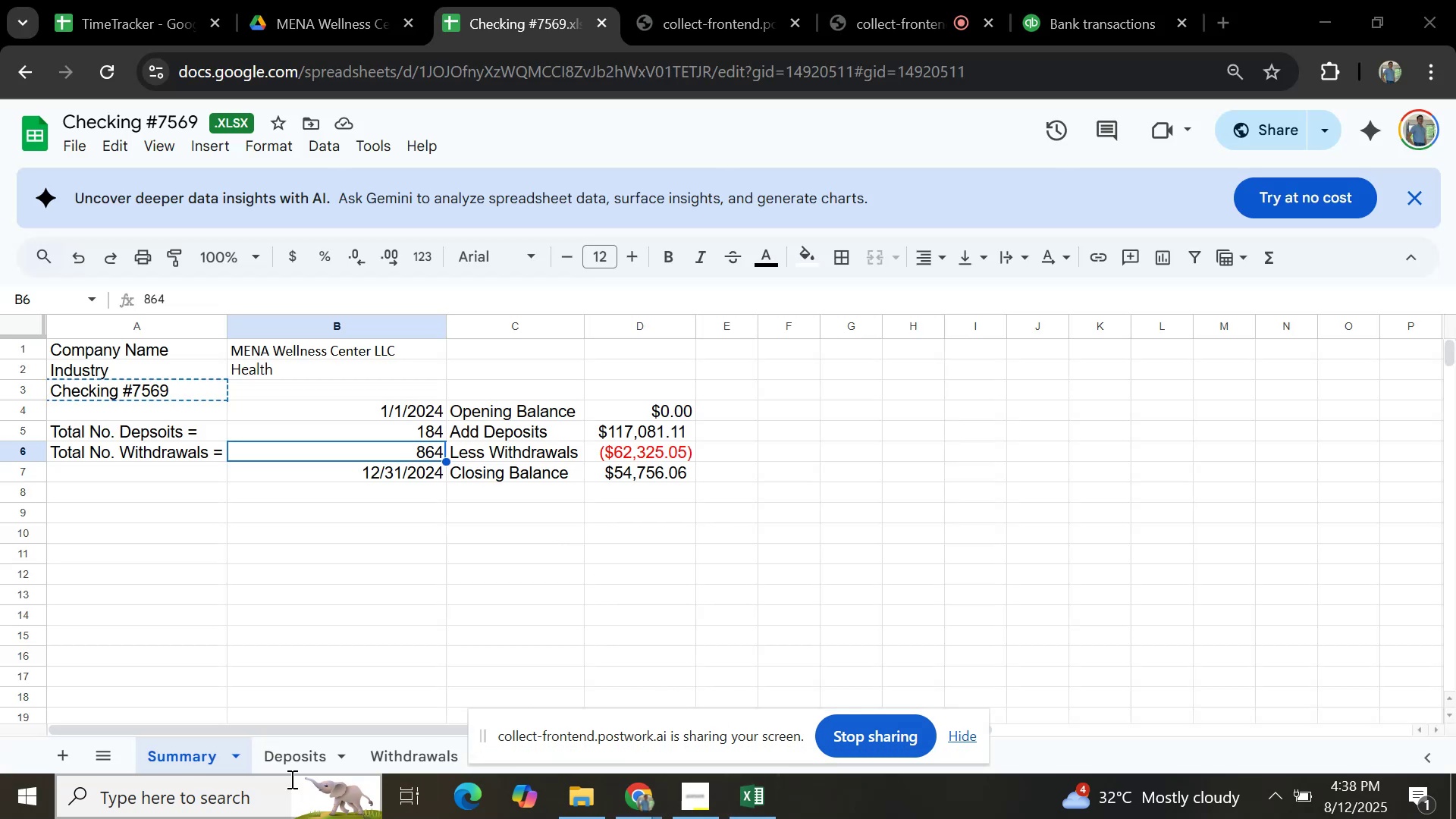 
left_click([312, 749])
 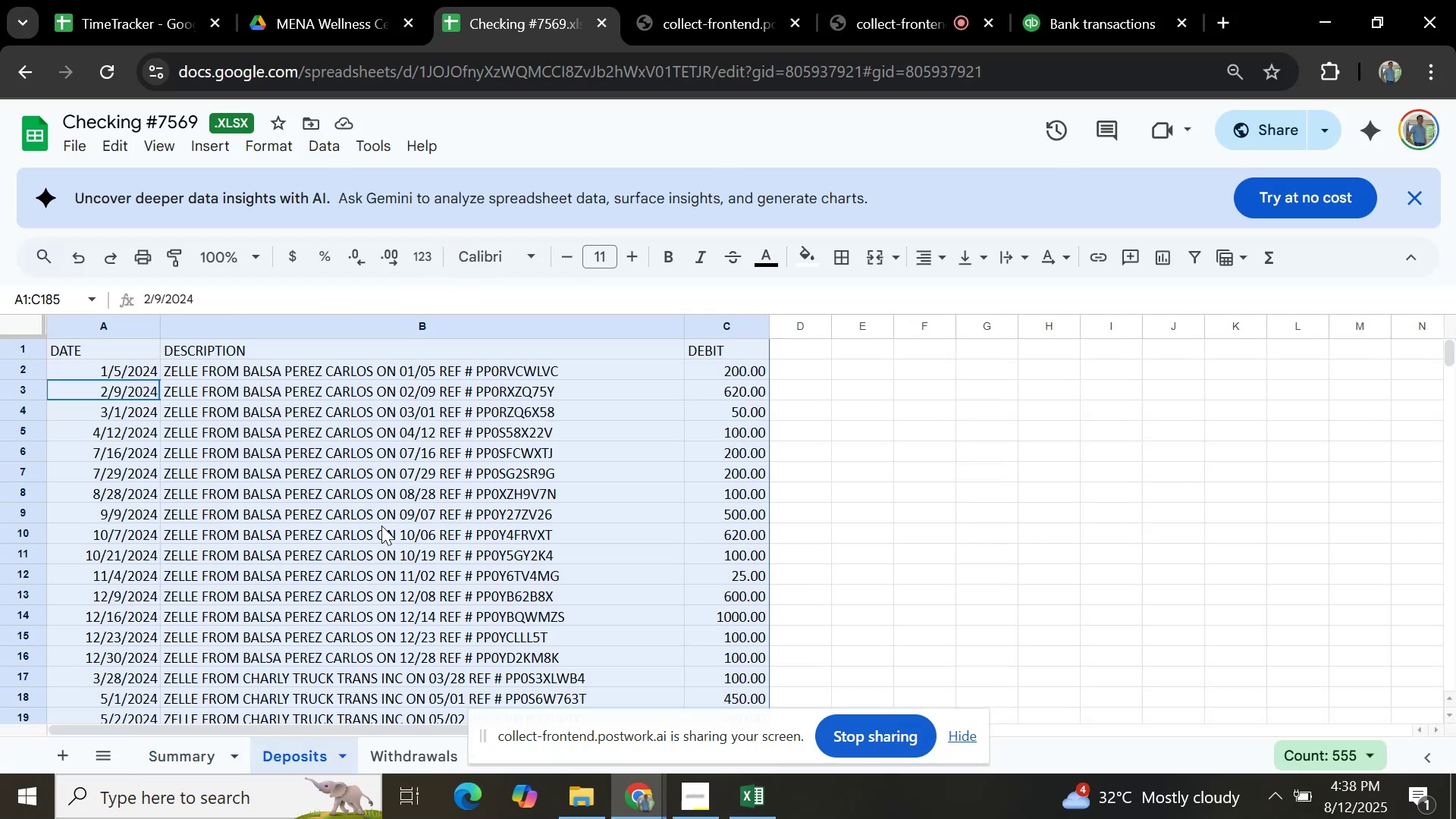 
key(Control+C)
 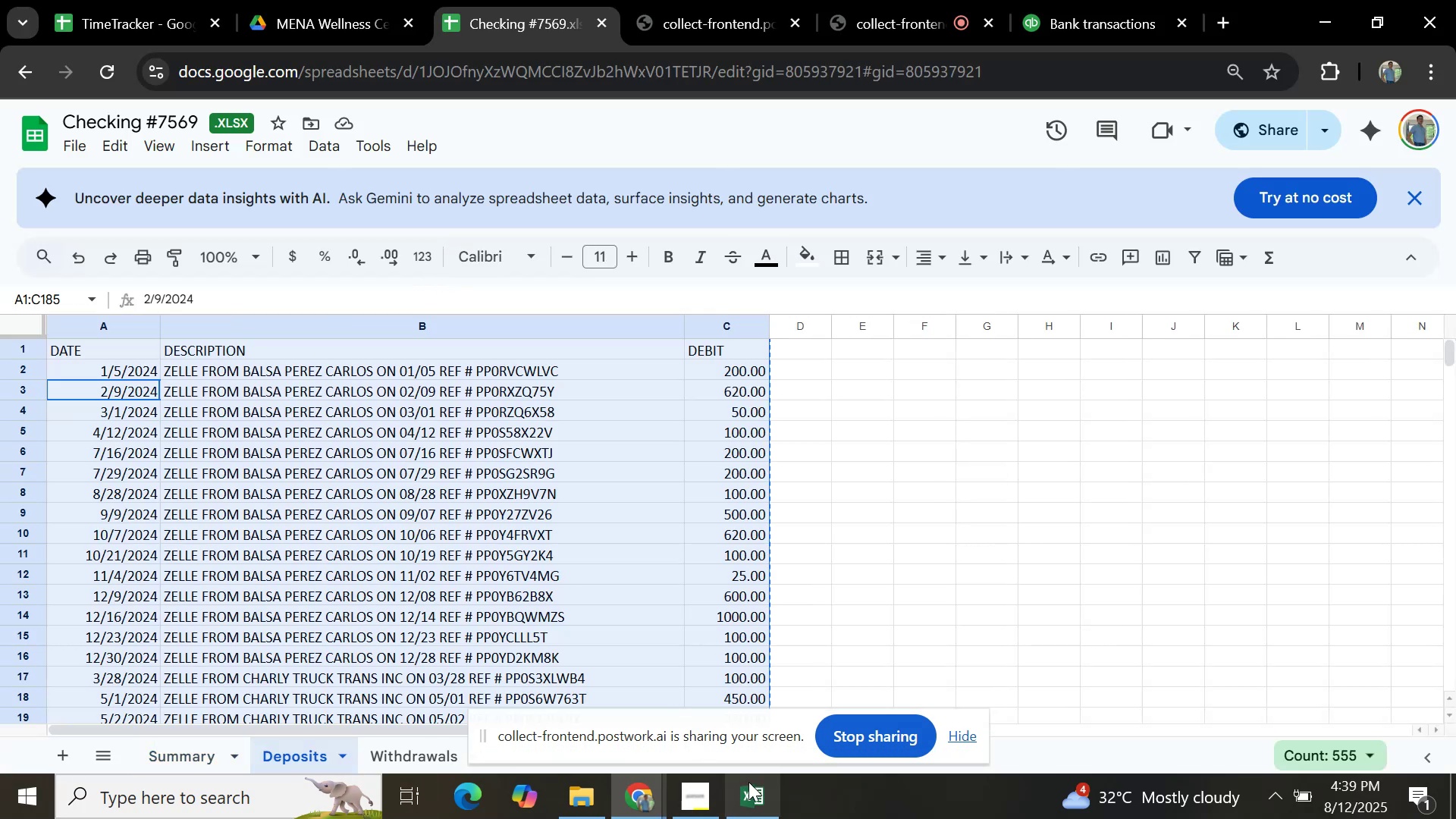 
left_click_drag(start_coordinate=[758, 788], to_coordinate=[754, 787])
 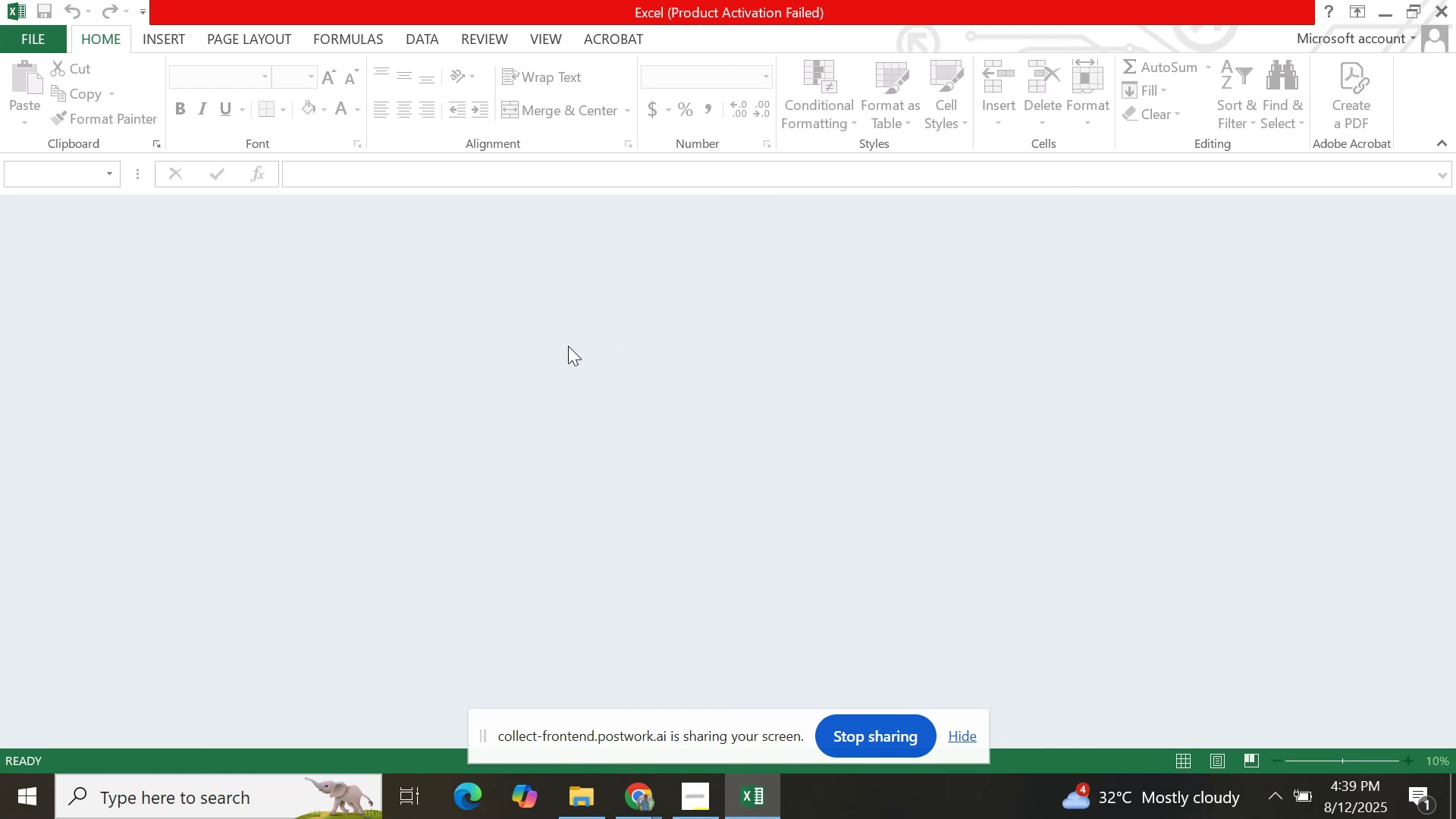 
left_click([567, 348])
 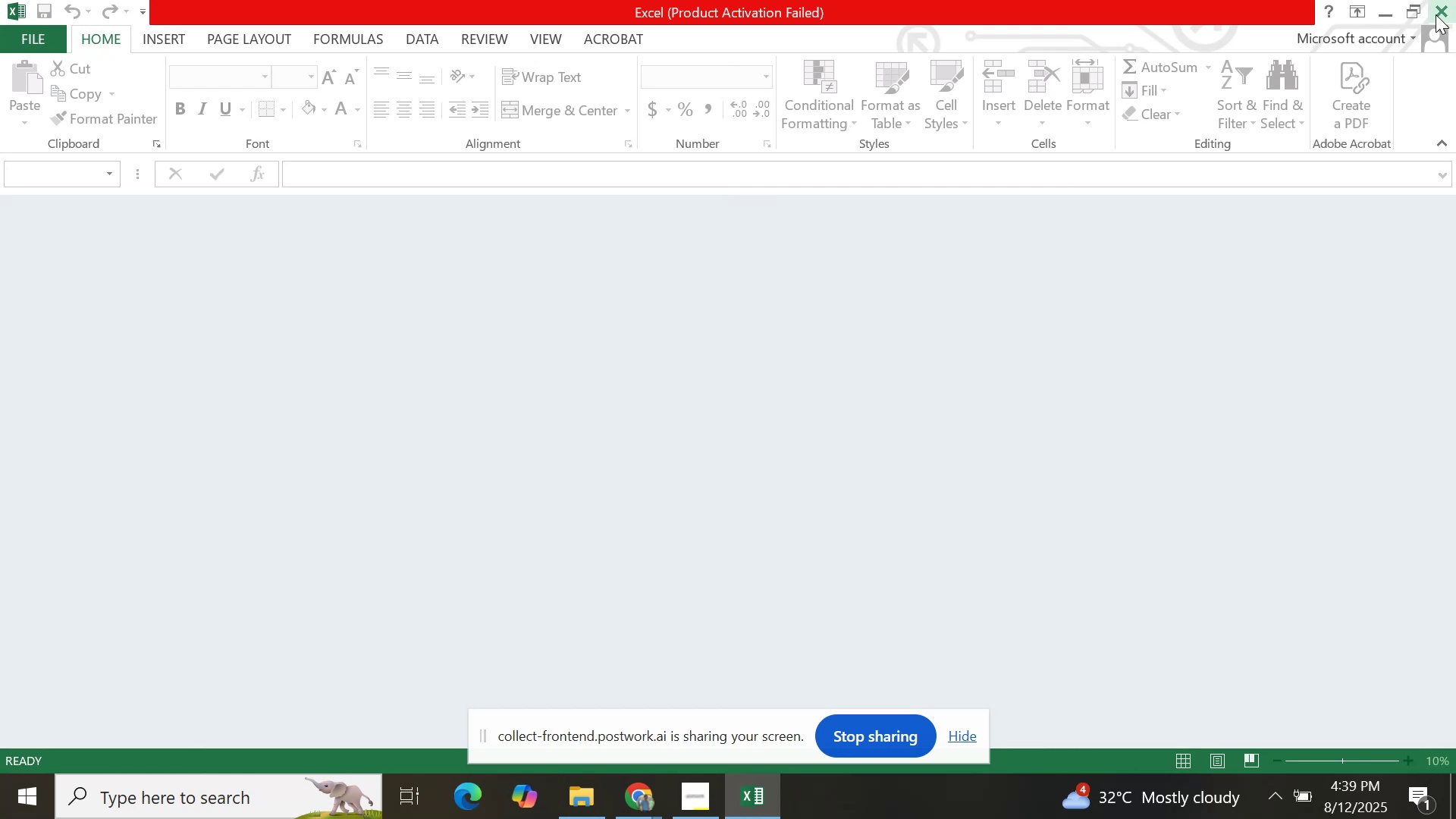 
left_click([1436, 11])
 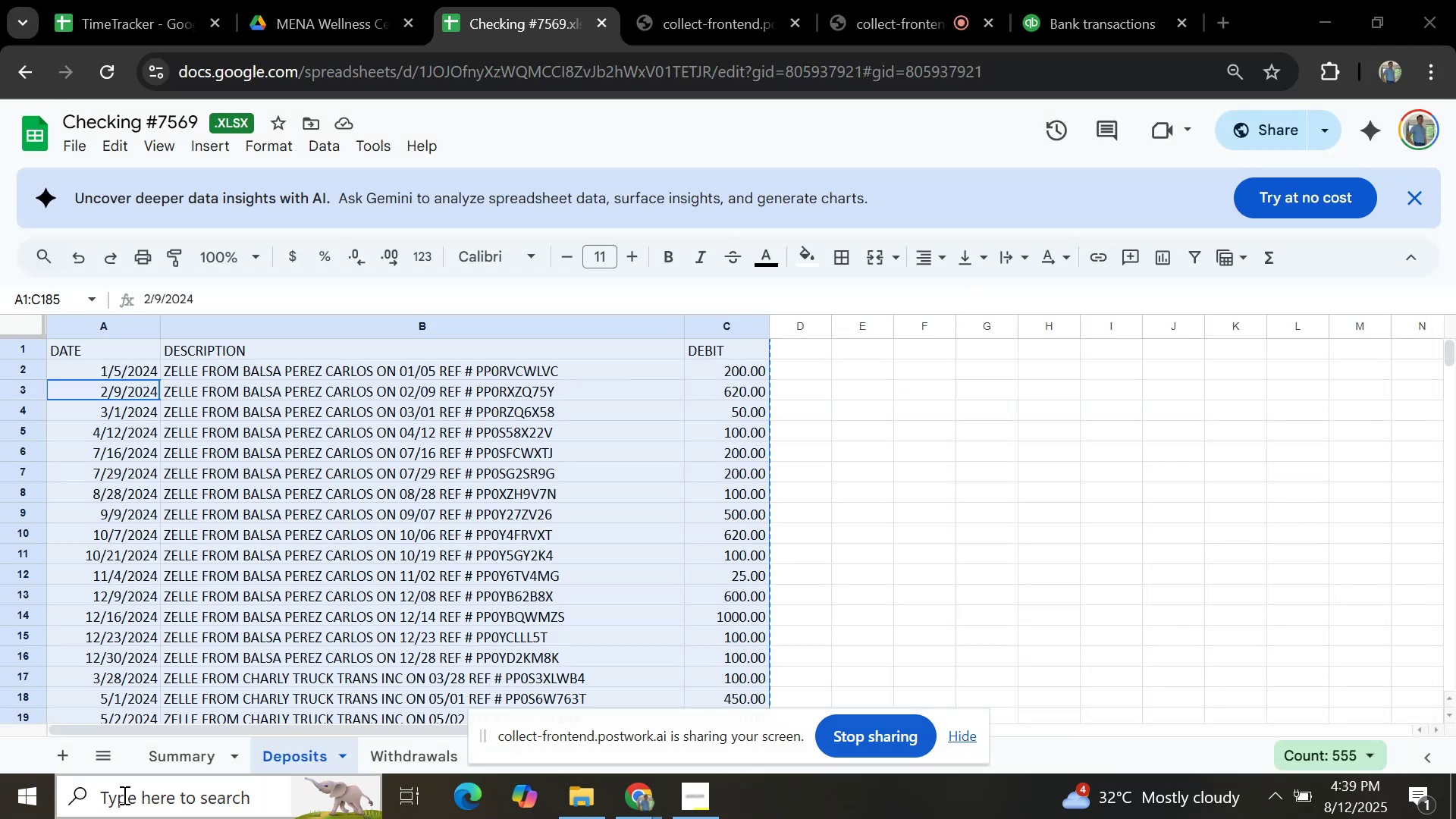 
left_click([148, 799])
 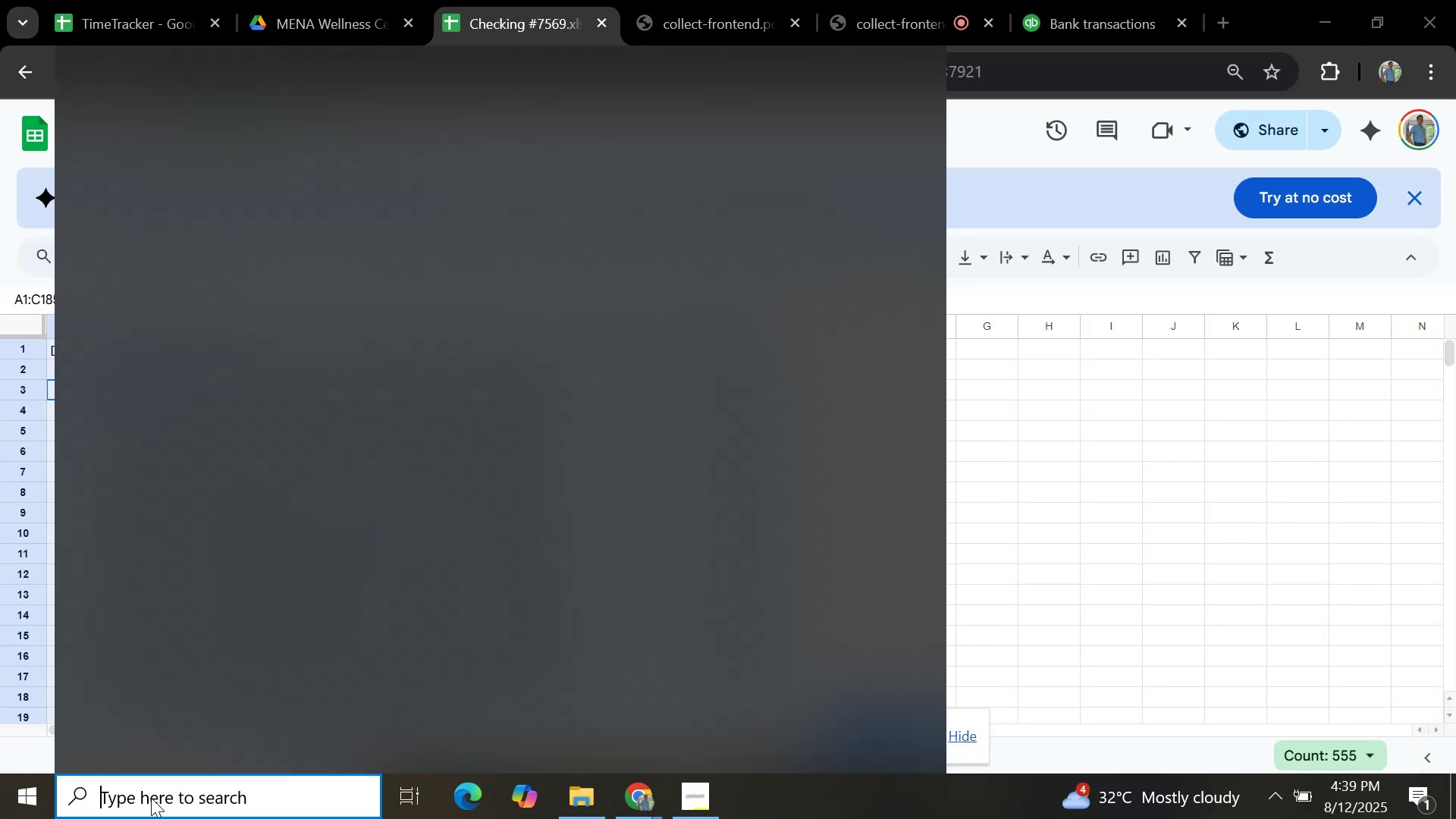 
type(exce)
 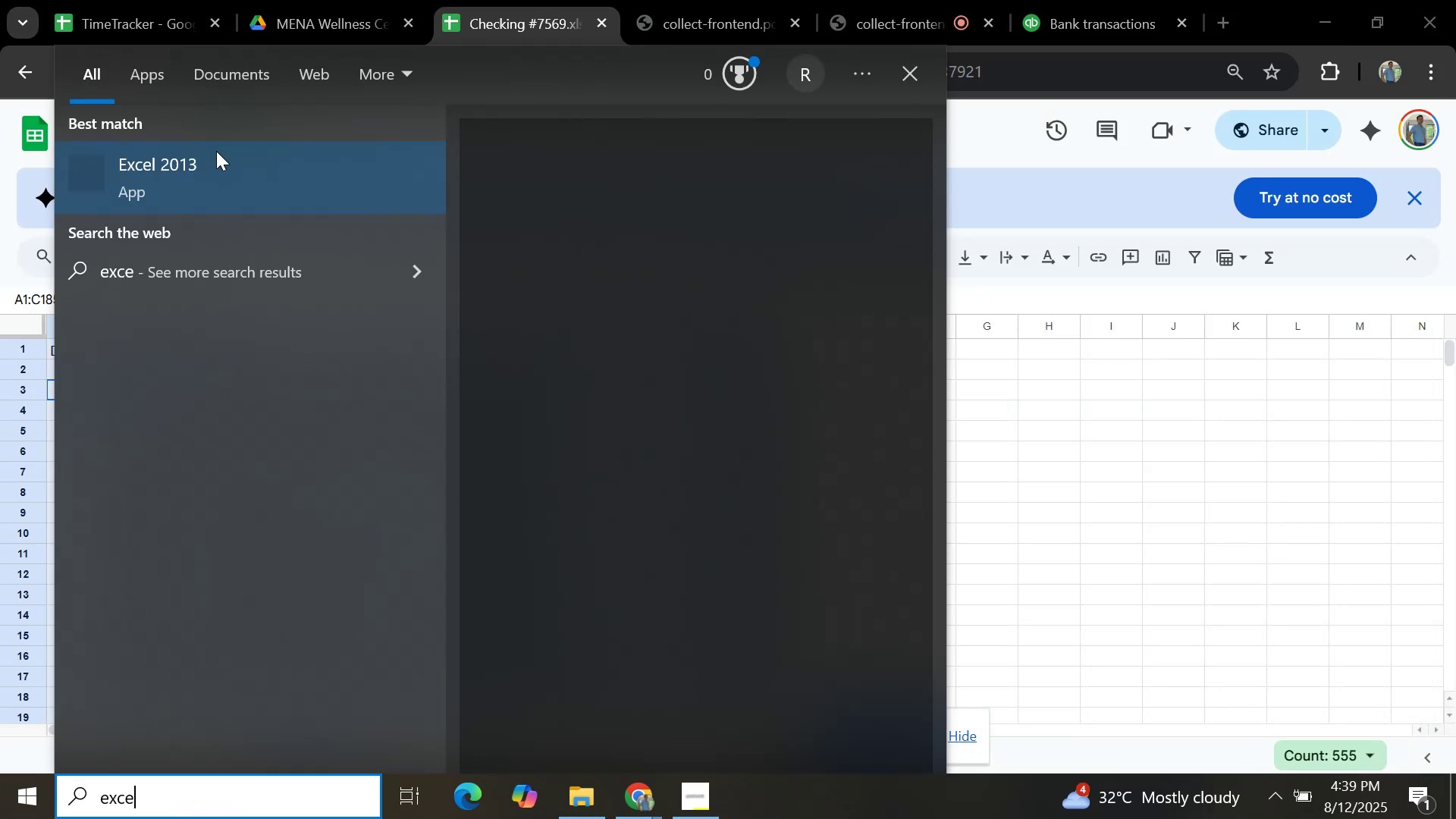 
left_click([216, 152])
 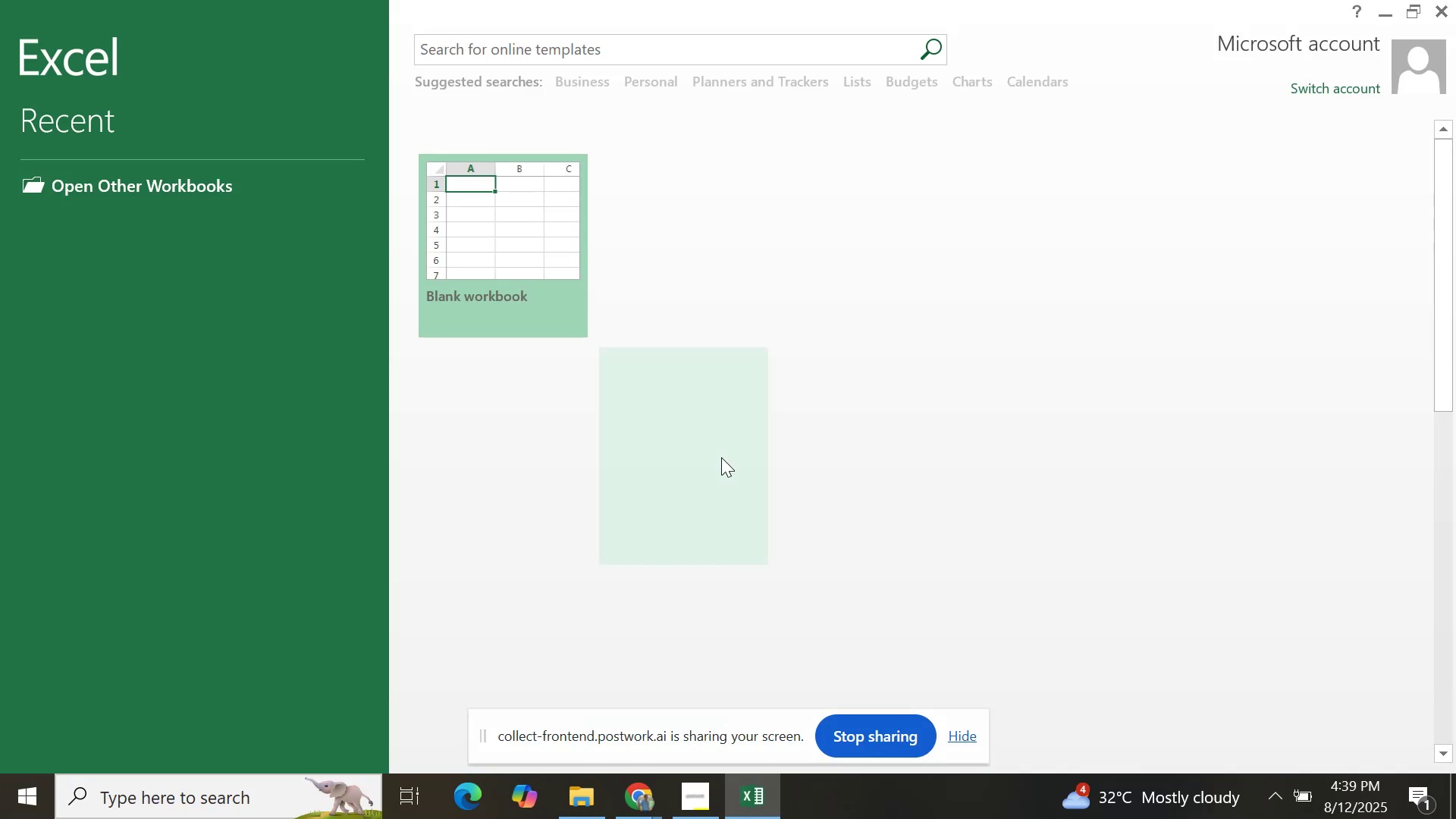 
left_click([508, 207])
 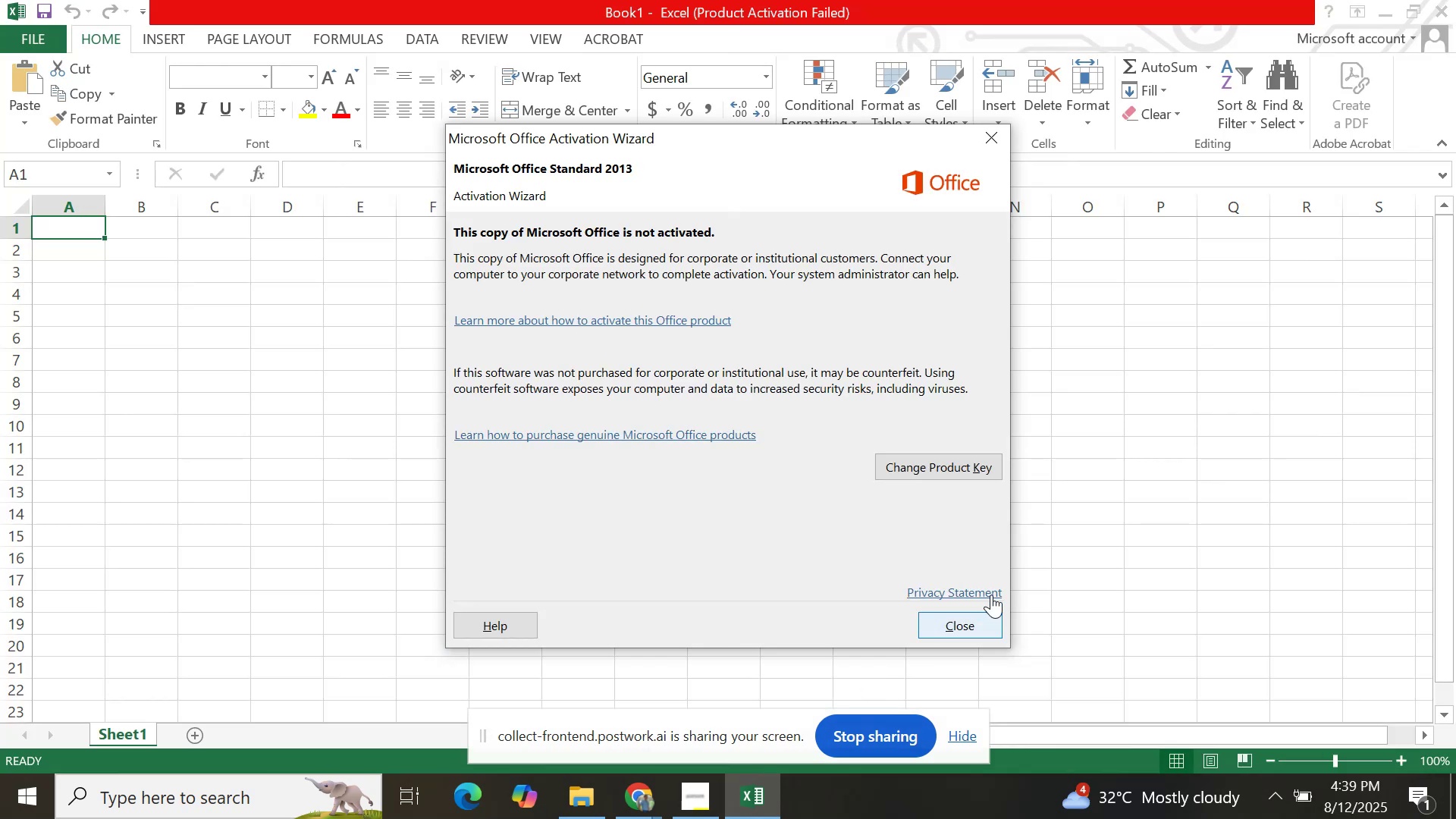 
left_click([986, 621])
 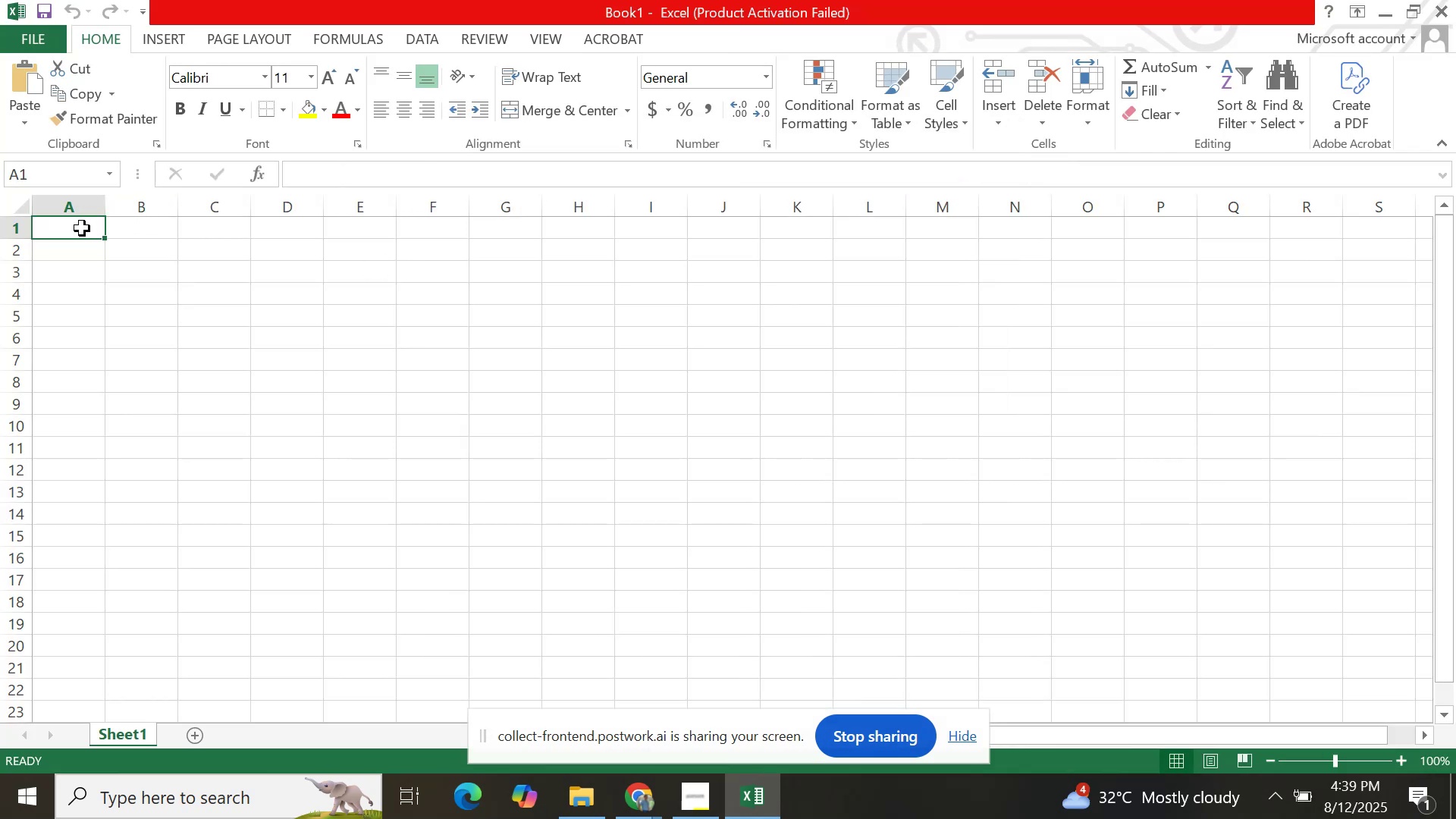 
left_click([82, 228])
 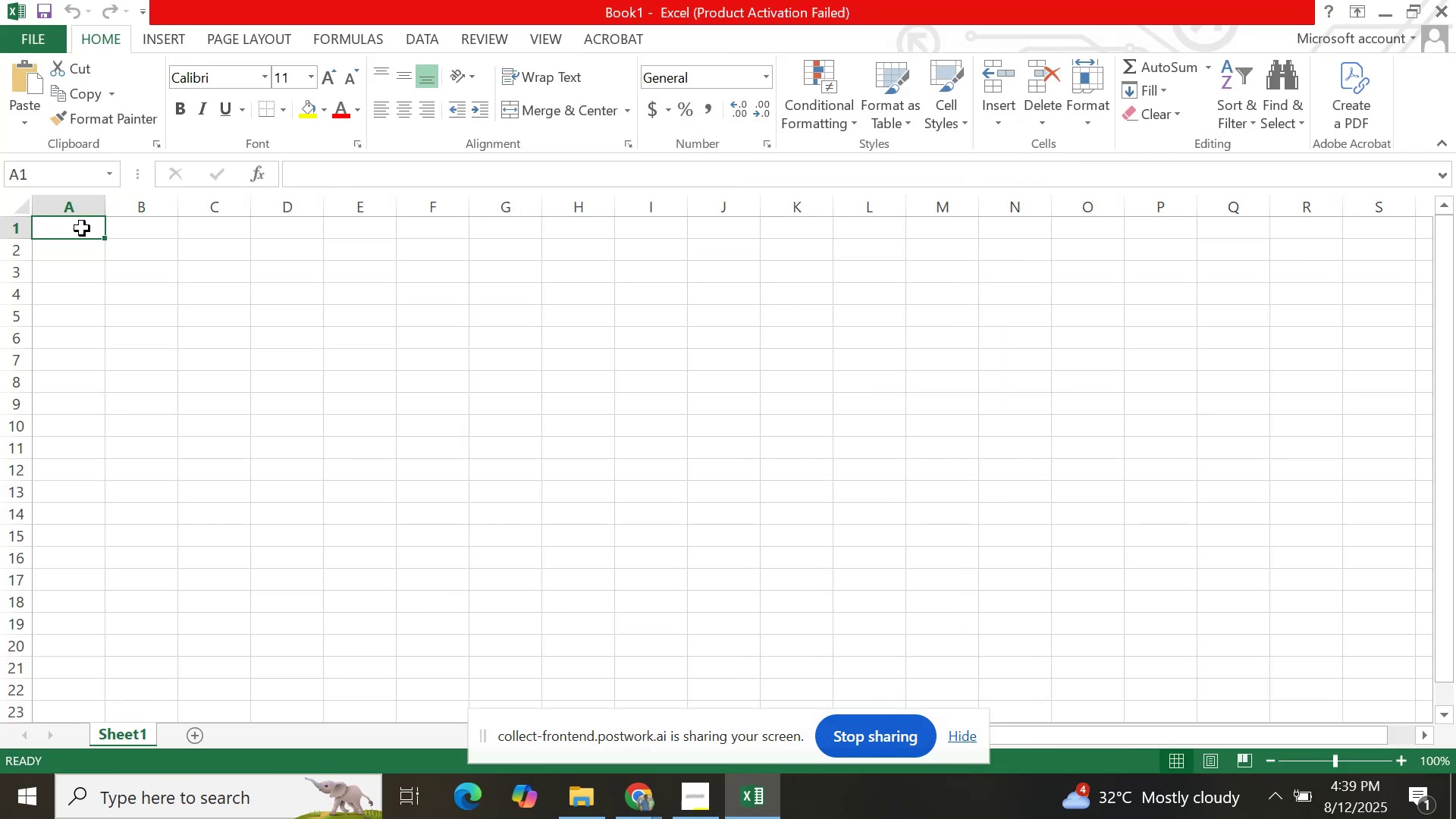 
key(Control+V)
 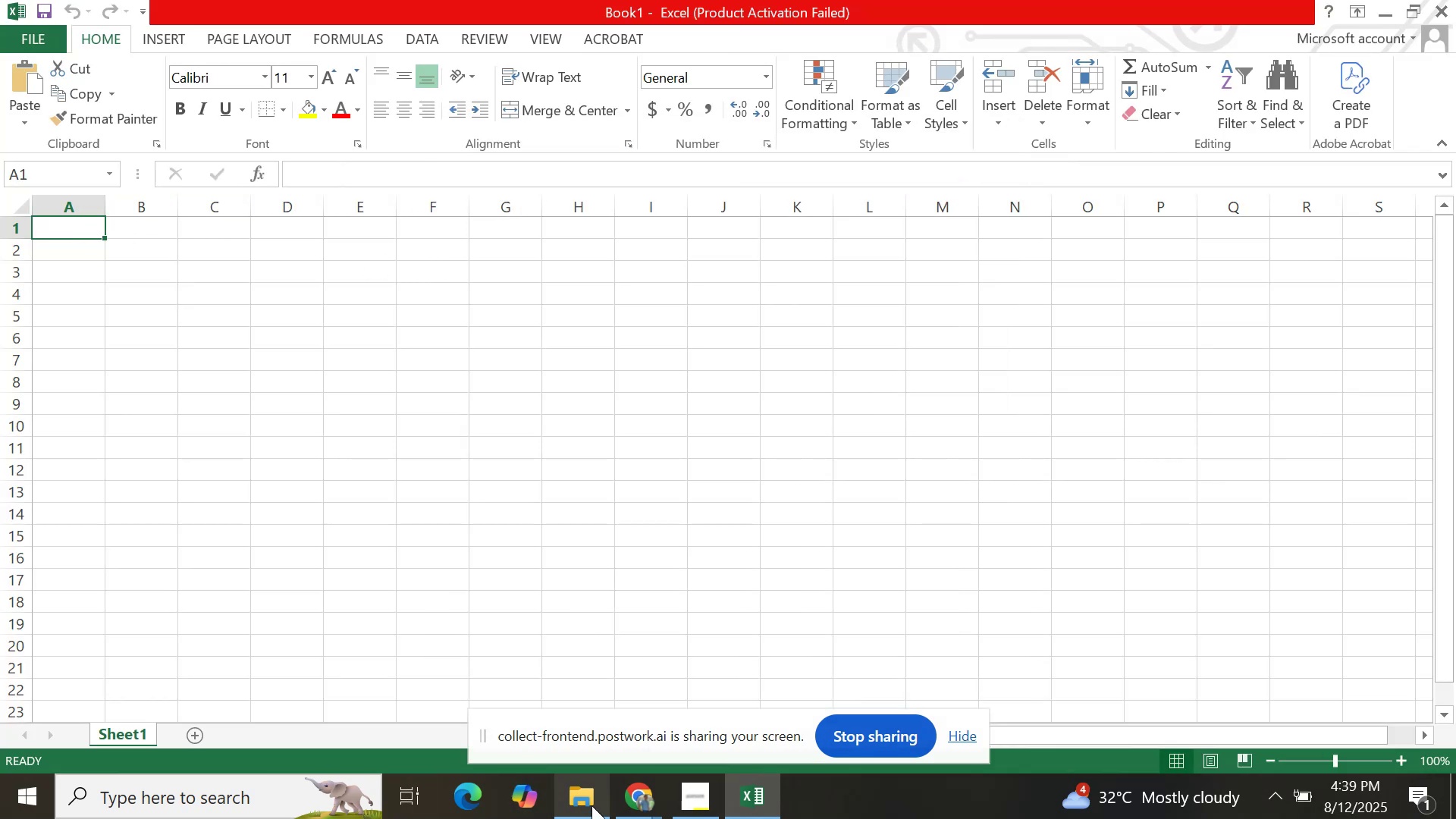 
left_click([635, 791])
 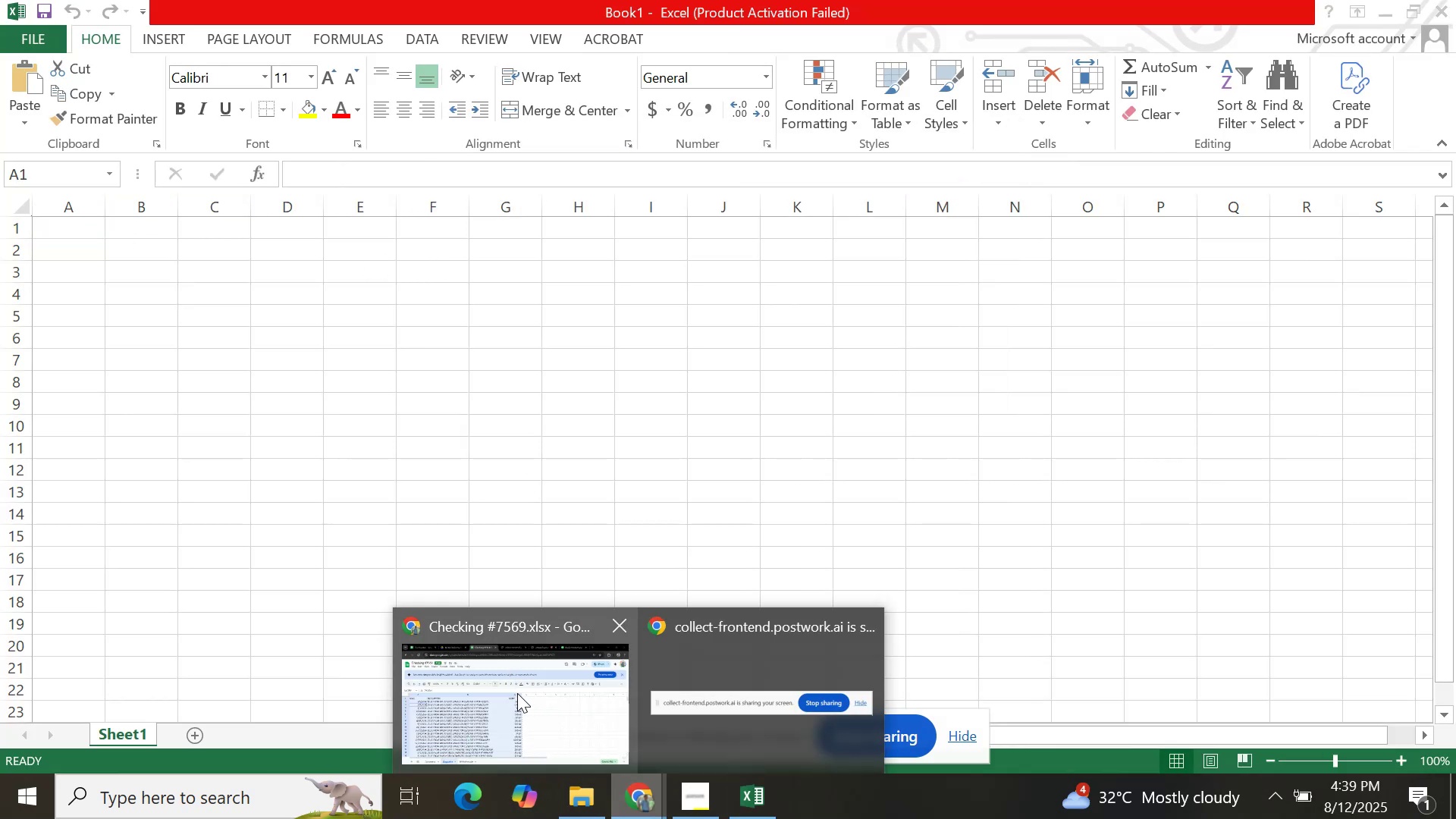 
left_click([517, 695])
 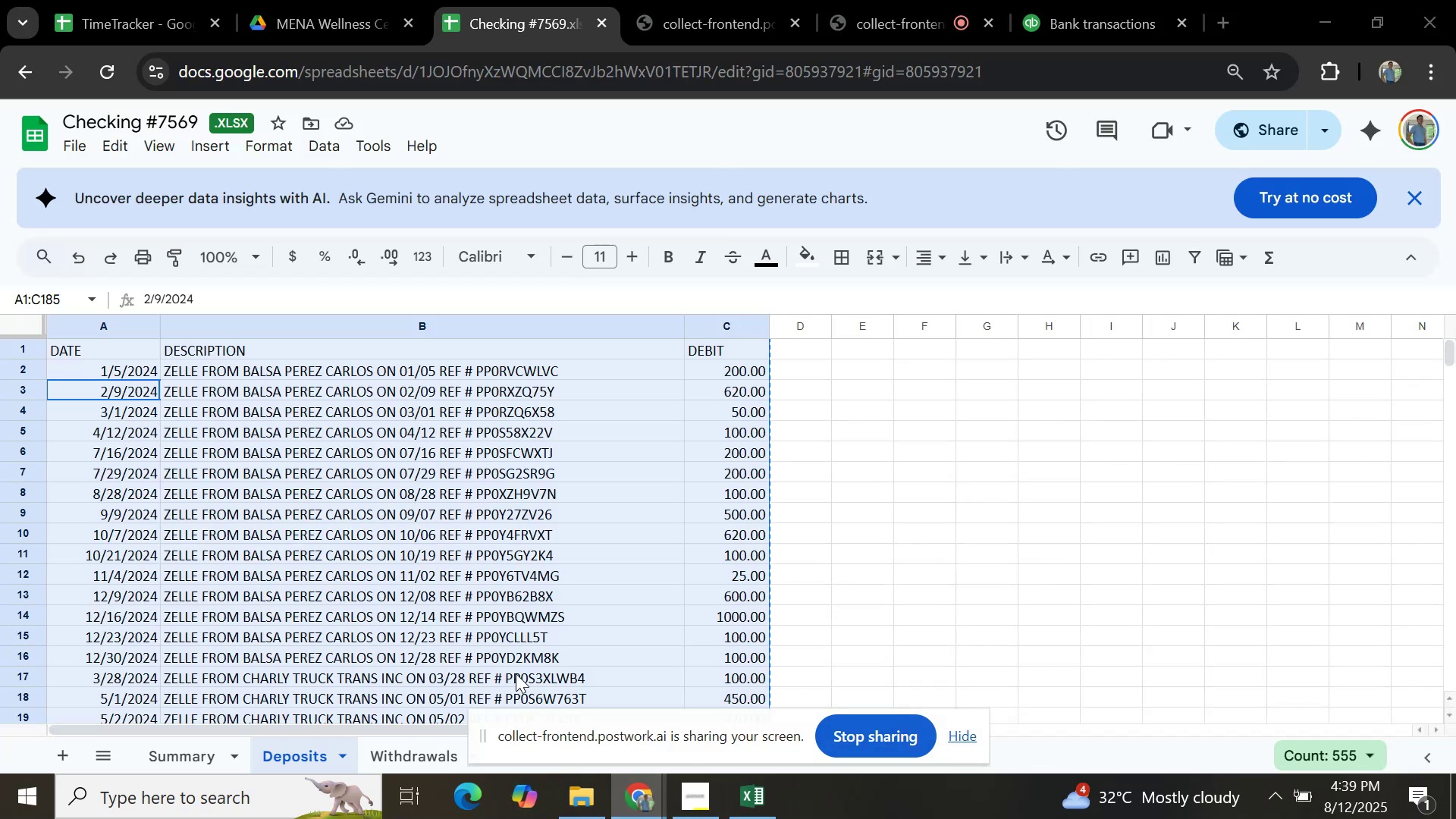 
key(Control+C)
 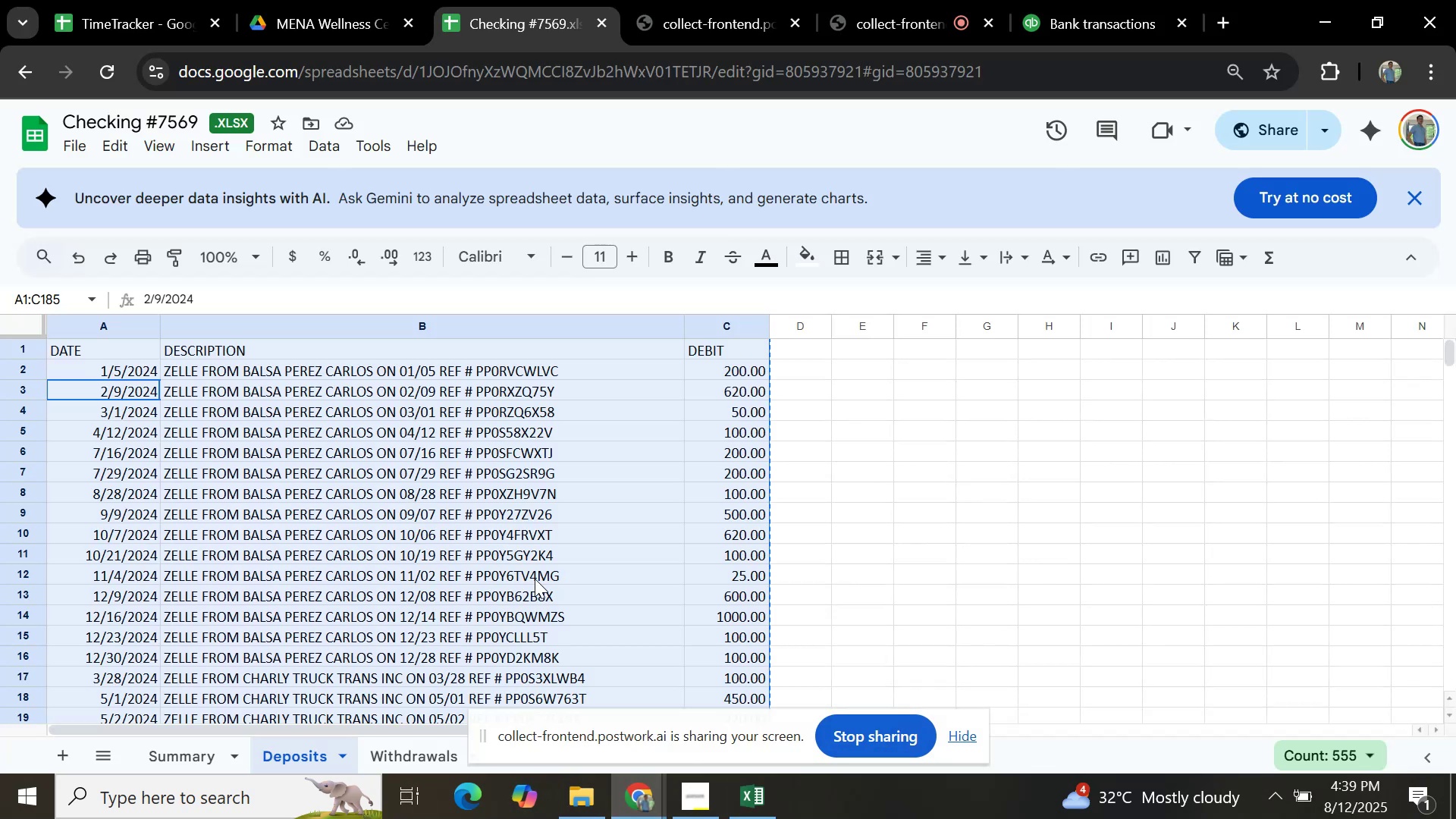 
key(Alt+AltLeft)
 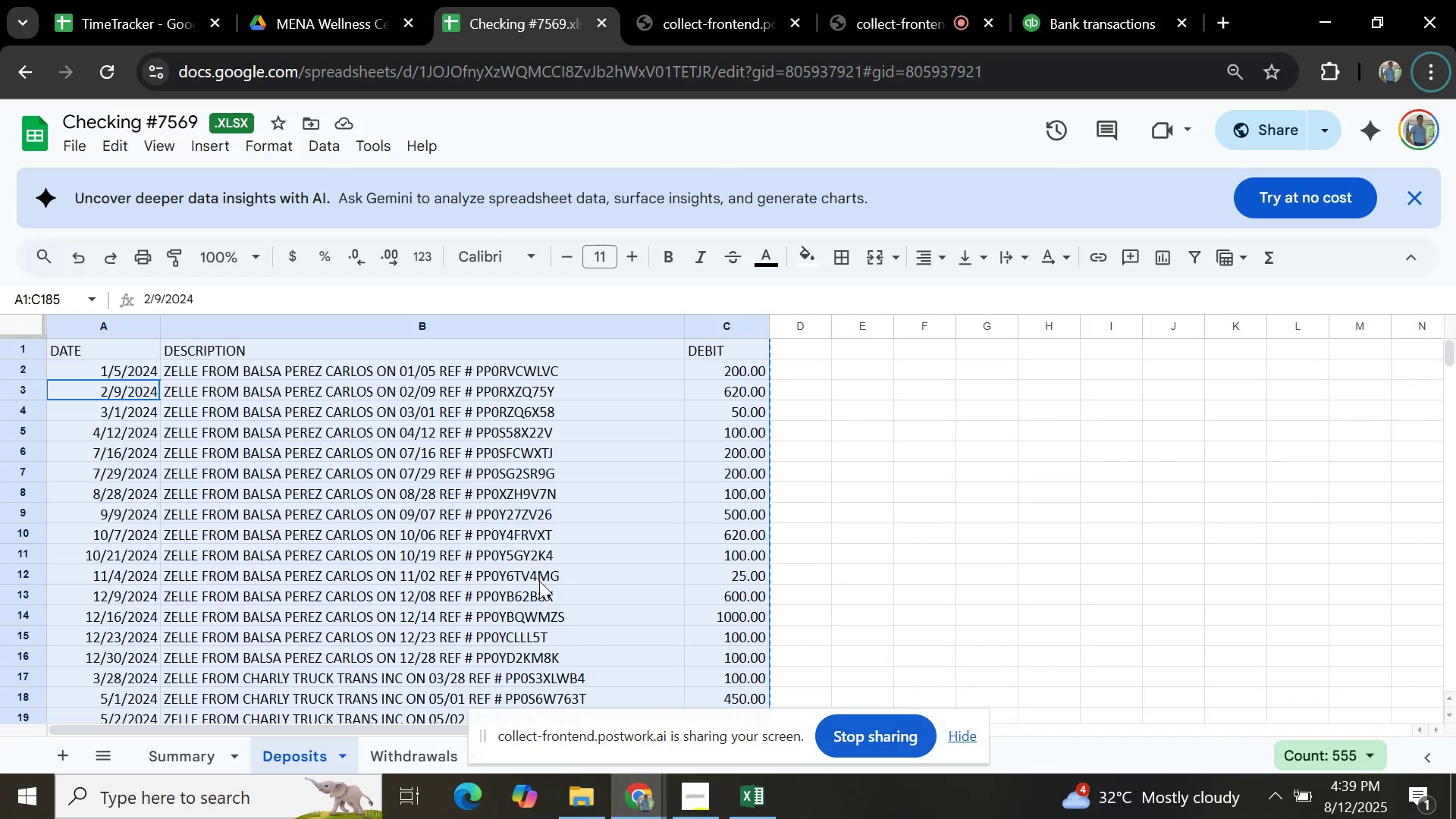 
key(Alt+Tab)
 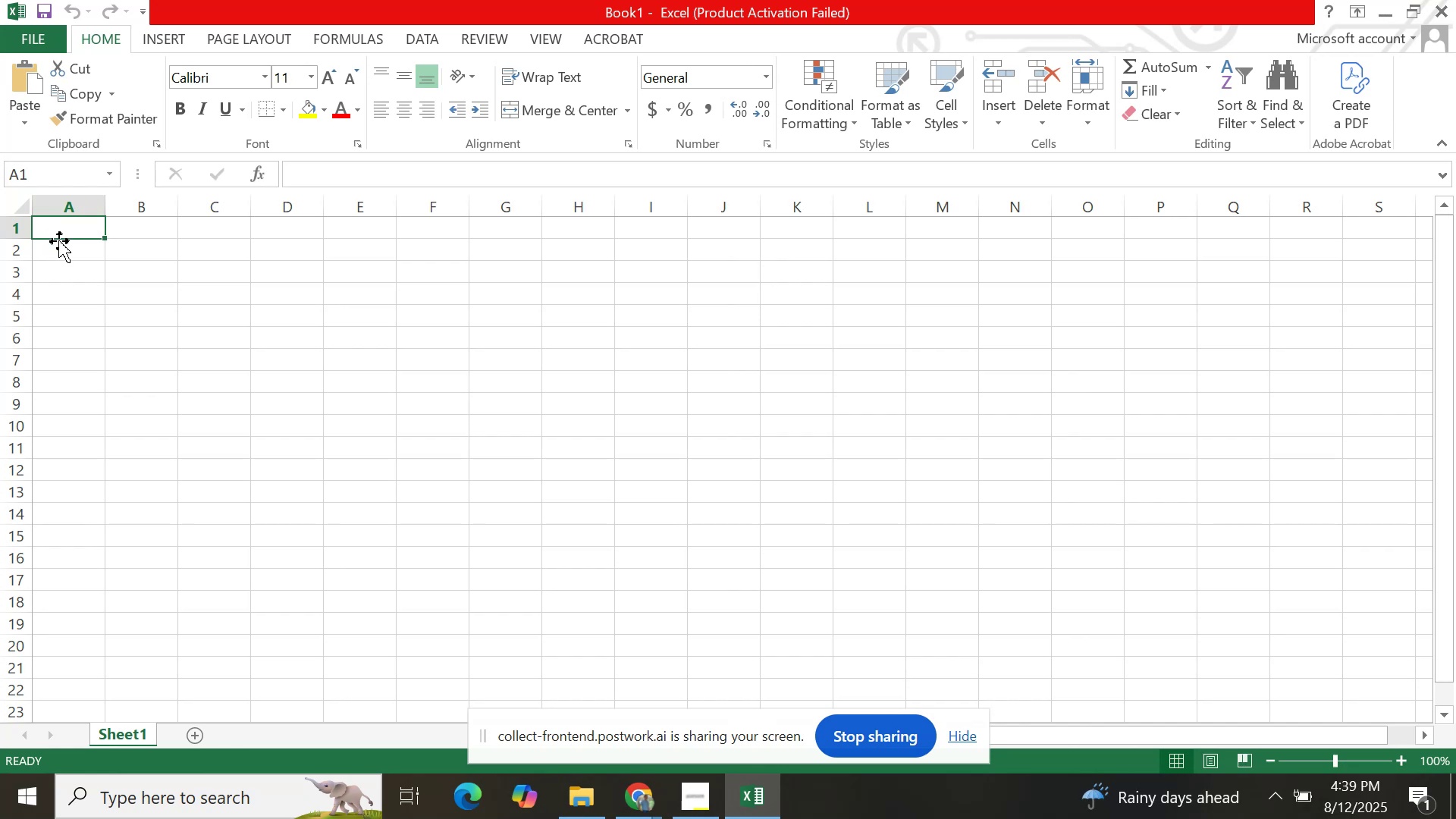 
left_click([59, 228])
 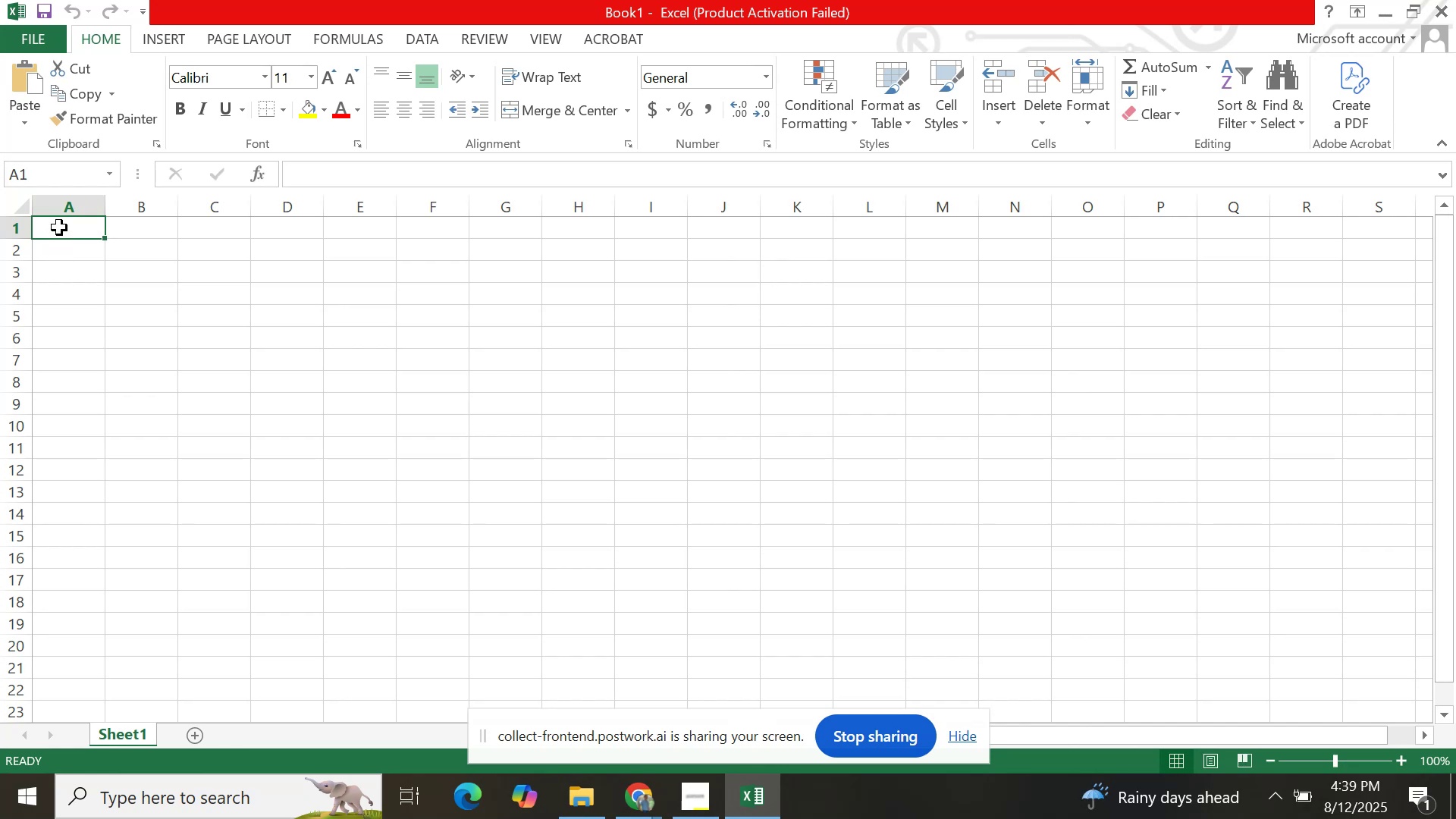 
key(Control+V)
 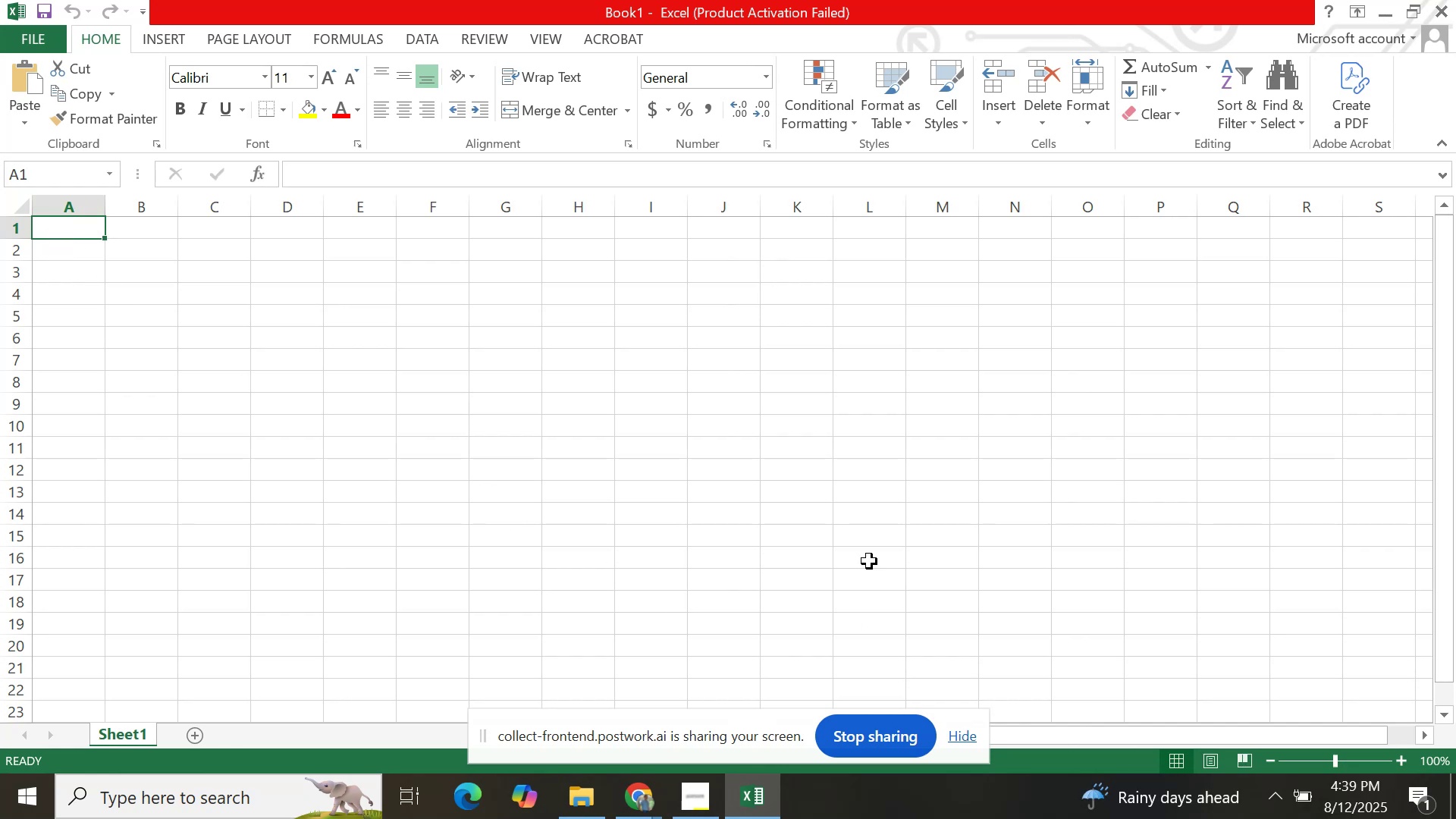 
left_click([882, 447])
 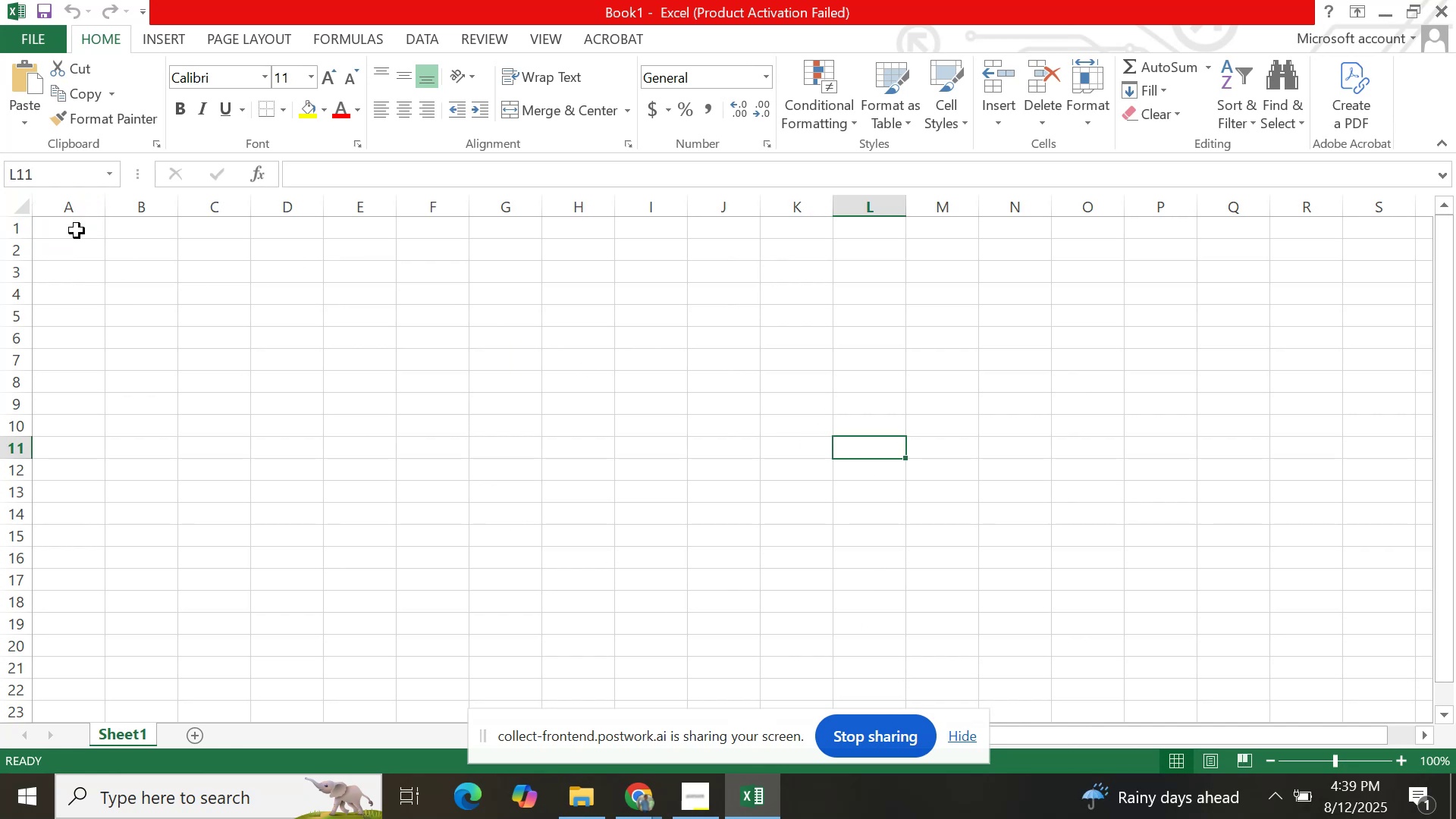 
left_click([77, 235])
 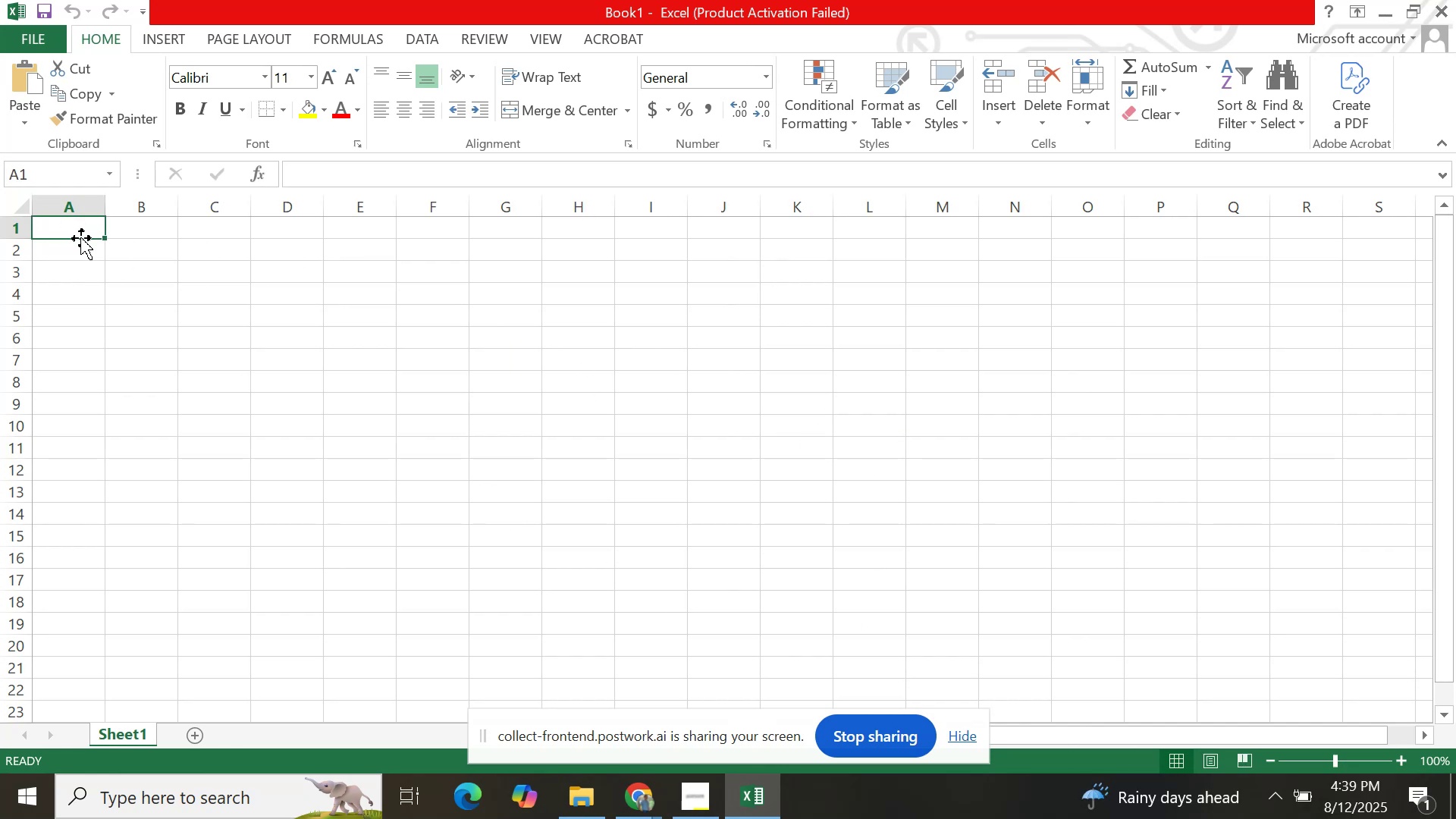 
key(Control+V)
 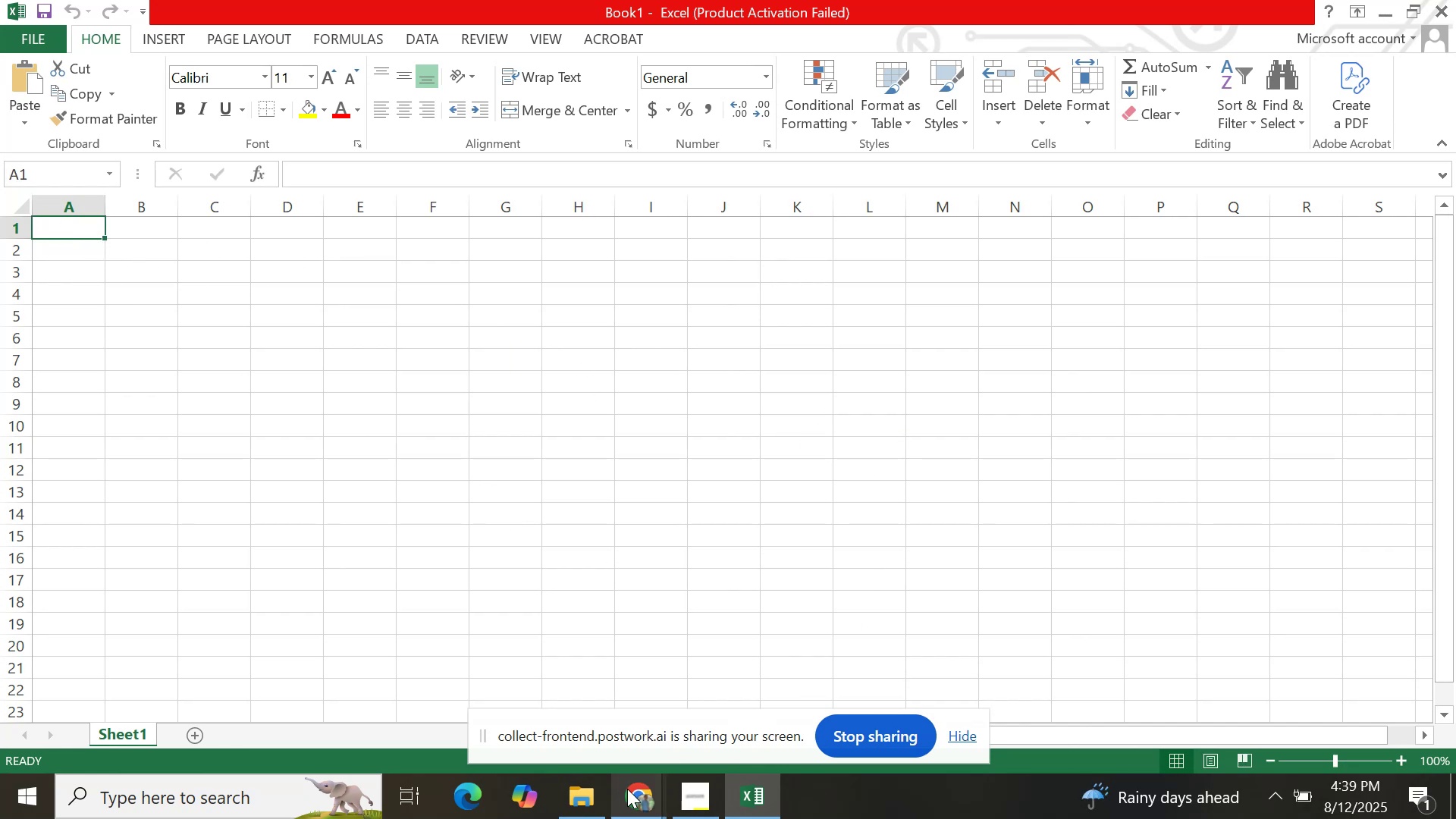 
left_click([639, 786])
 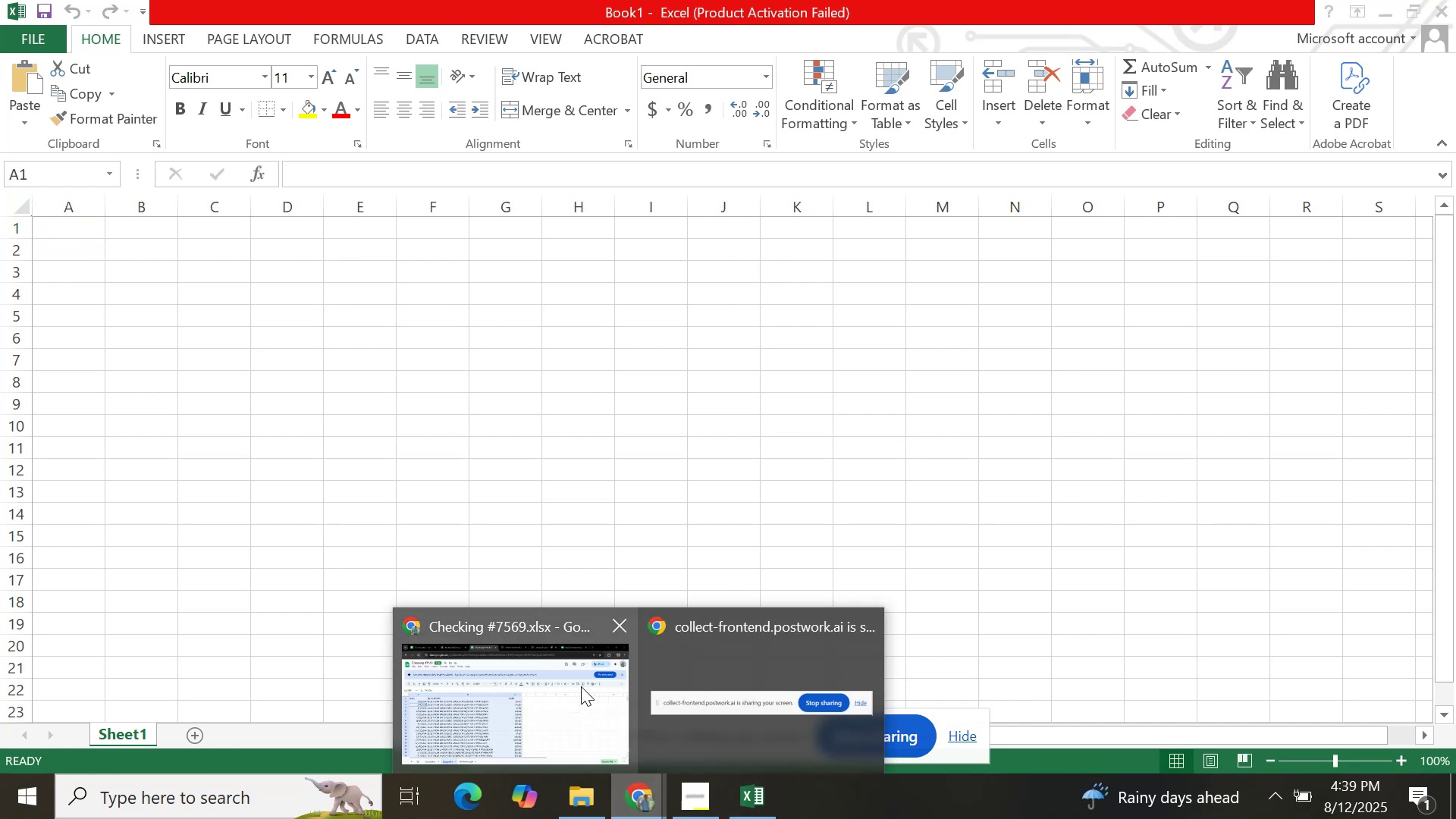 
left_click([571, 693])
 